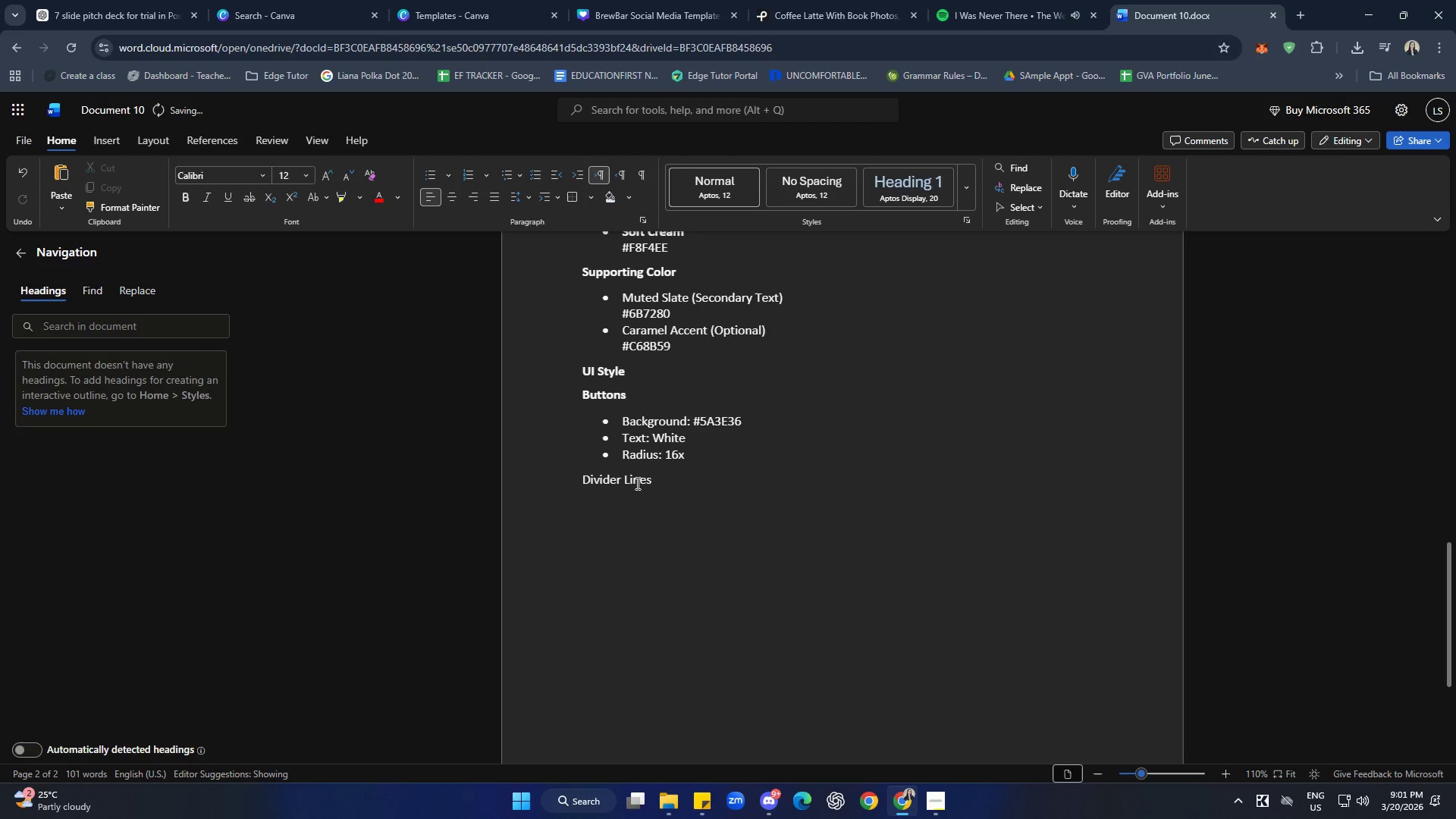 
left_click_drag(start_coordinate=[662, 477], to_coordinate=[579, 485])
 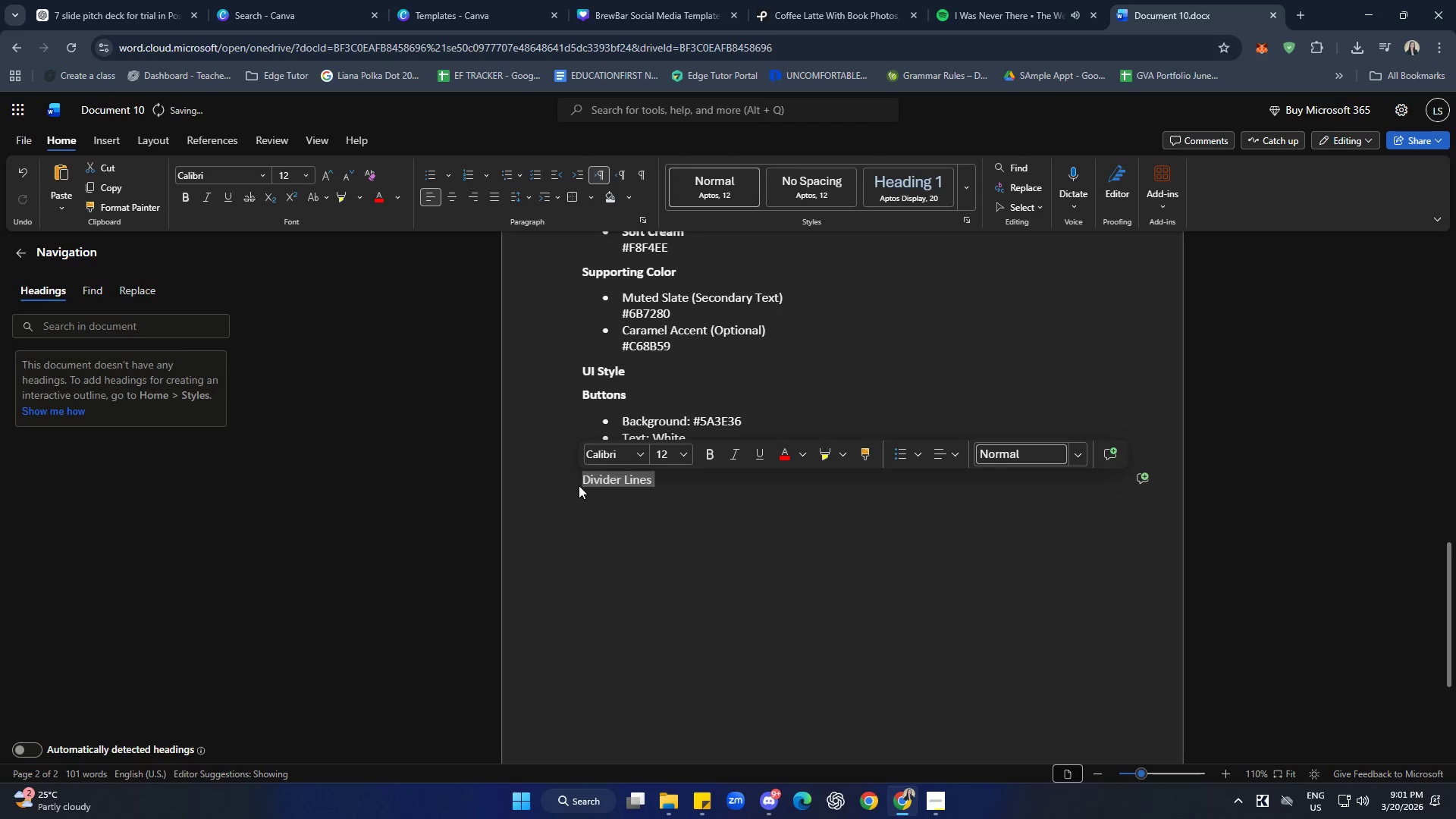 
key(Control+B)
 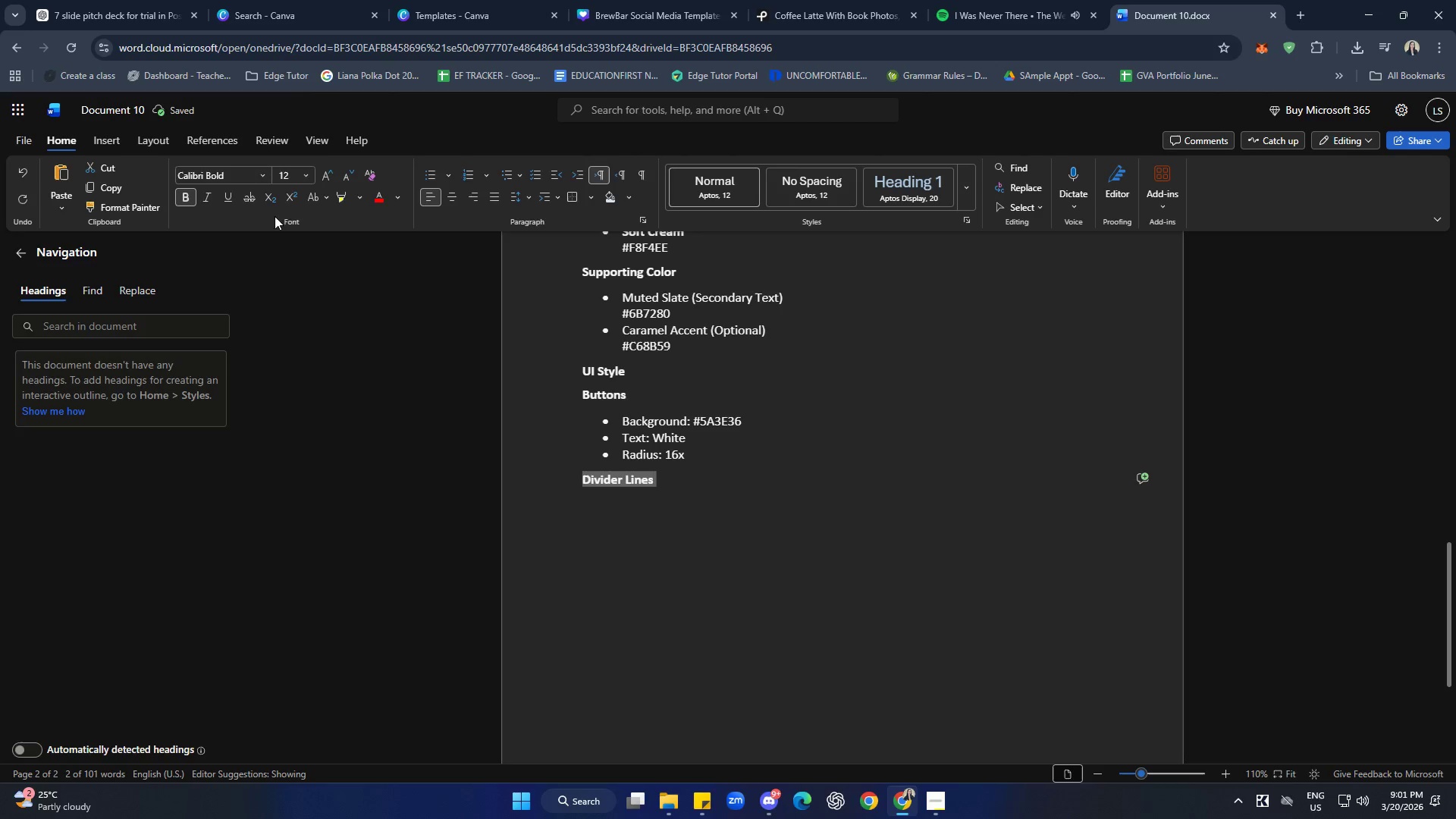 
left_click([686, 483])
 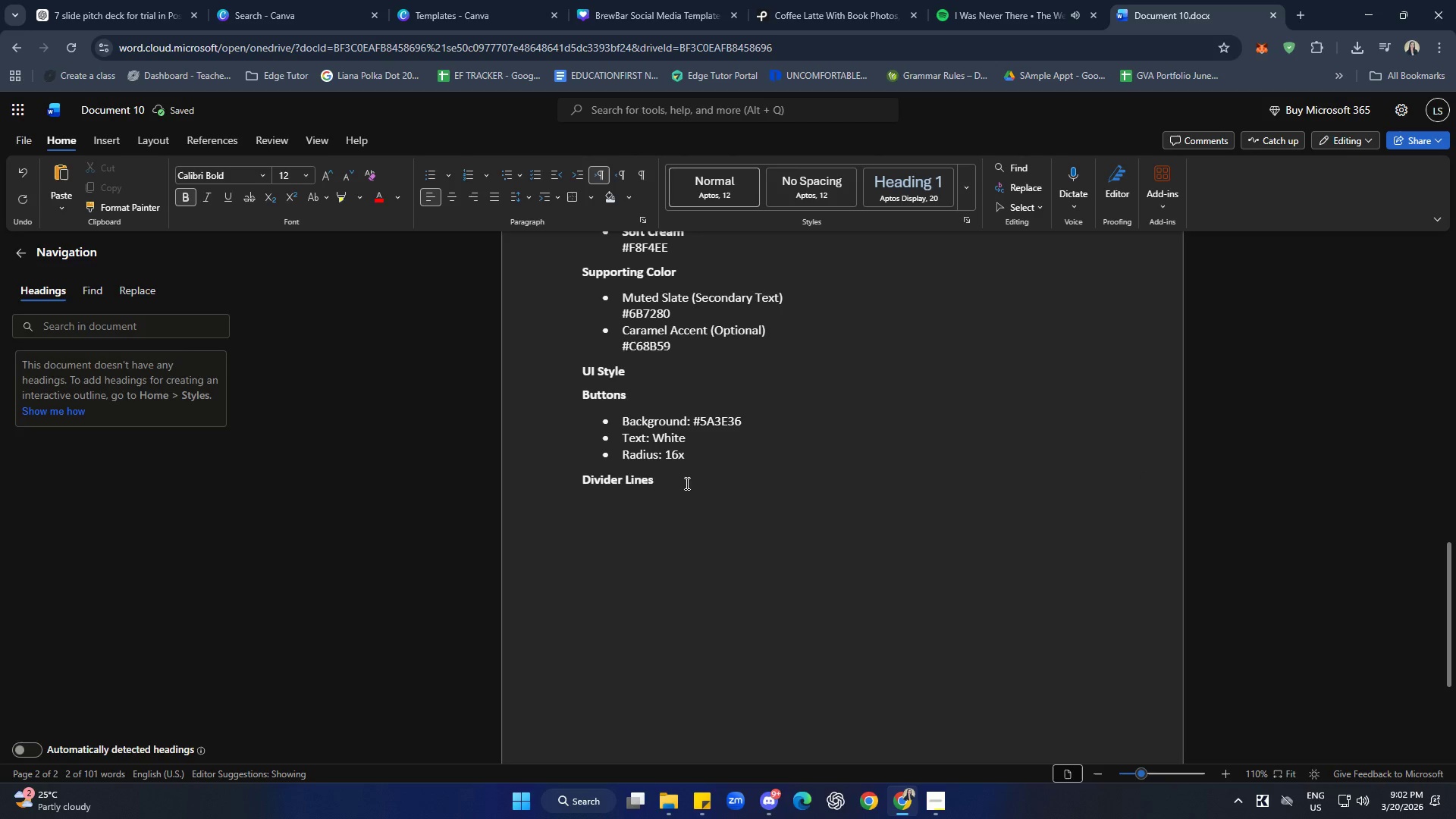 
key(Enter)
 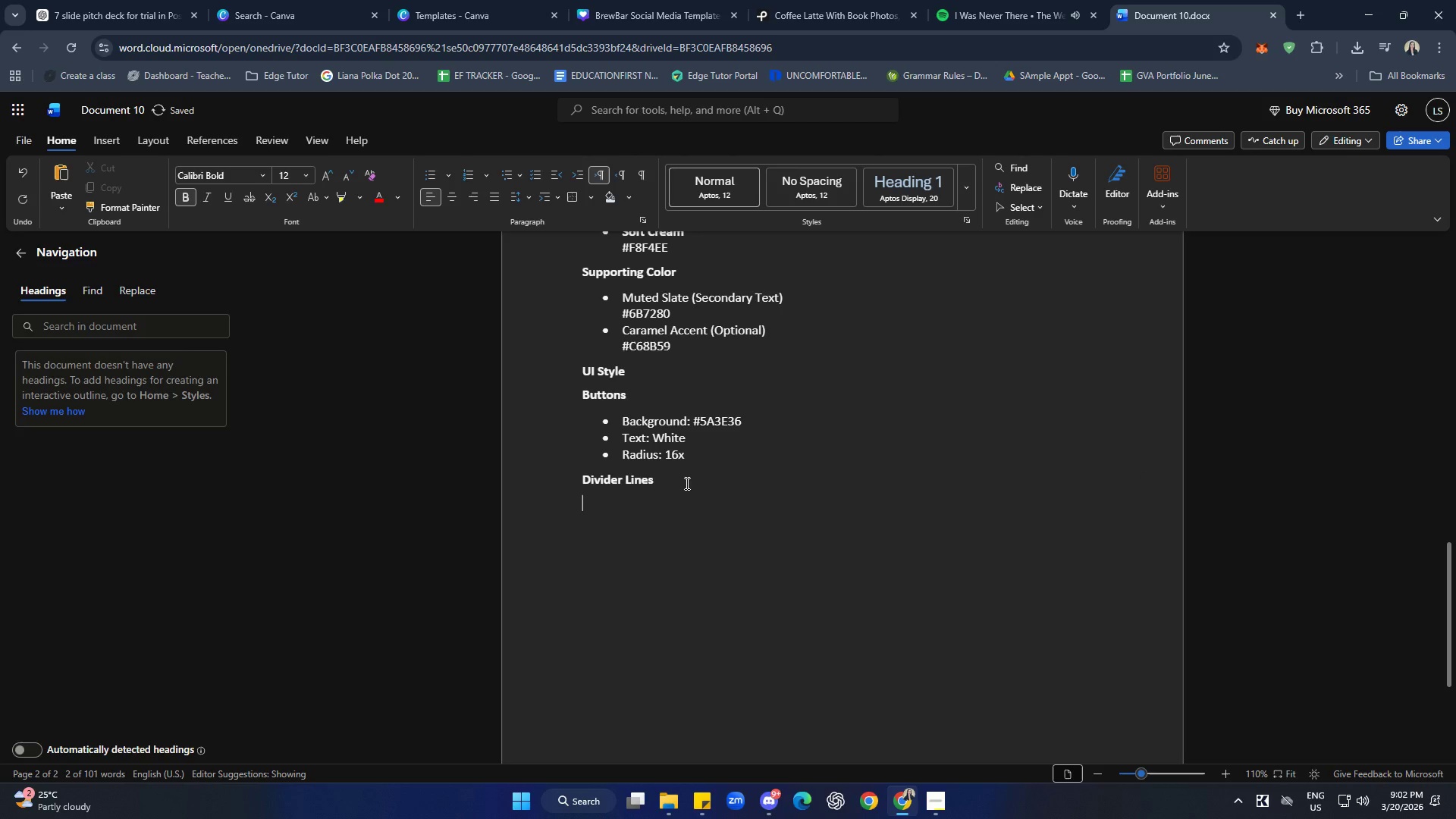 
hold_key(key=ControlLeft, duration=1.5)
 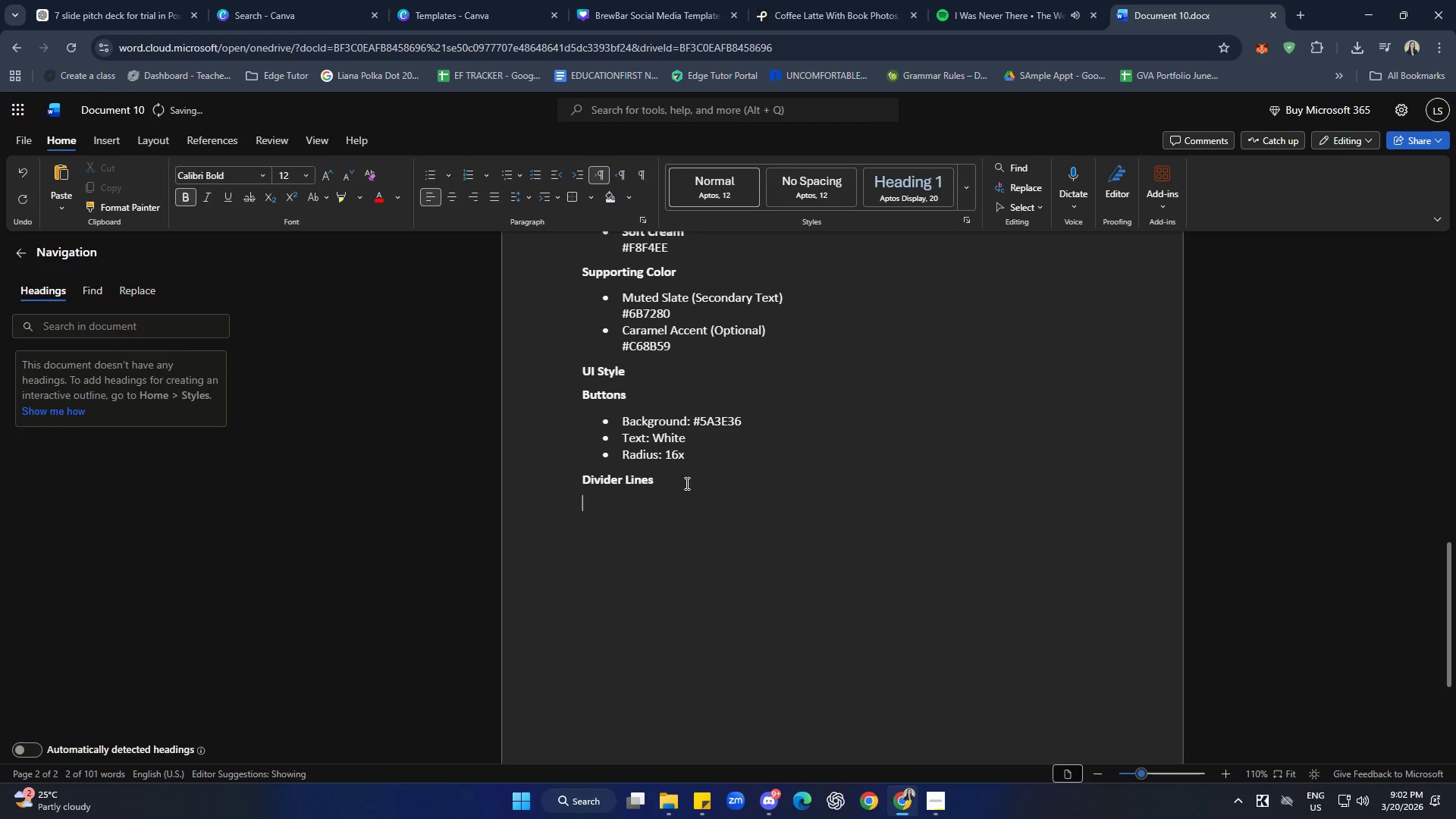 
key(Control+ControlLeft)
 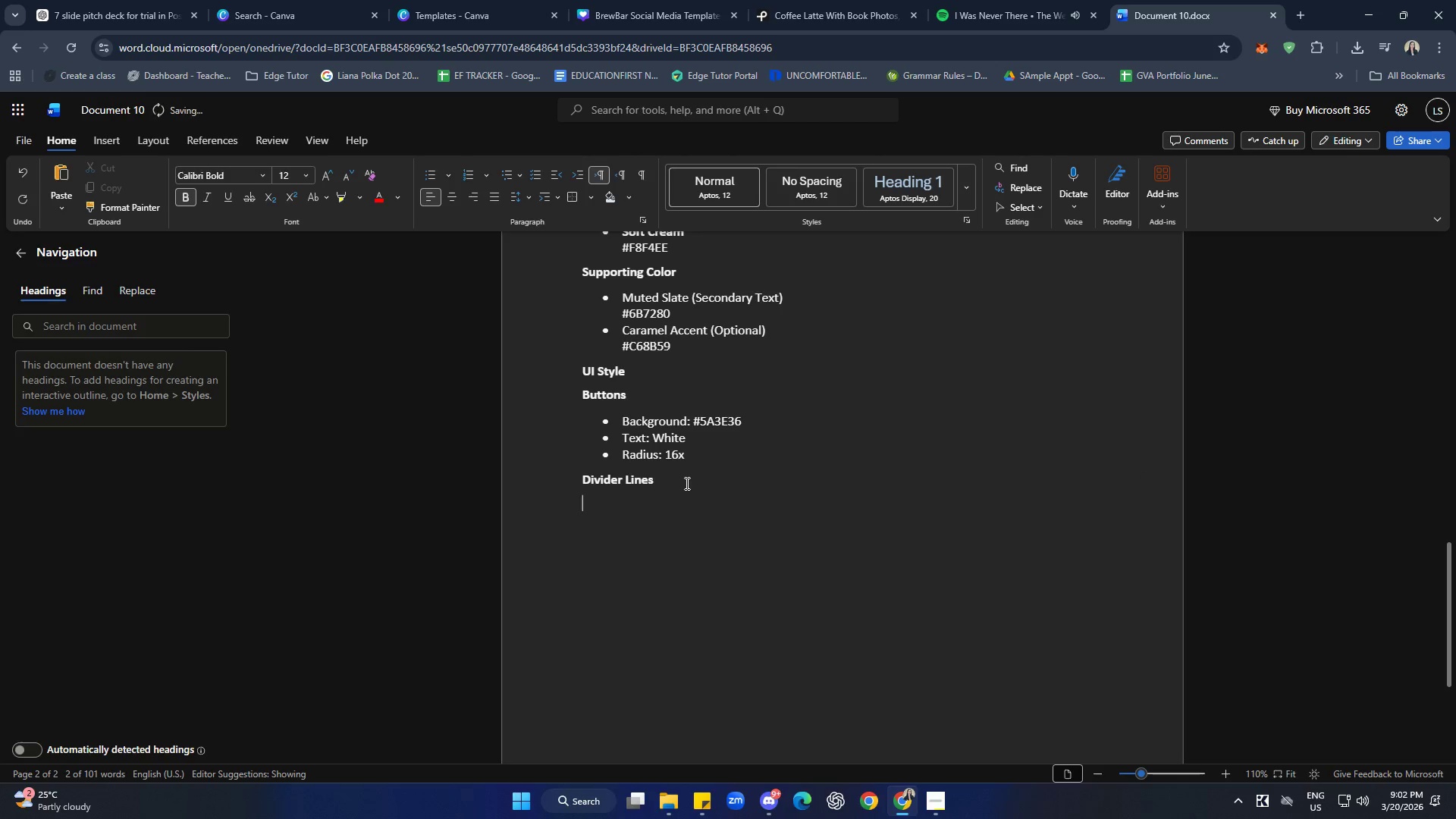 
key(Control+B)
 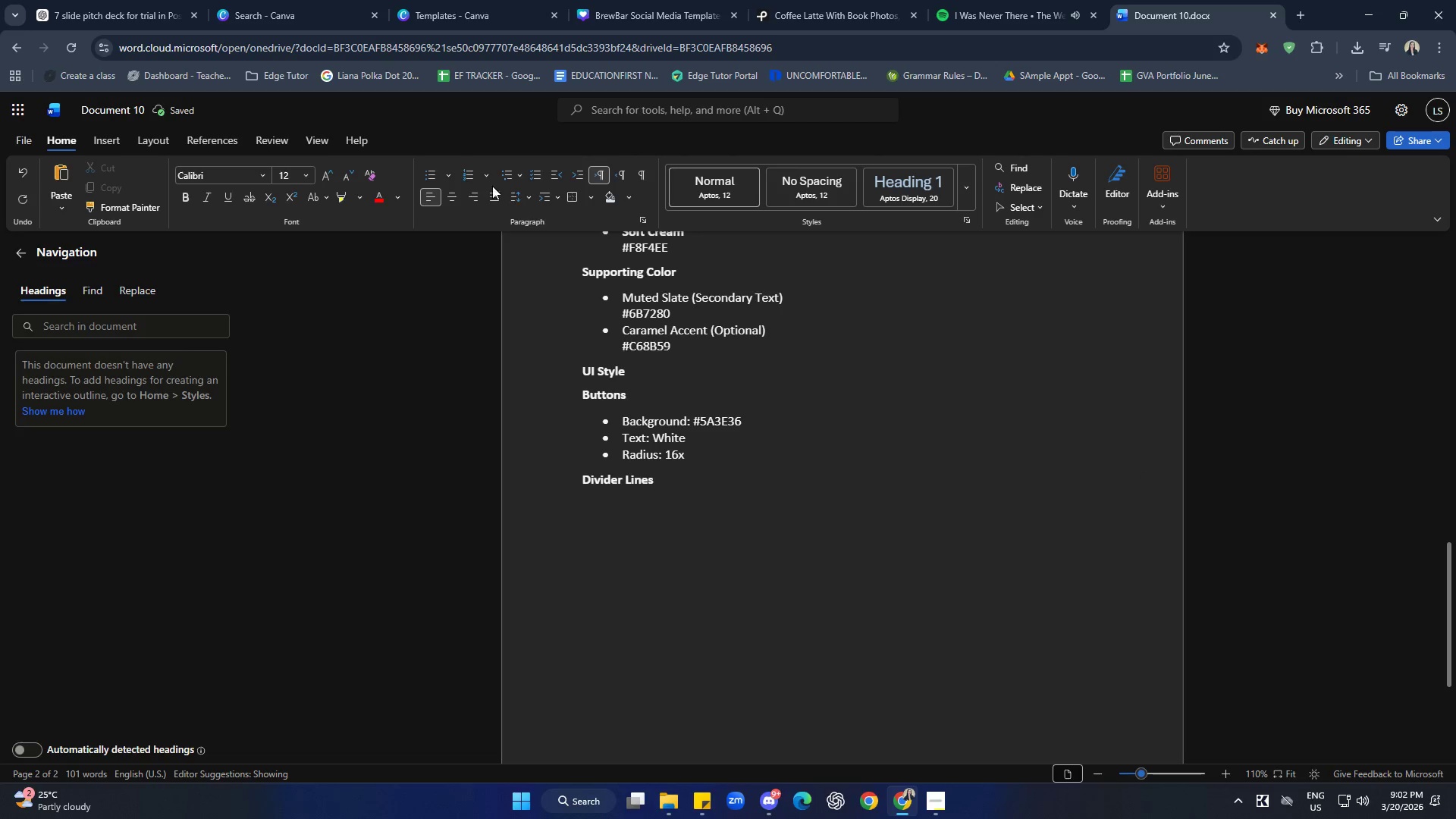 
left_click([422, 170])
 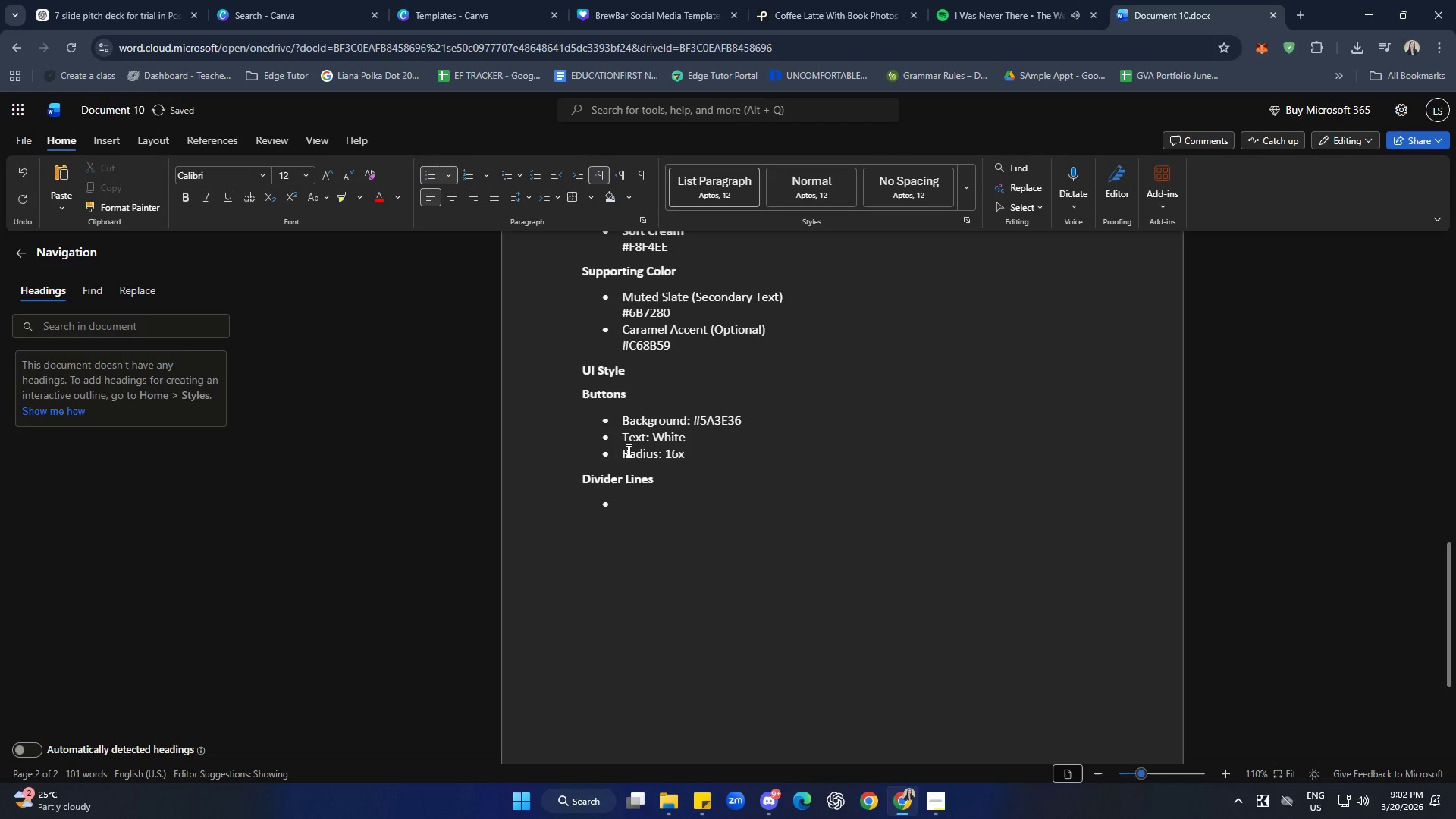 
type(Color:)
 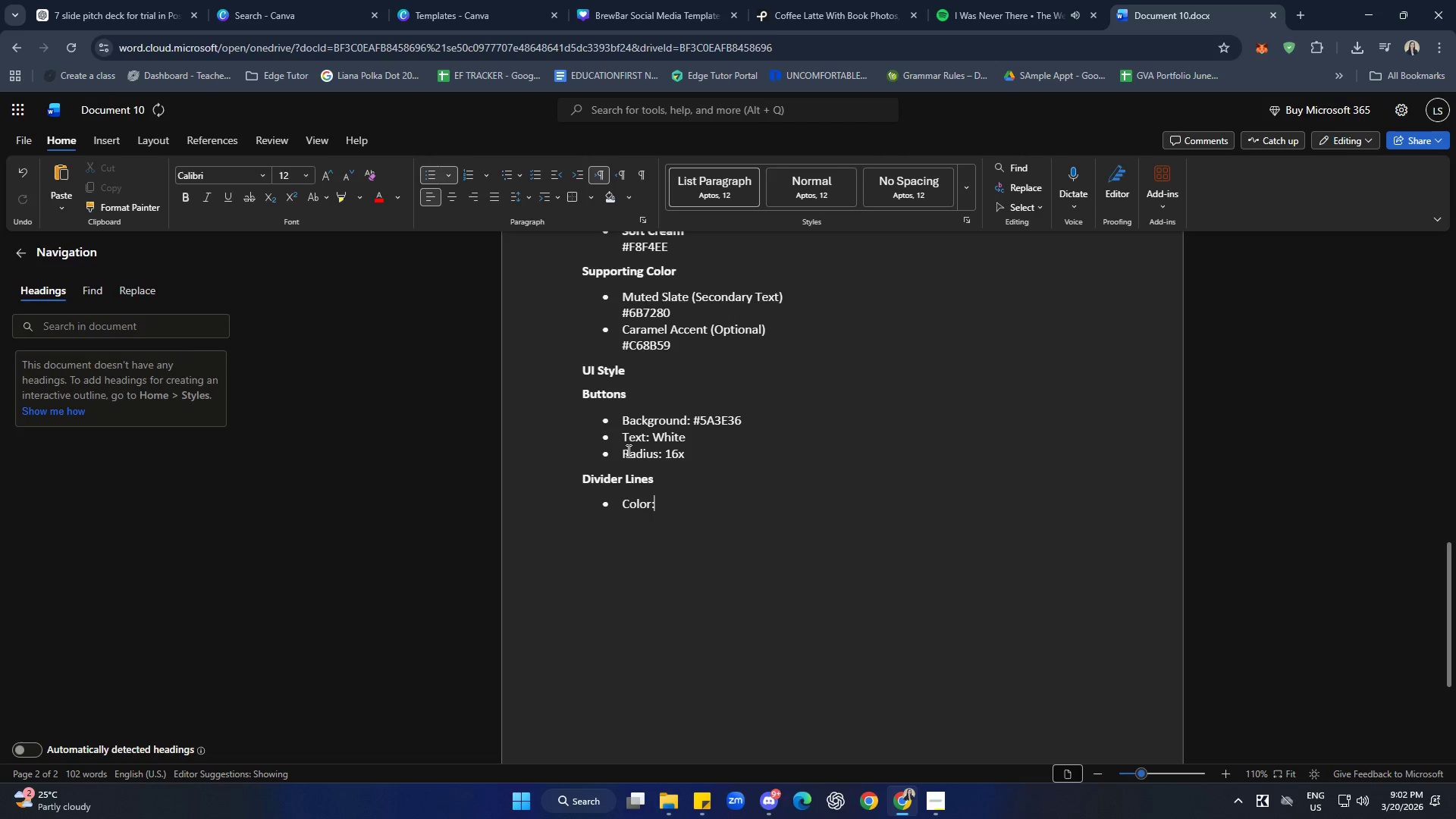 
wait(18.02)
 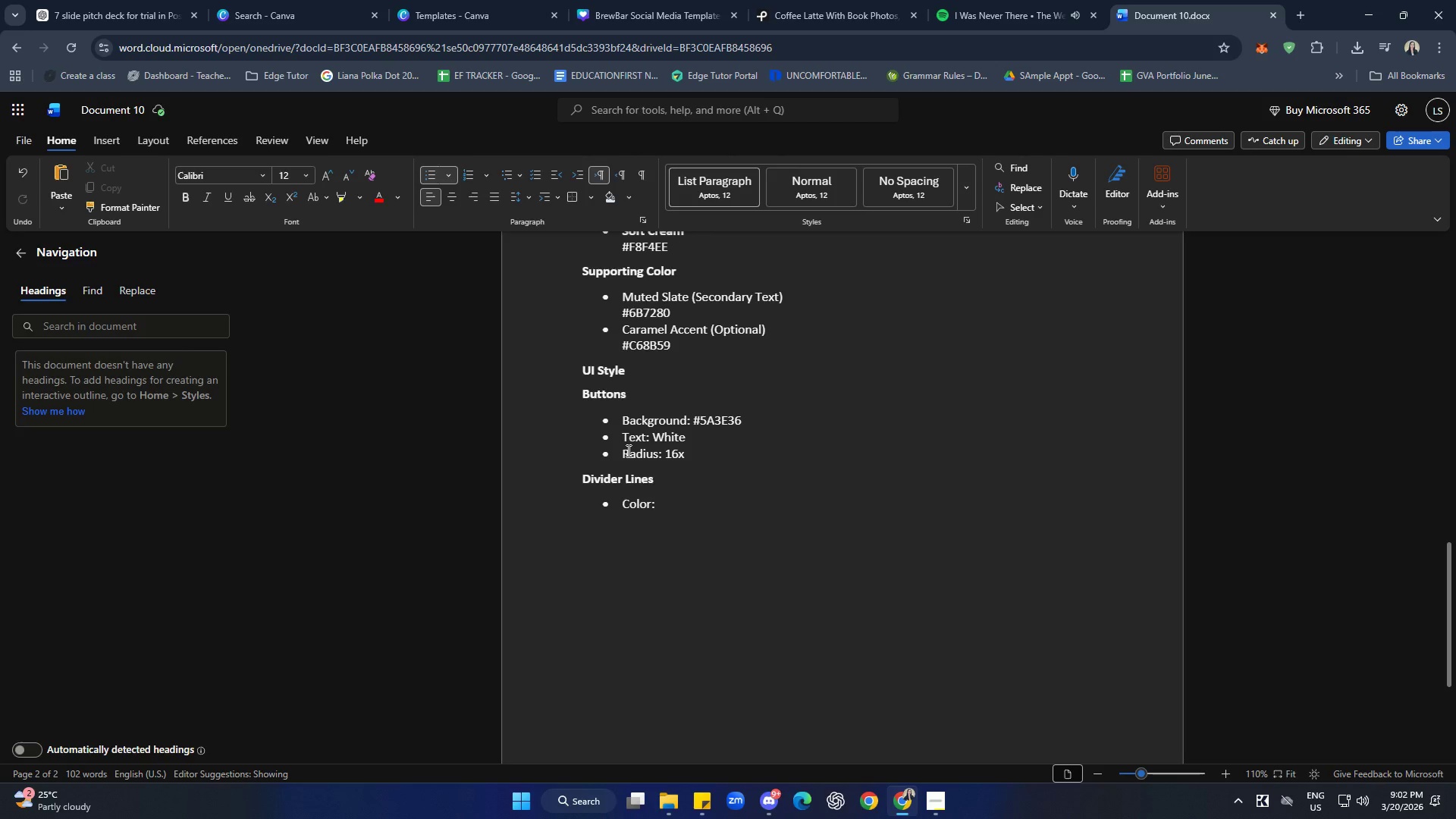 
type( #5AA)
key(Backspace)
type(3E36)
 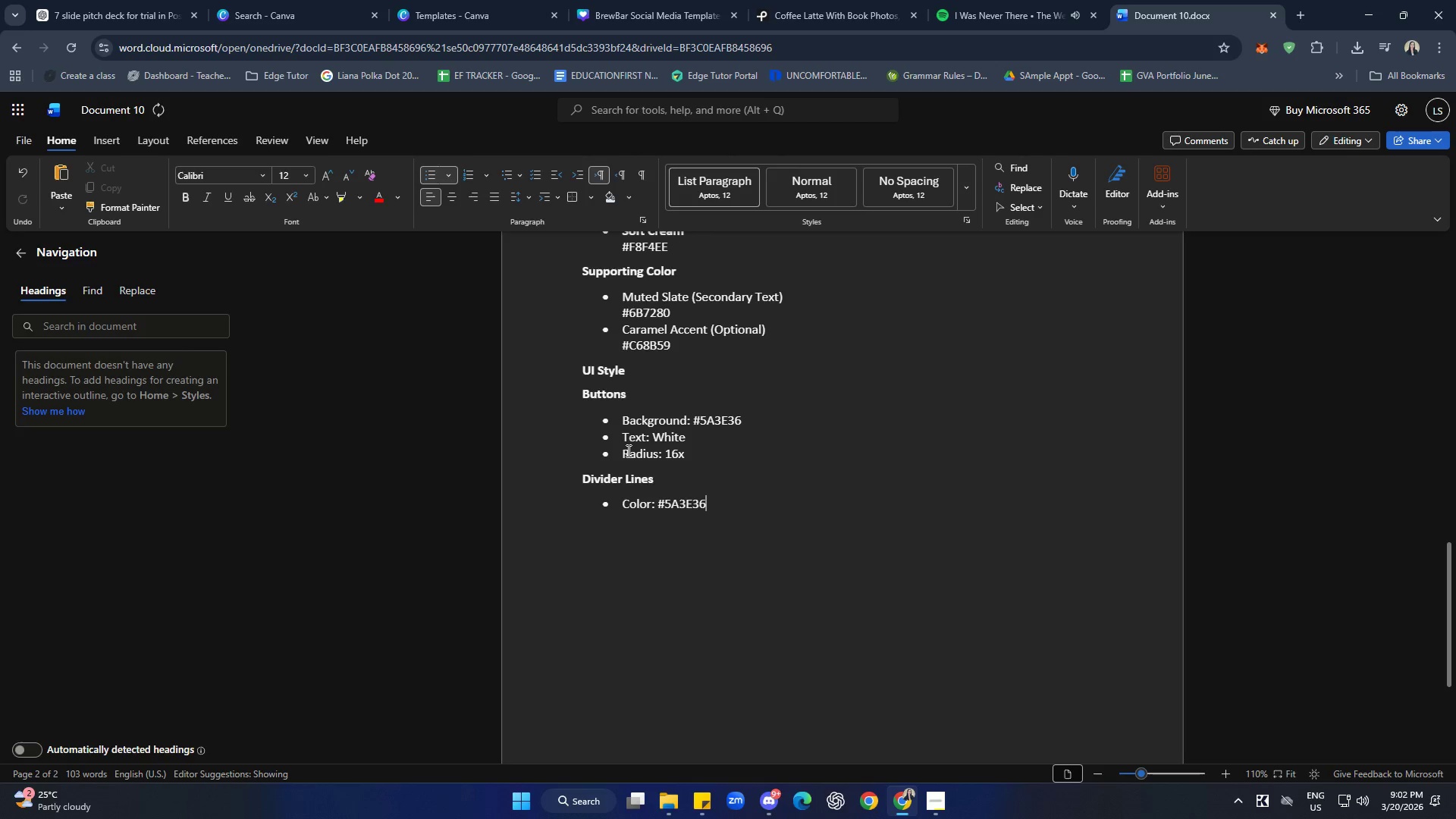 
key(Enter)
 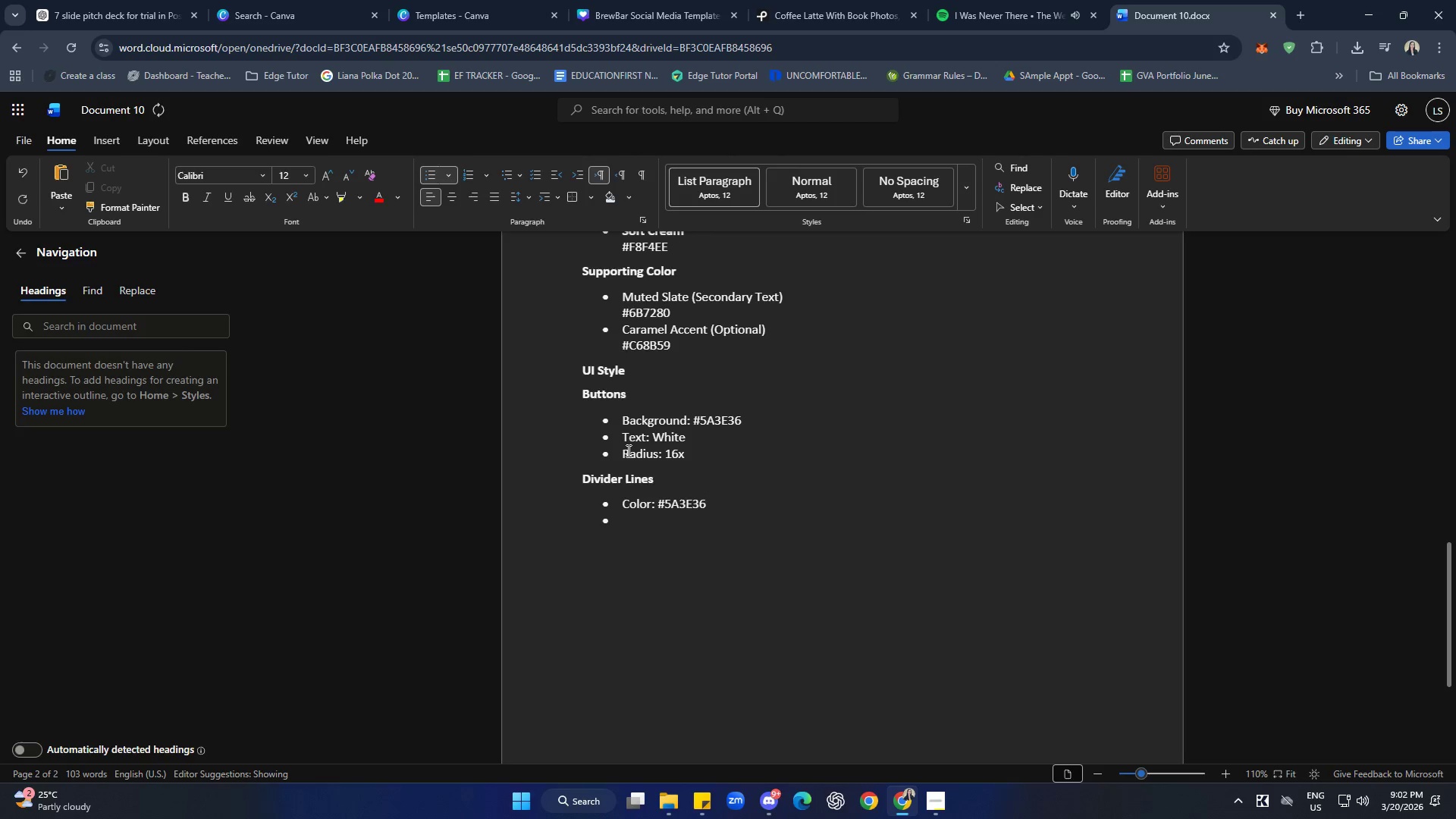 
type(Opacity: 40%)
 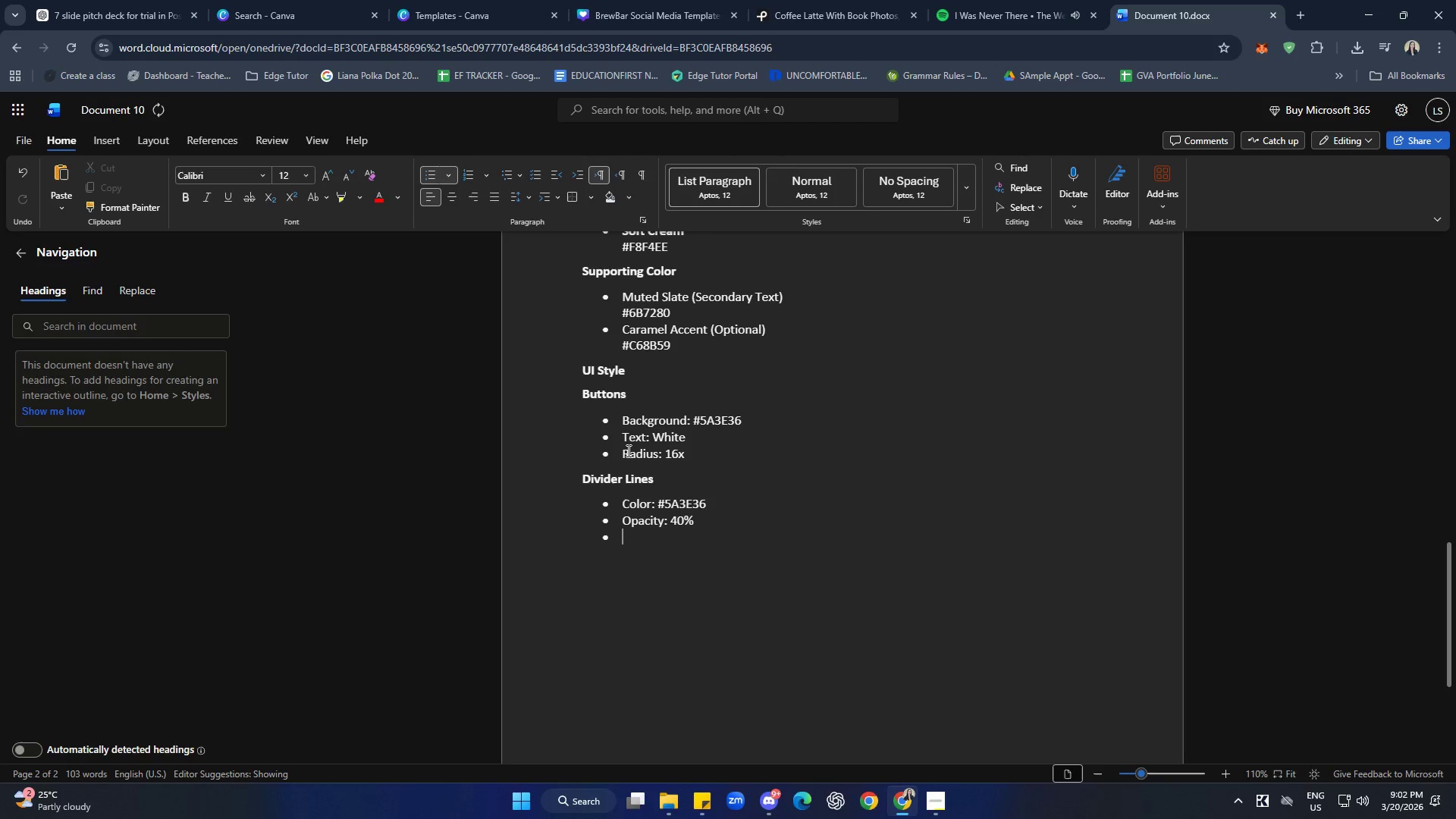 
 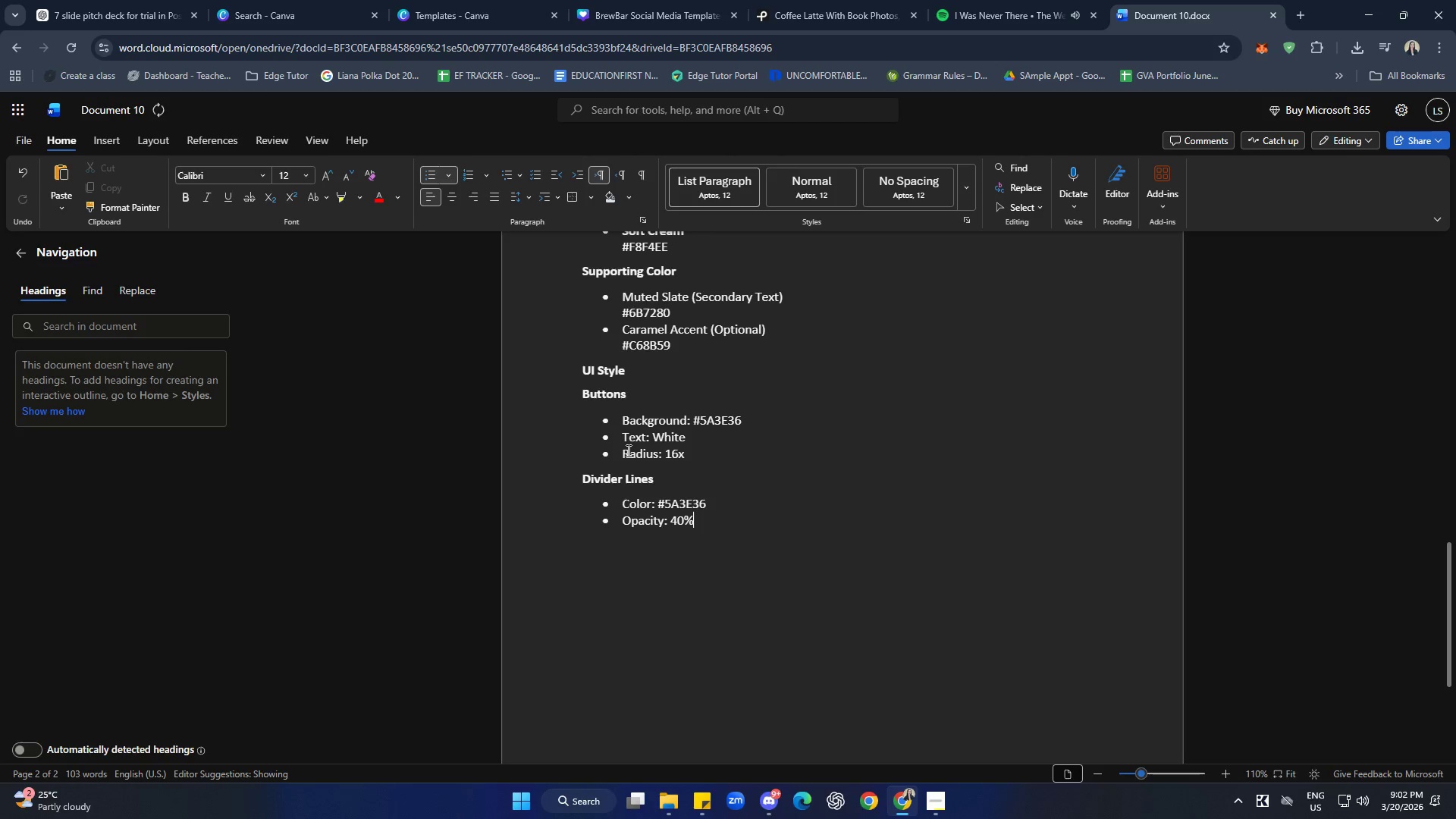 
key(Enter)
 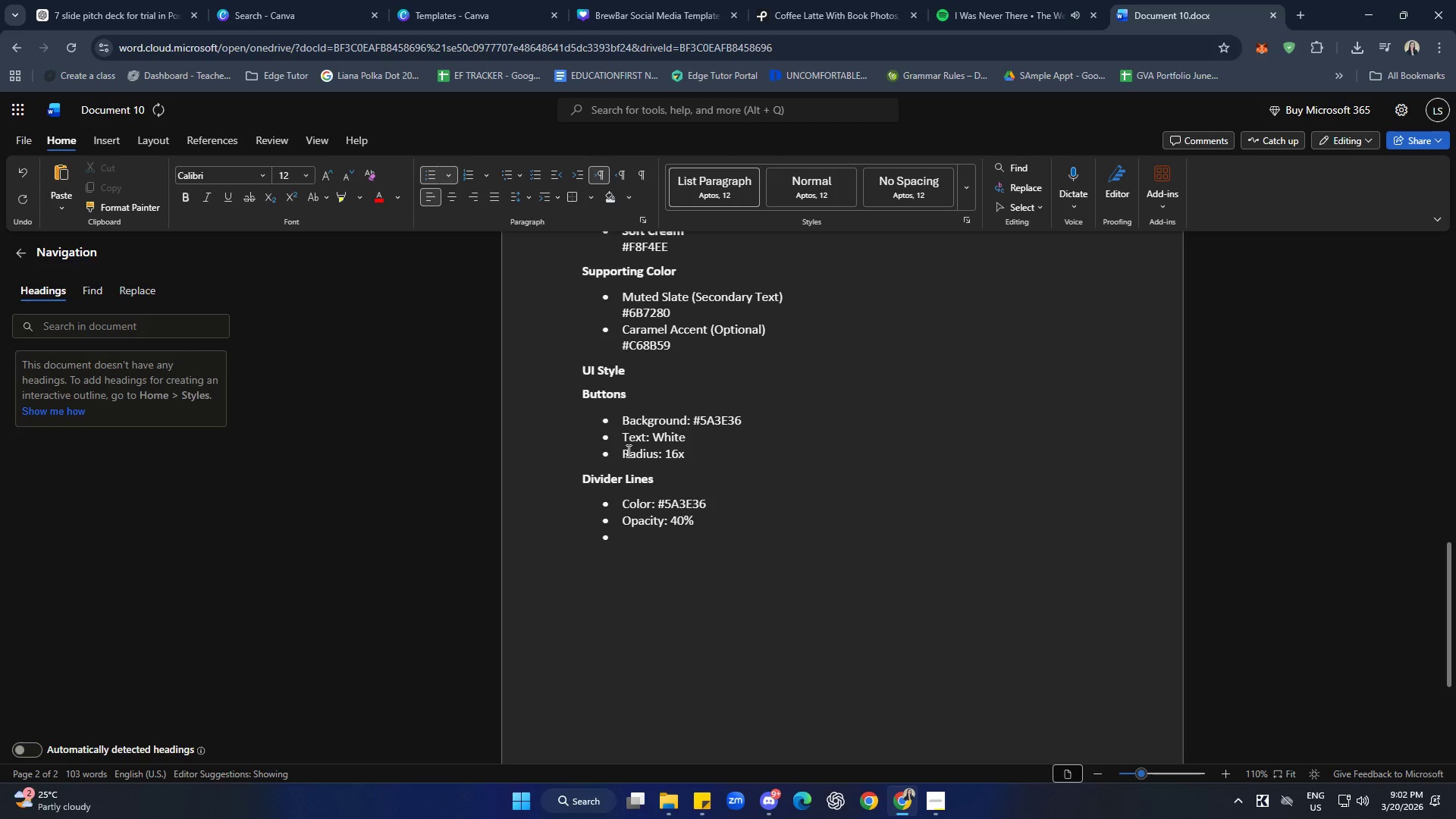 
type(Thik)
key(Backspace)
type(ckness: 1-2px)
 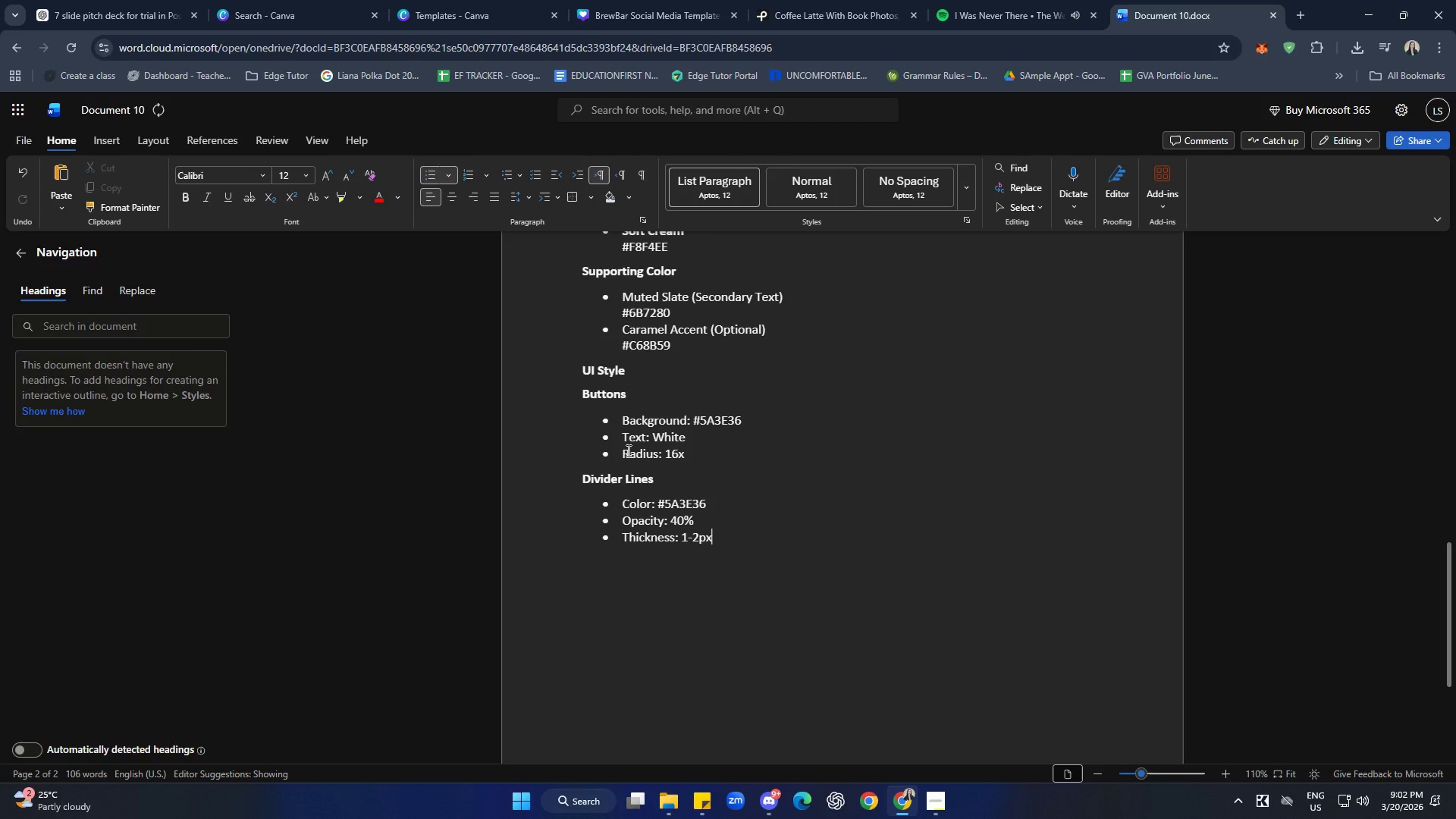 
key(Enter)
 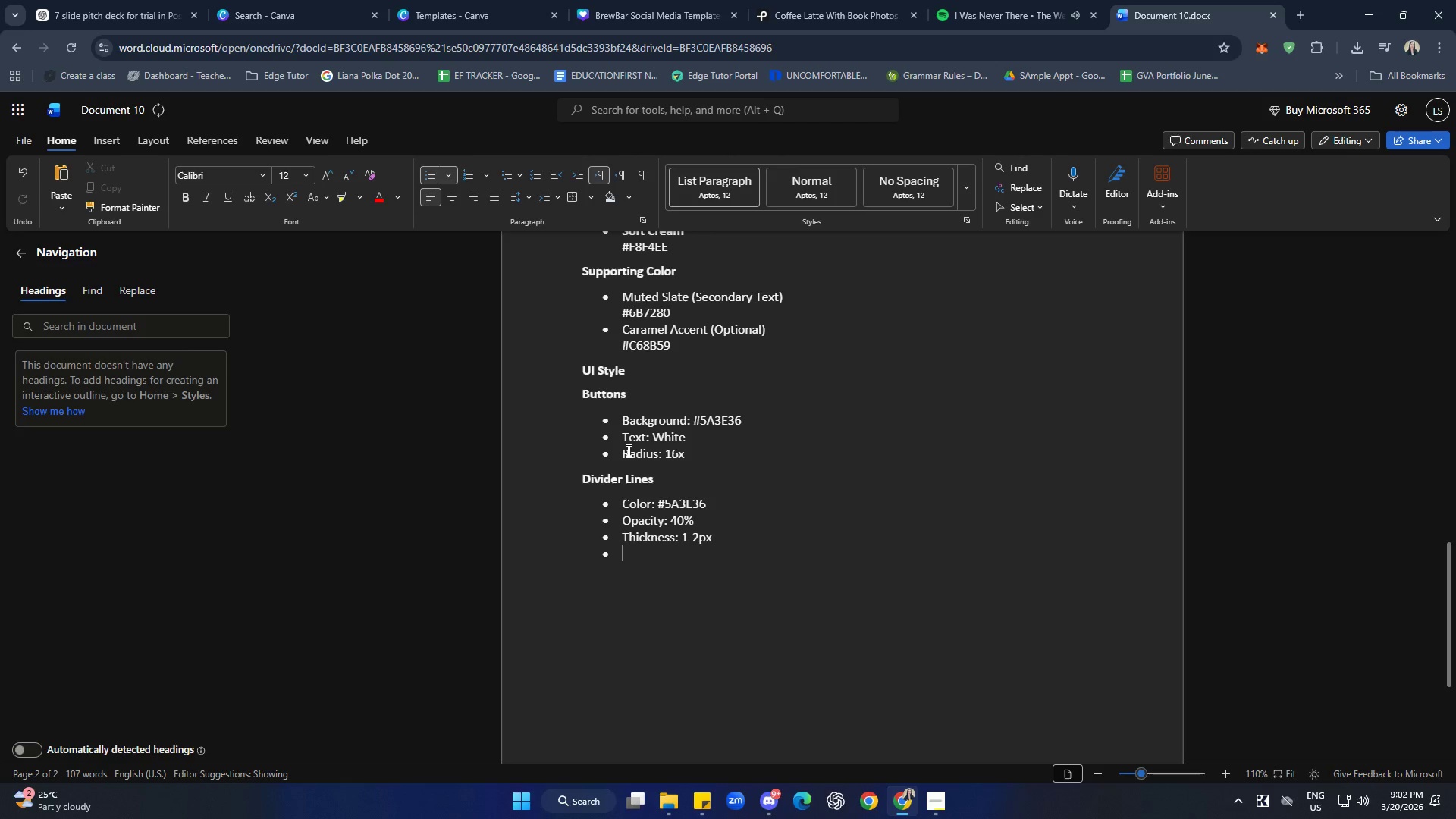 
key(Enter)
 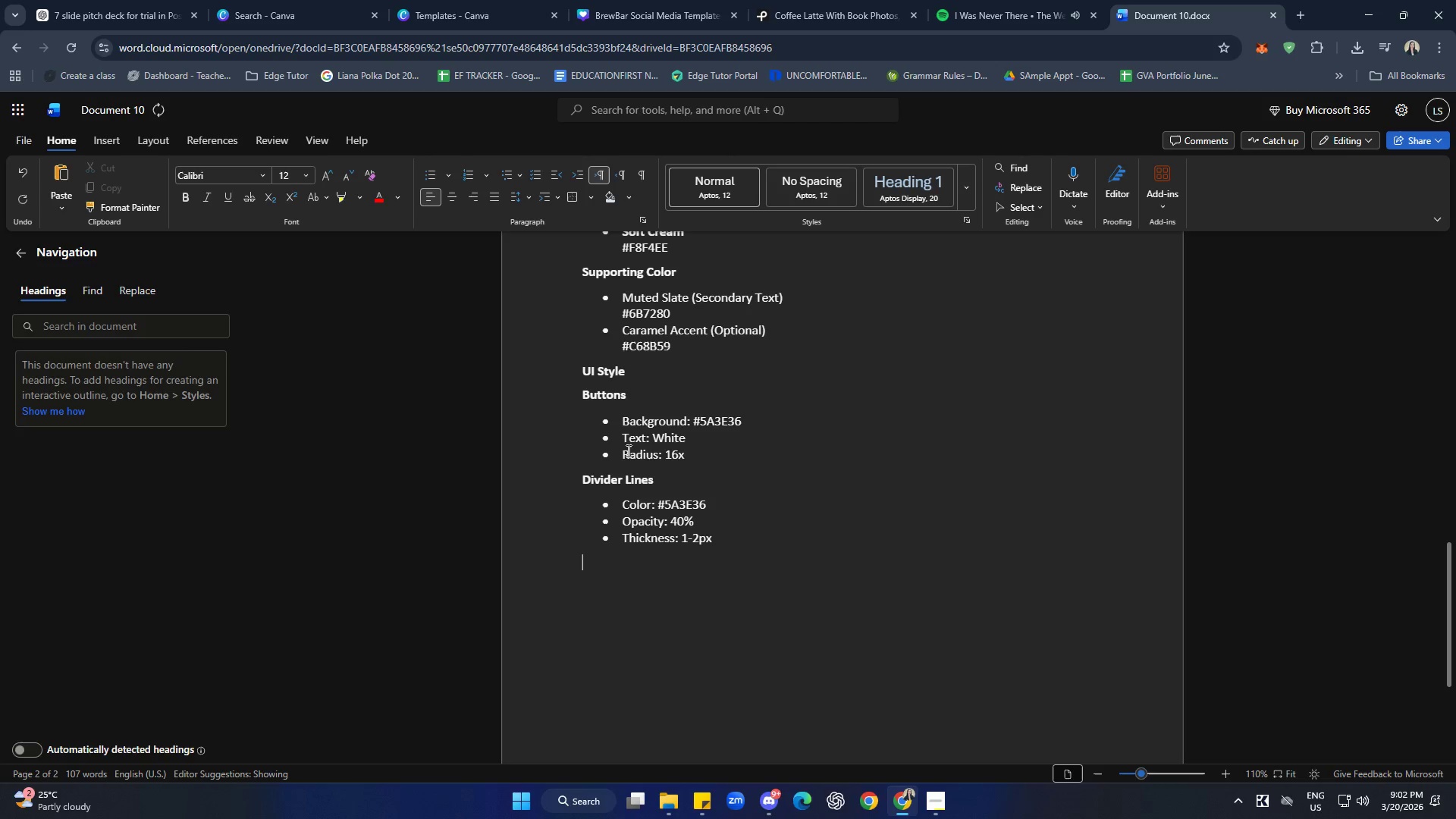 
type(Shadows)
 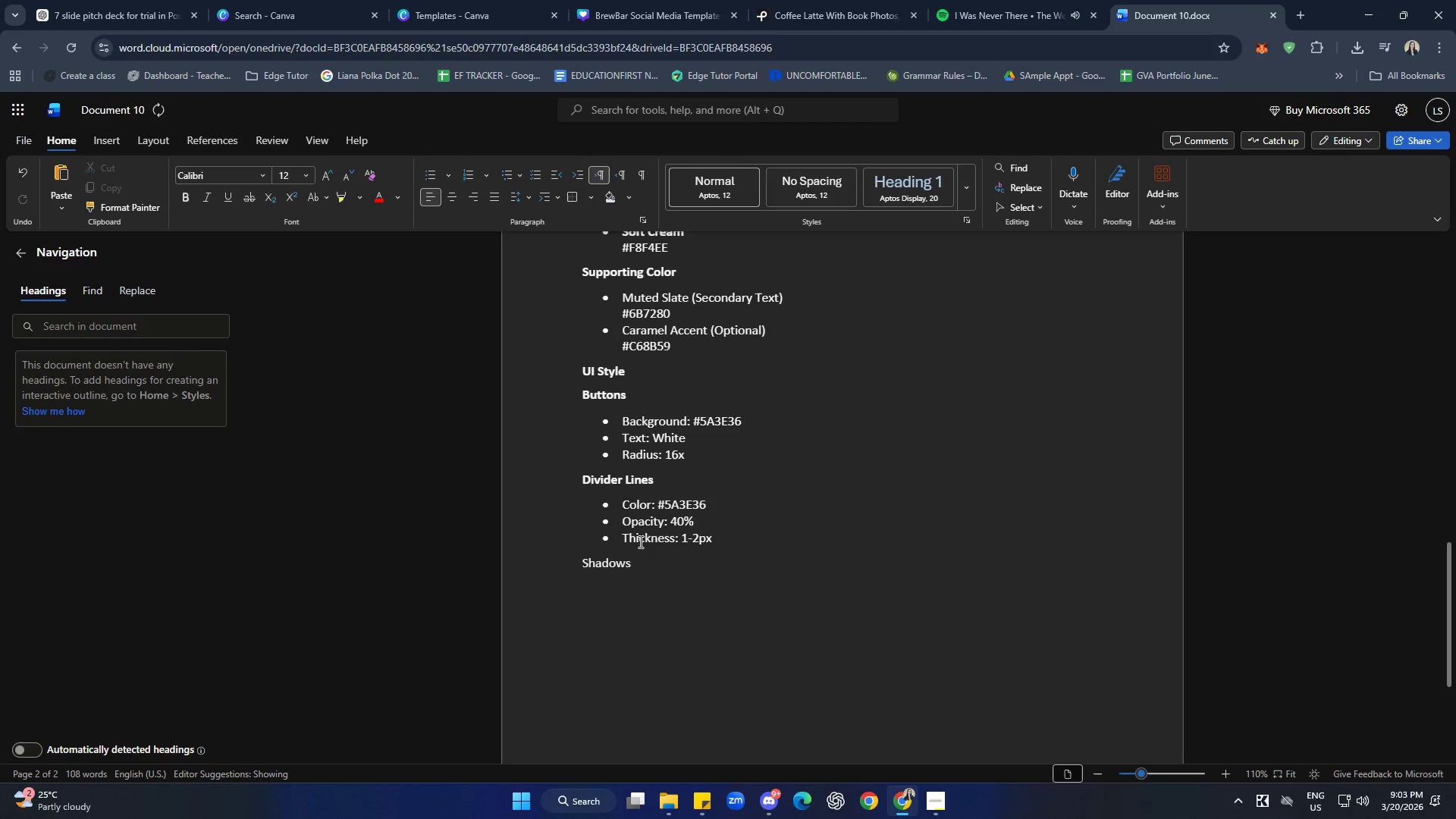 
left_click_drag(start_coordinate=[649, 564], to_coordinate=[578, 559])
 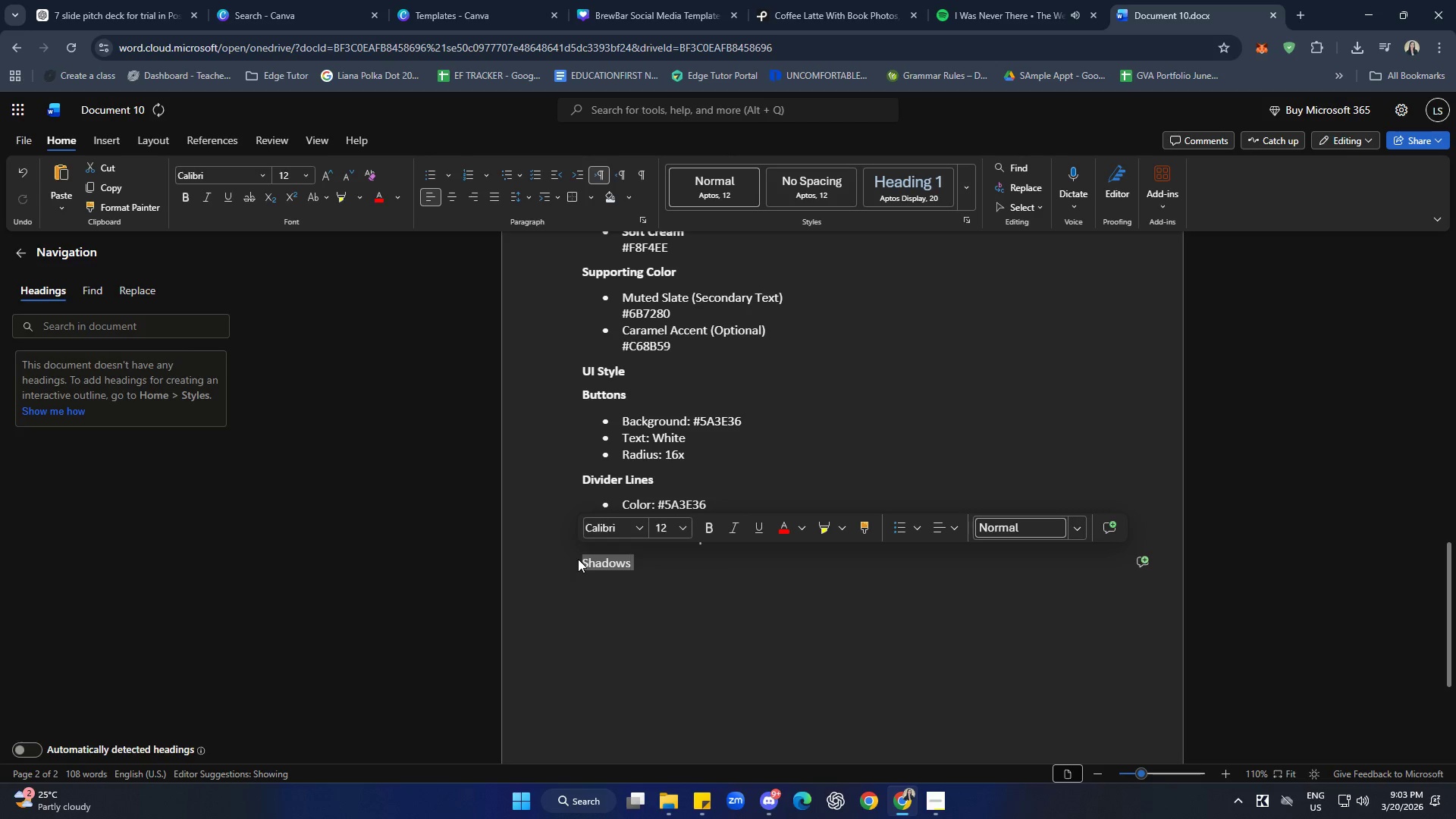 
hold_key(key=ControlLeft, duration=1.5)
 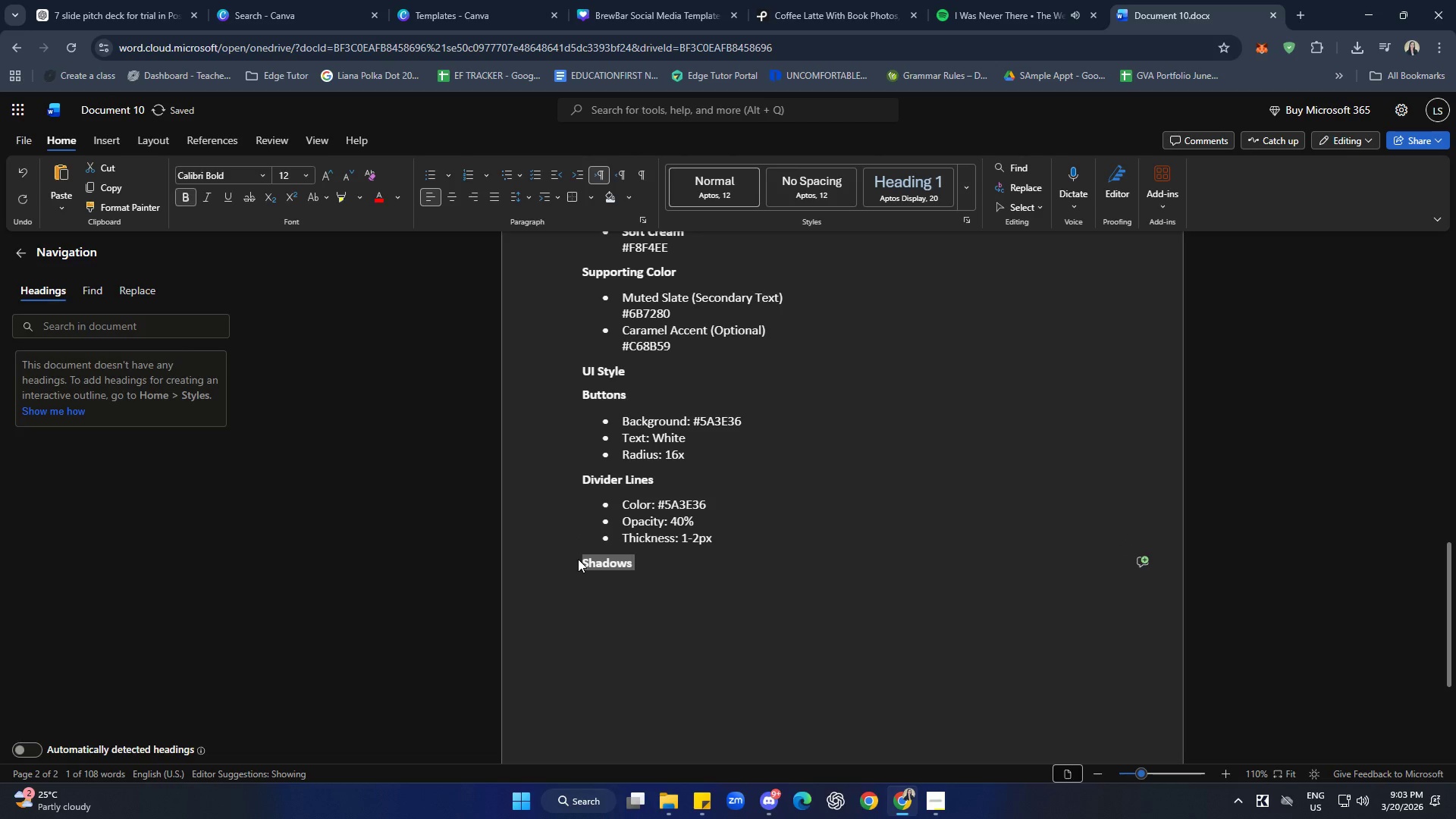 
key(Control+B)
 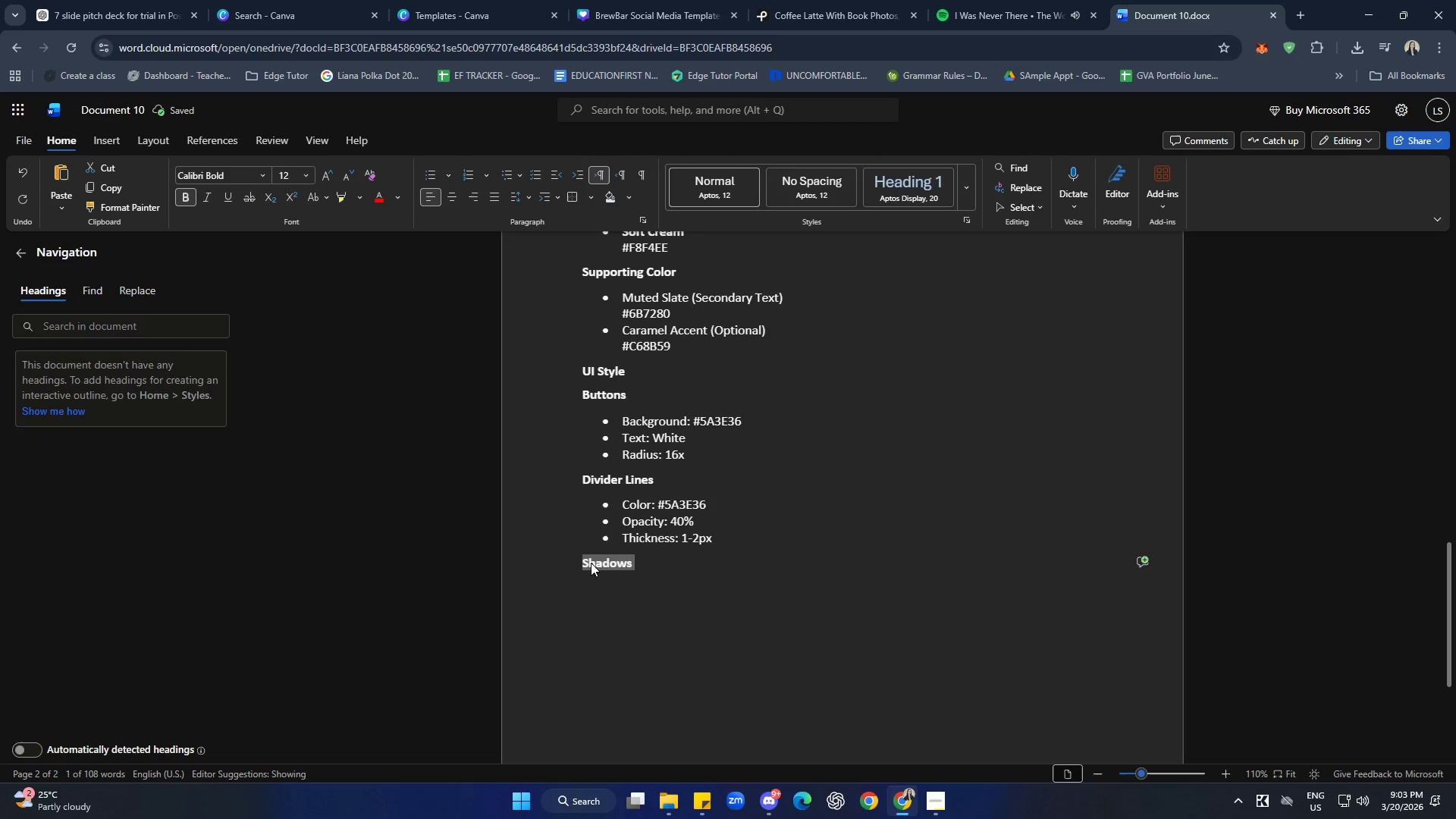 
left_click([649, 554])
 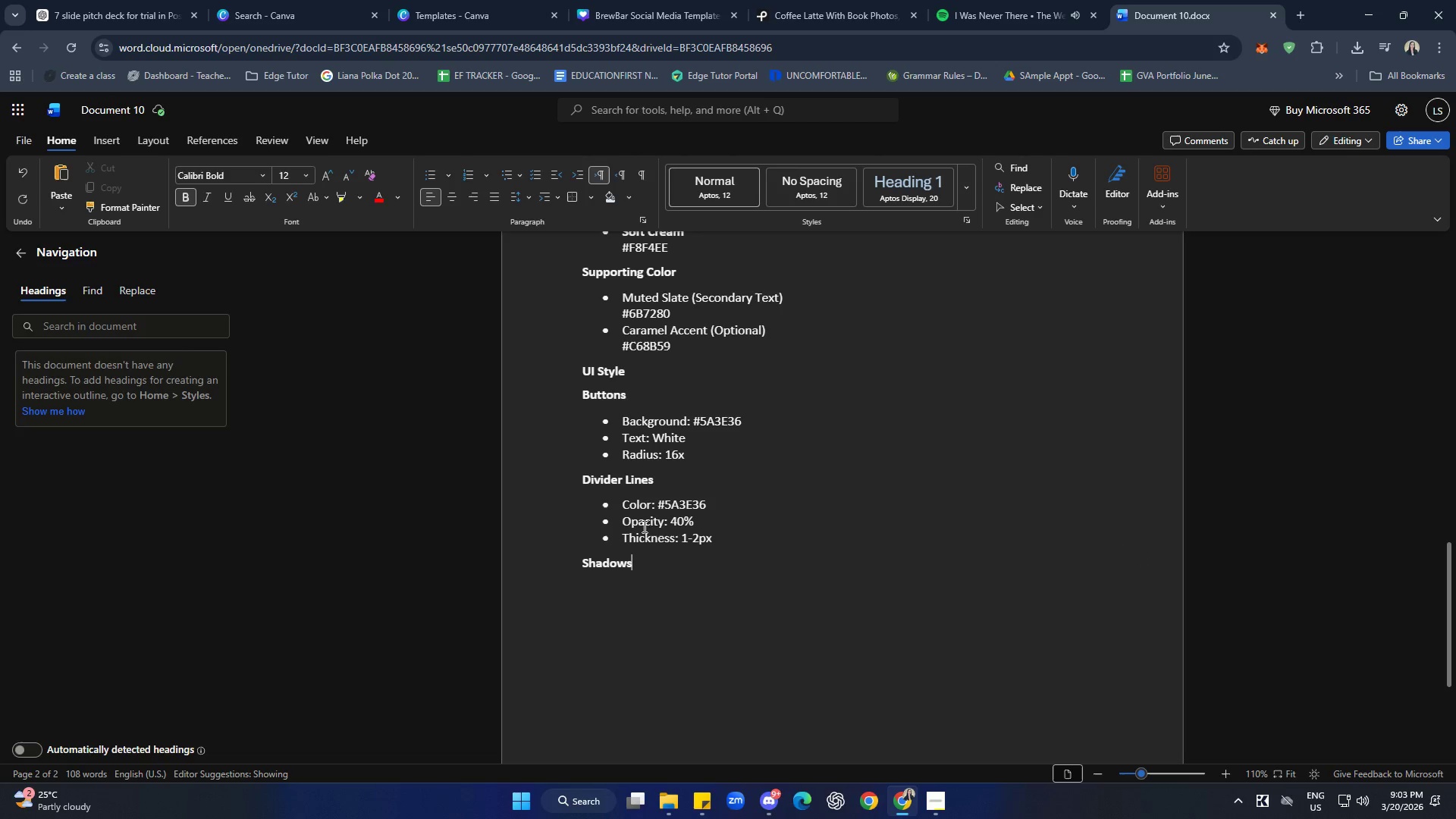 
scroll: coordinate [695, 554], scroll_direction: down, amount: 1.0
 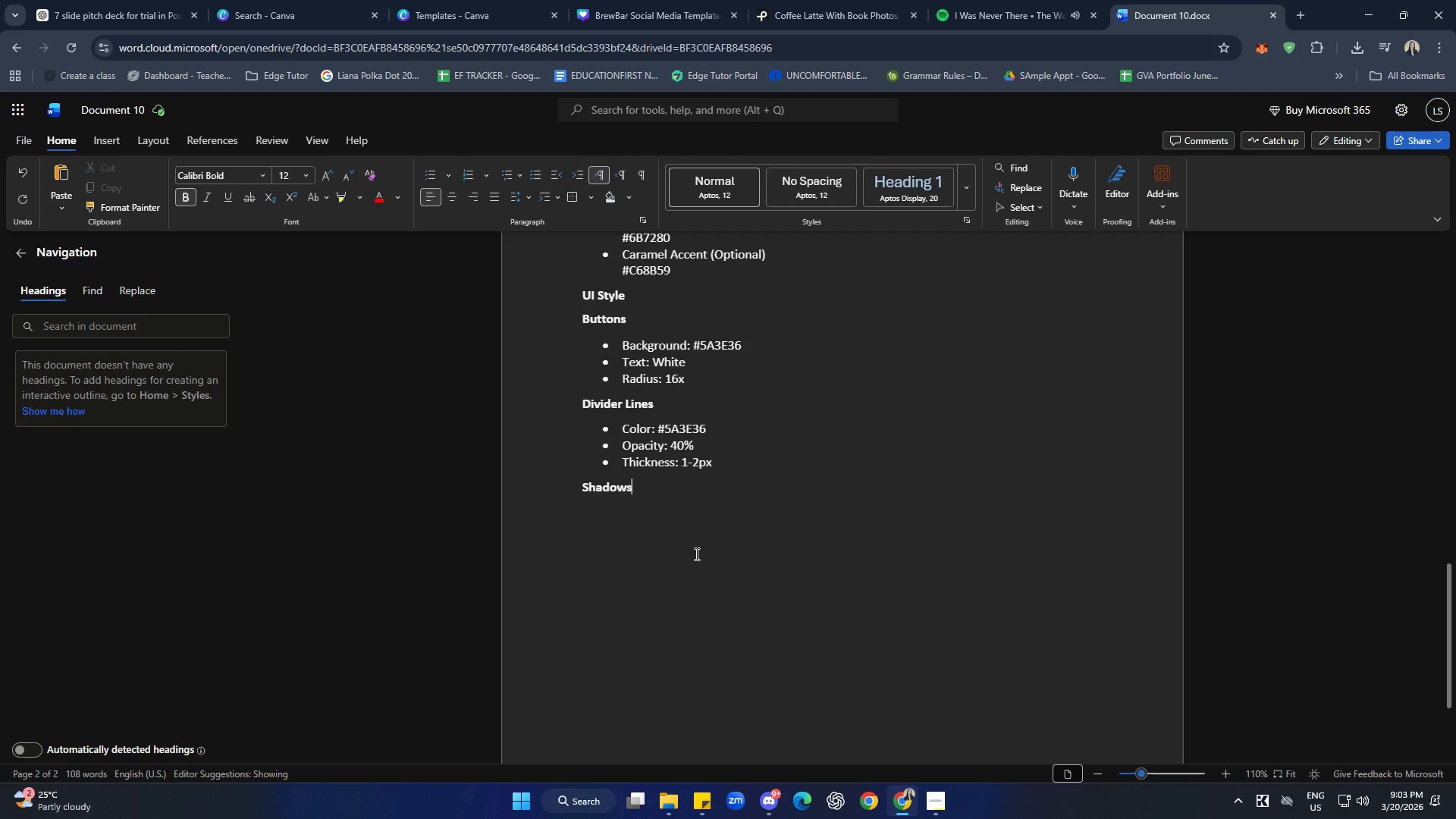 
key(Enter)
 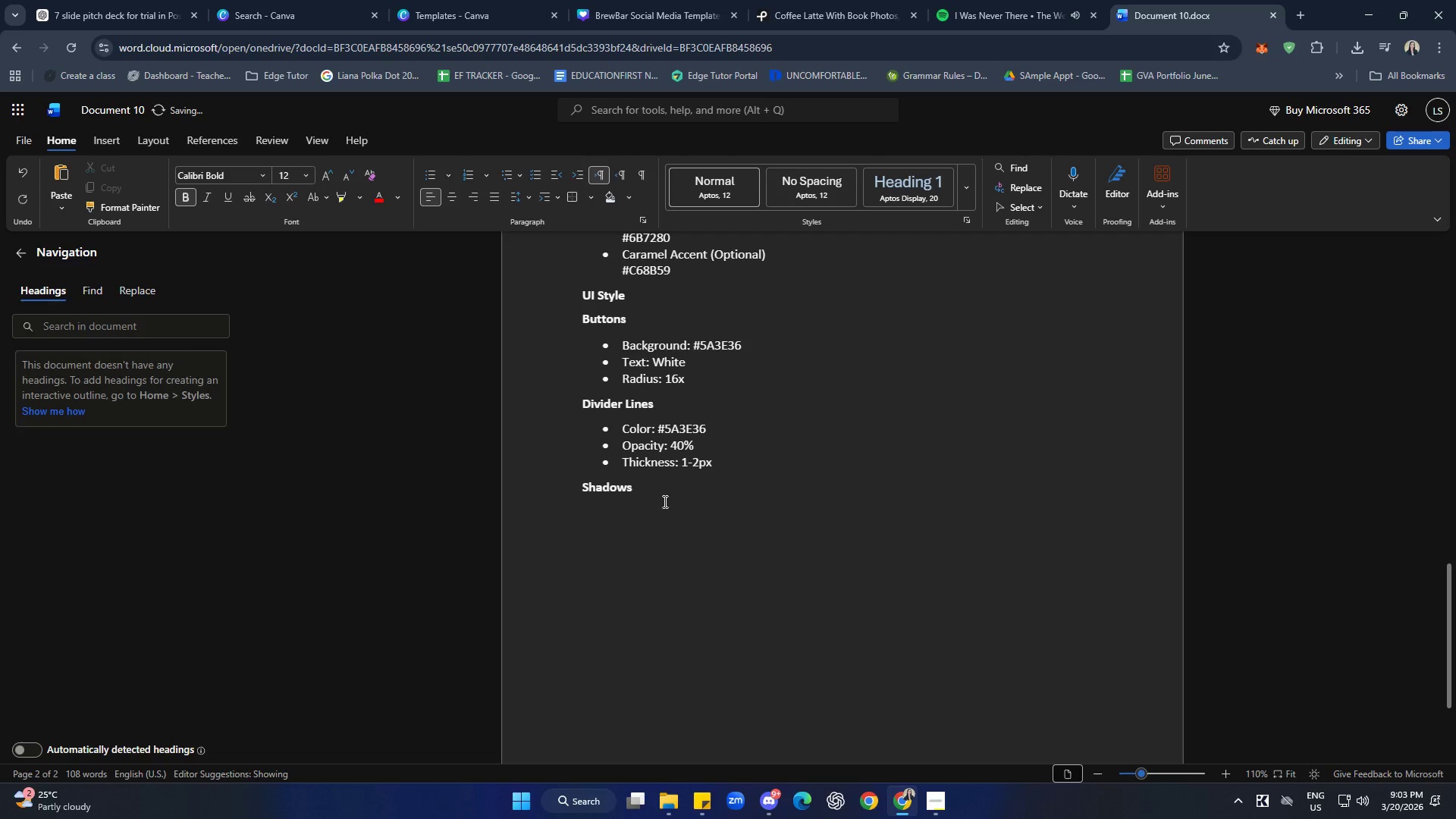 
left_click([428, 179])
 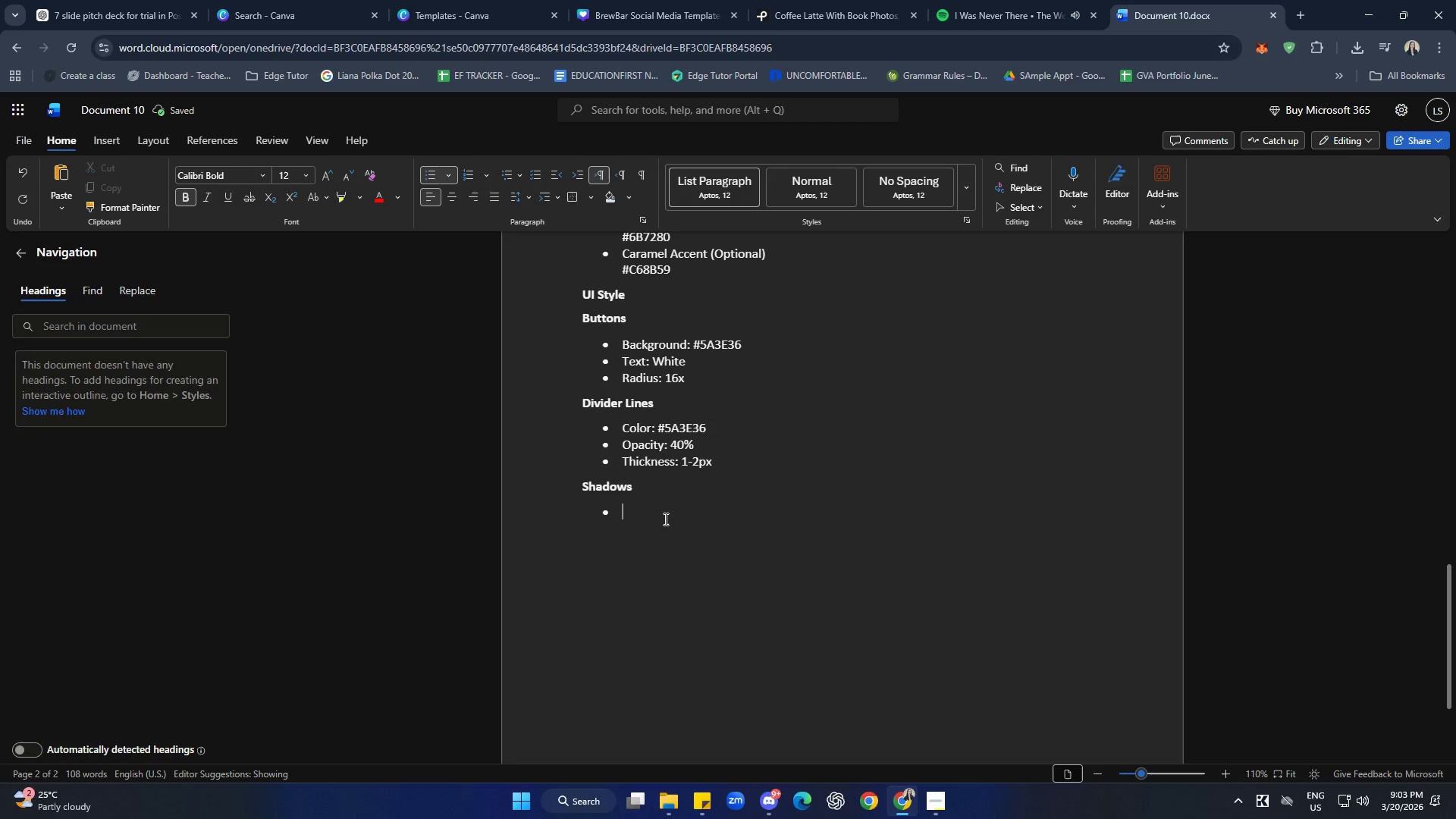 
key(Control+B)
 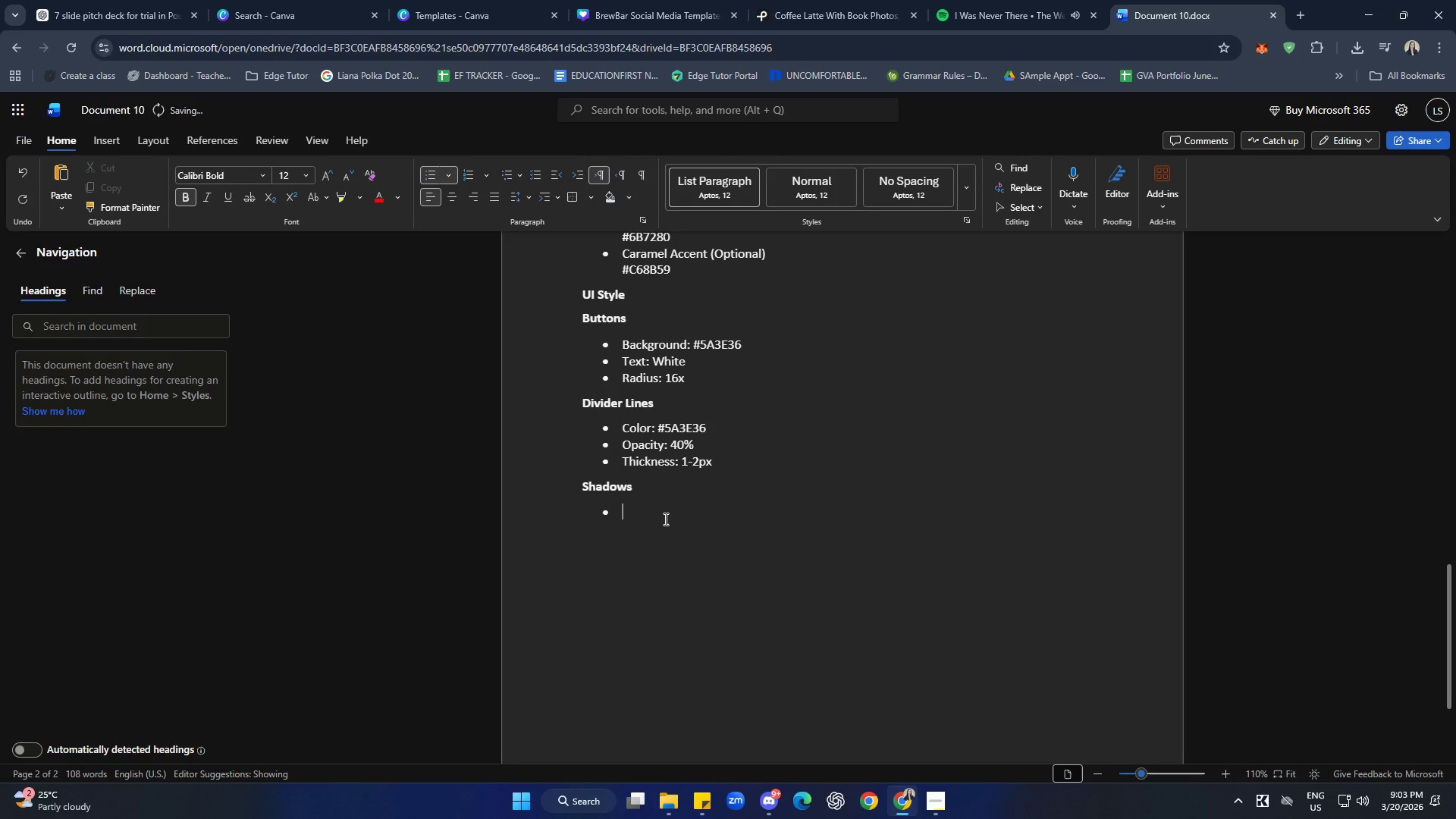 
type(V)
key(Backspace)
type(Blur )
key(Backspace)
type(: 20)
 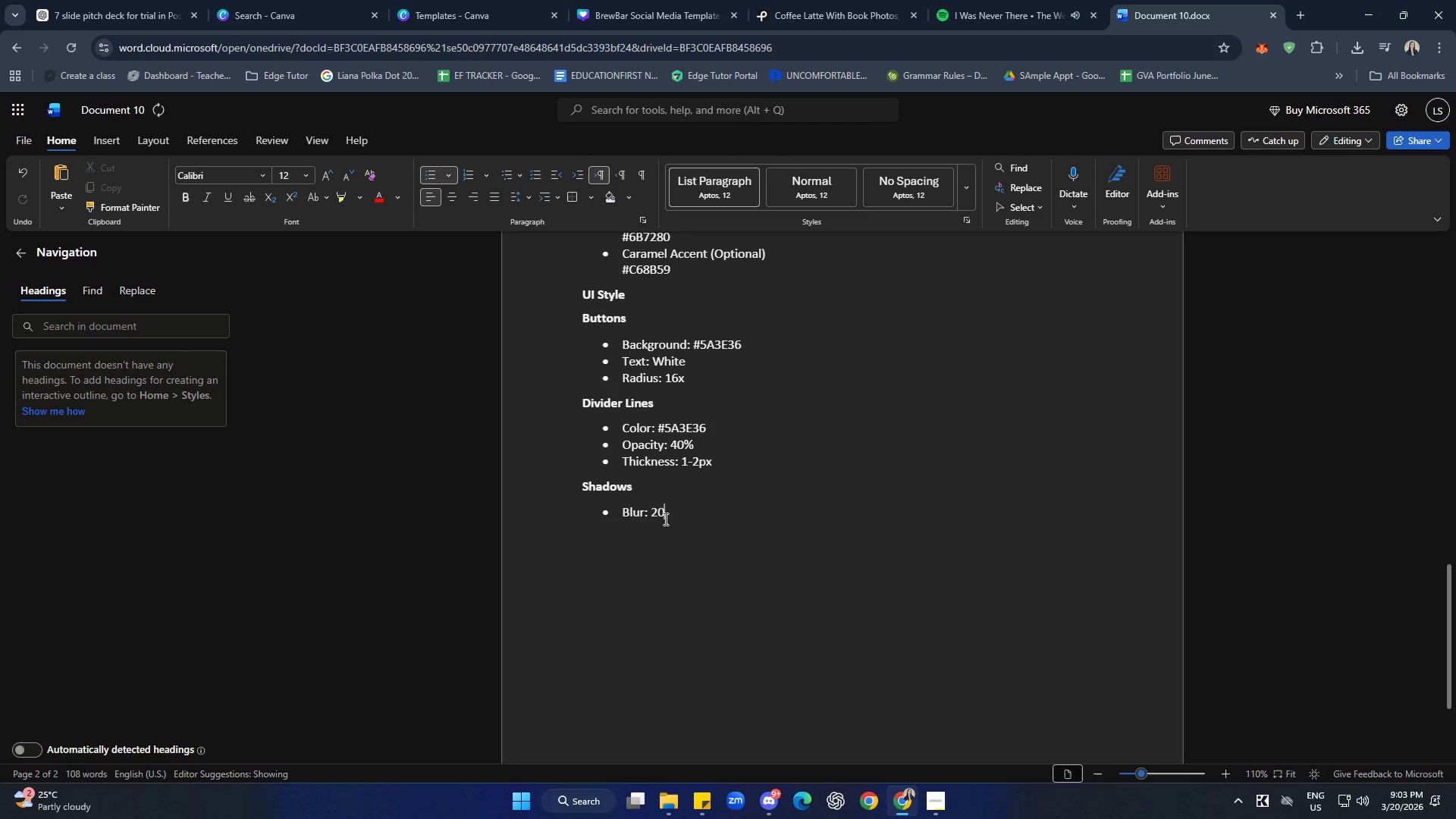 
key(Enter)
 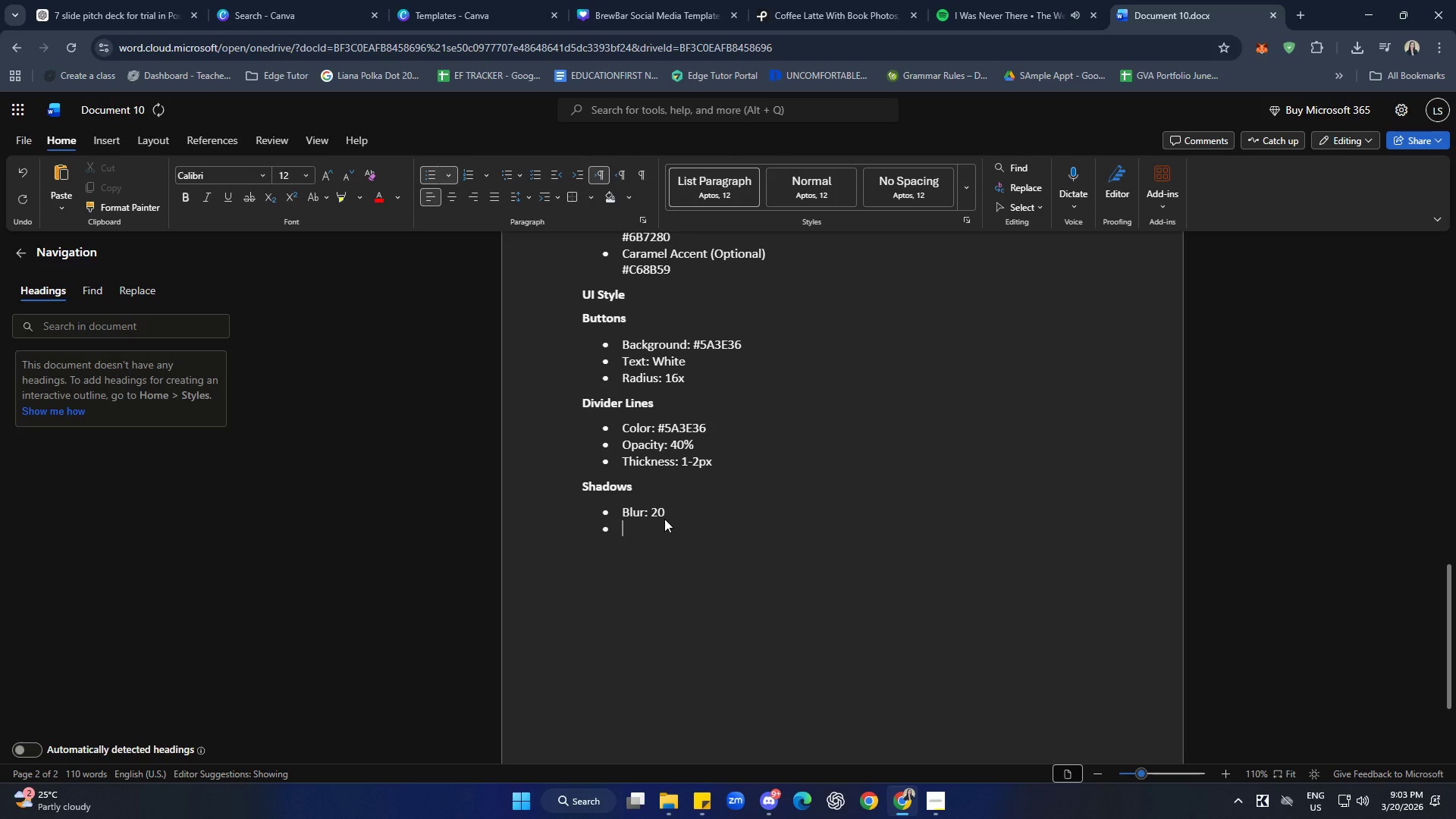 
type(Trasn)
key(Backspace)
type(parency: 70%-80%)
 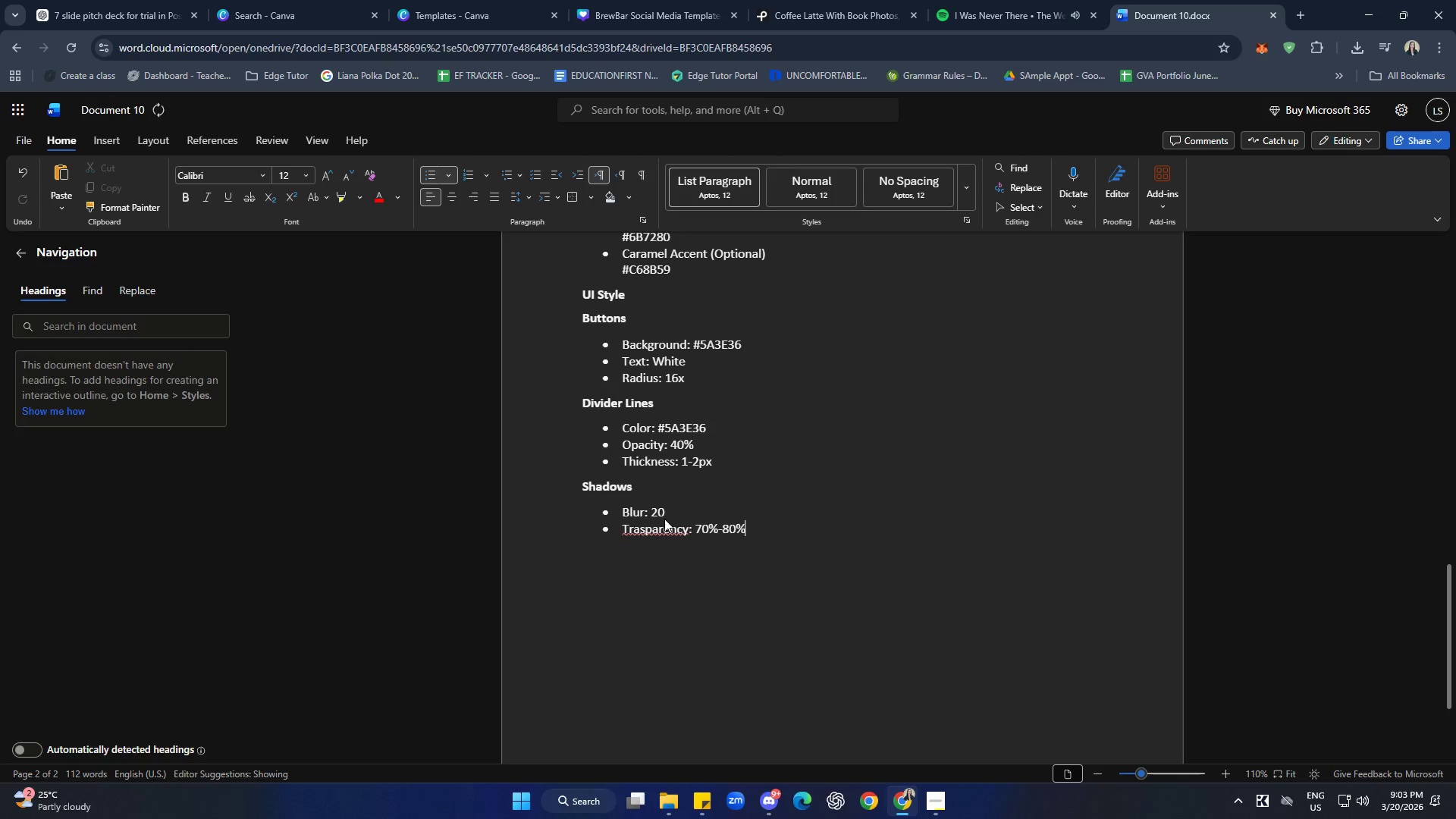 
key(Enter)
 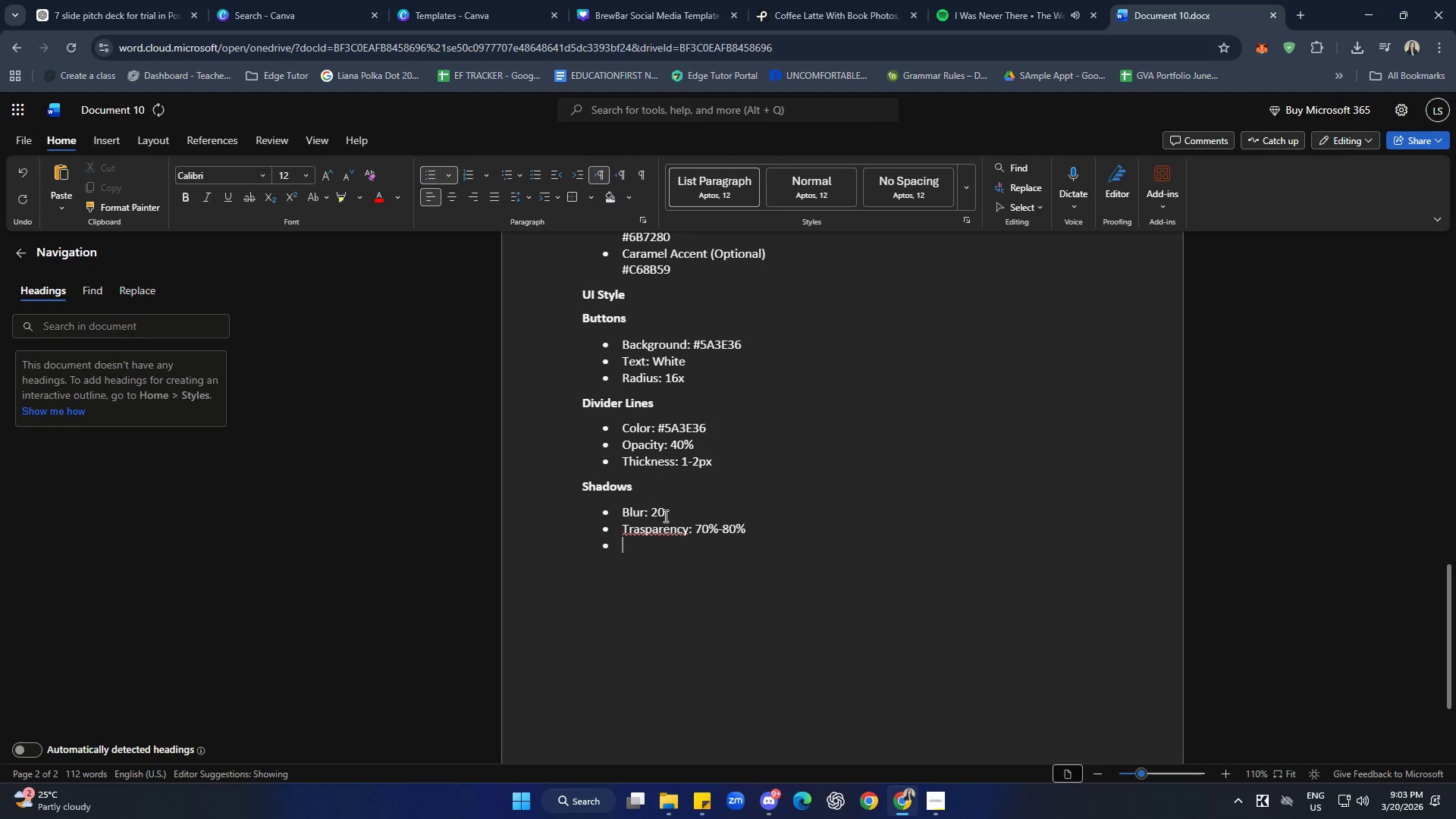 
left_click([664, 531])
 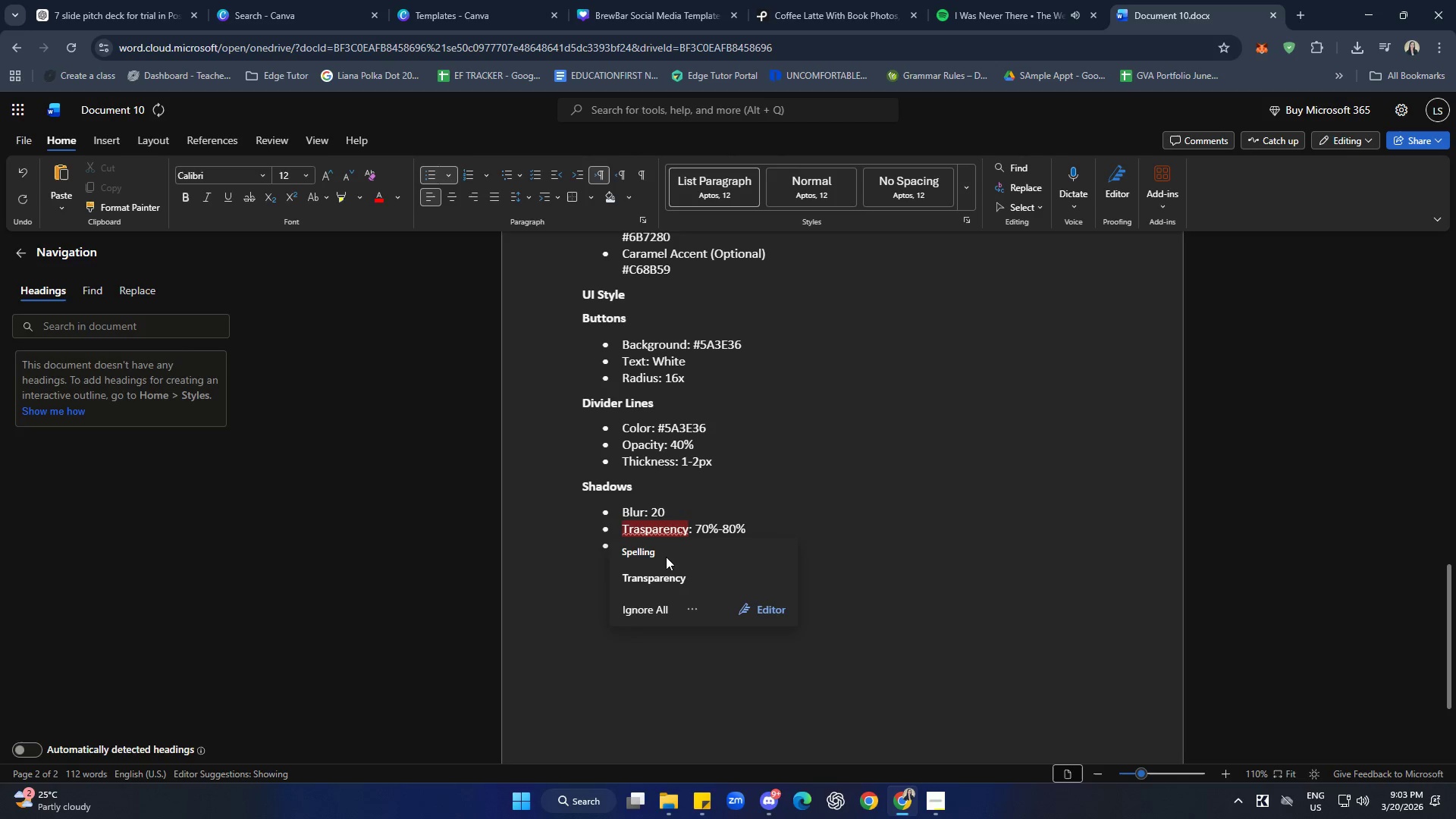 
left_click([673, 575])
 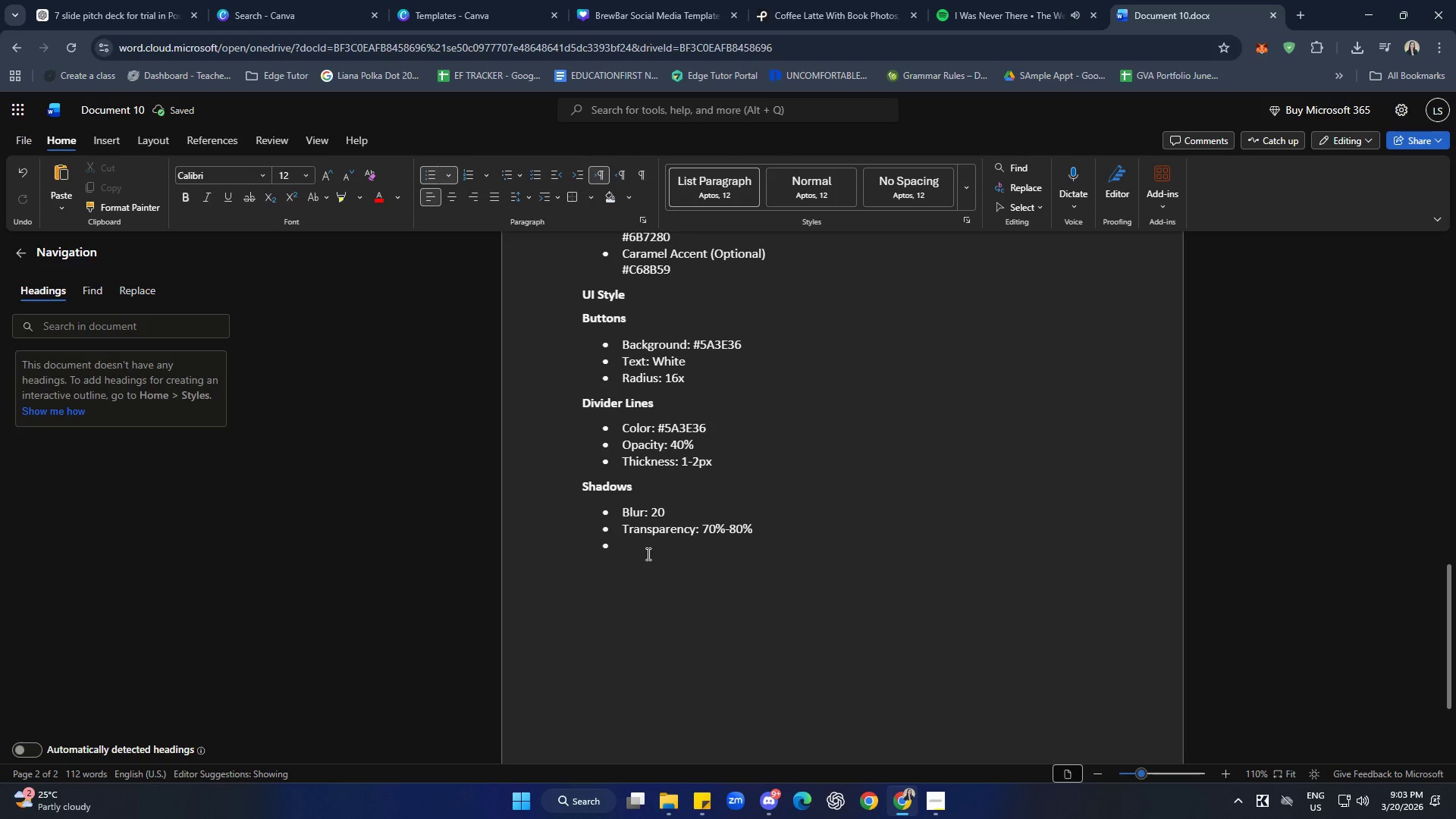 
key(Backspace)
 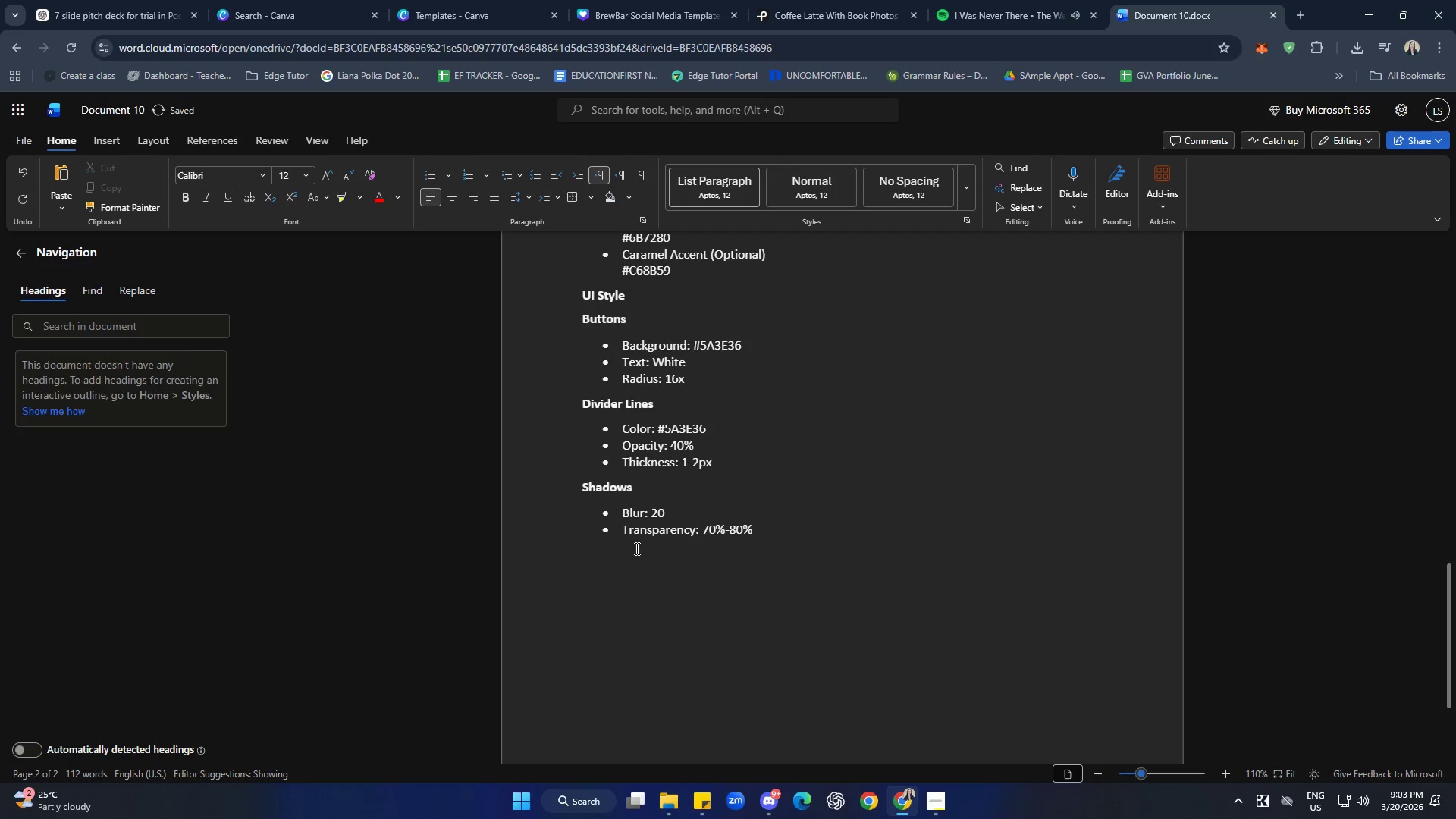 
key(Enter)
 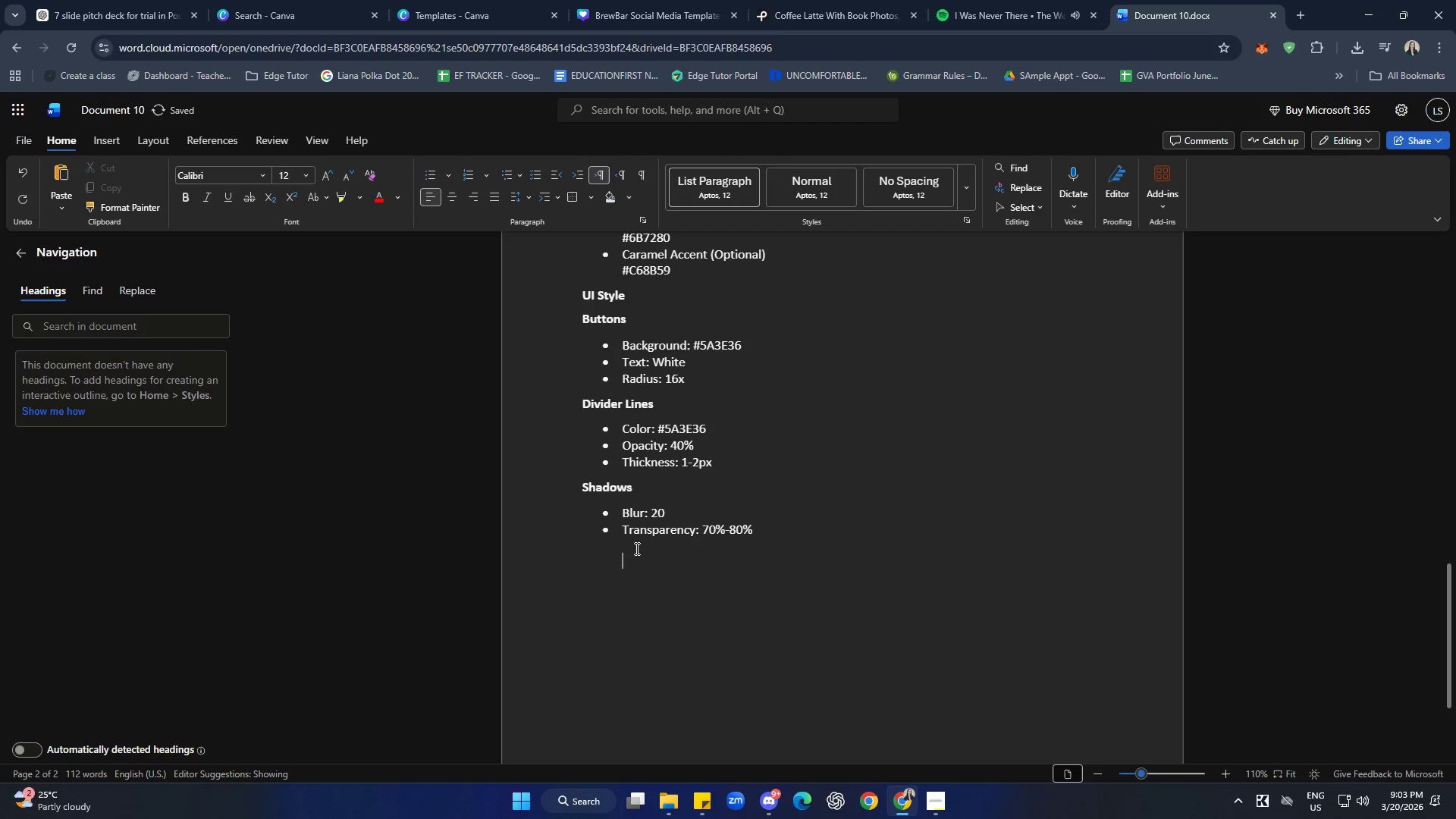 
key(Backspace)
 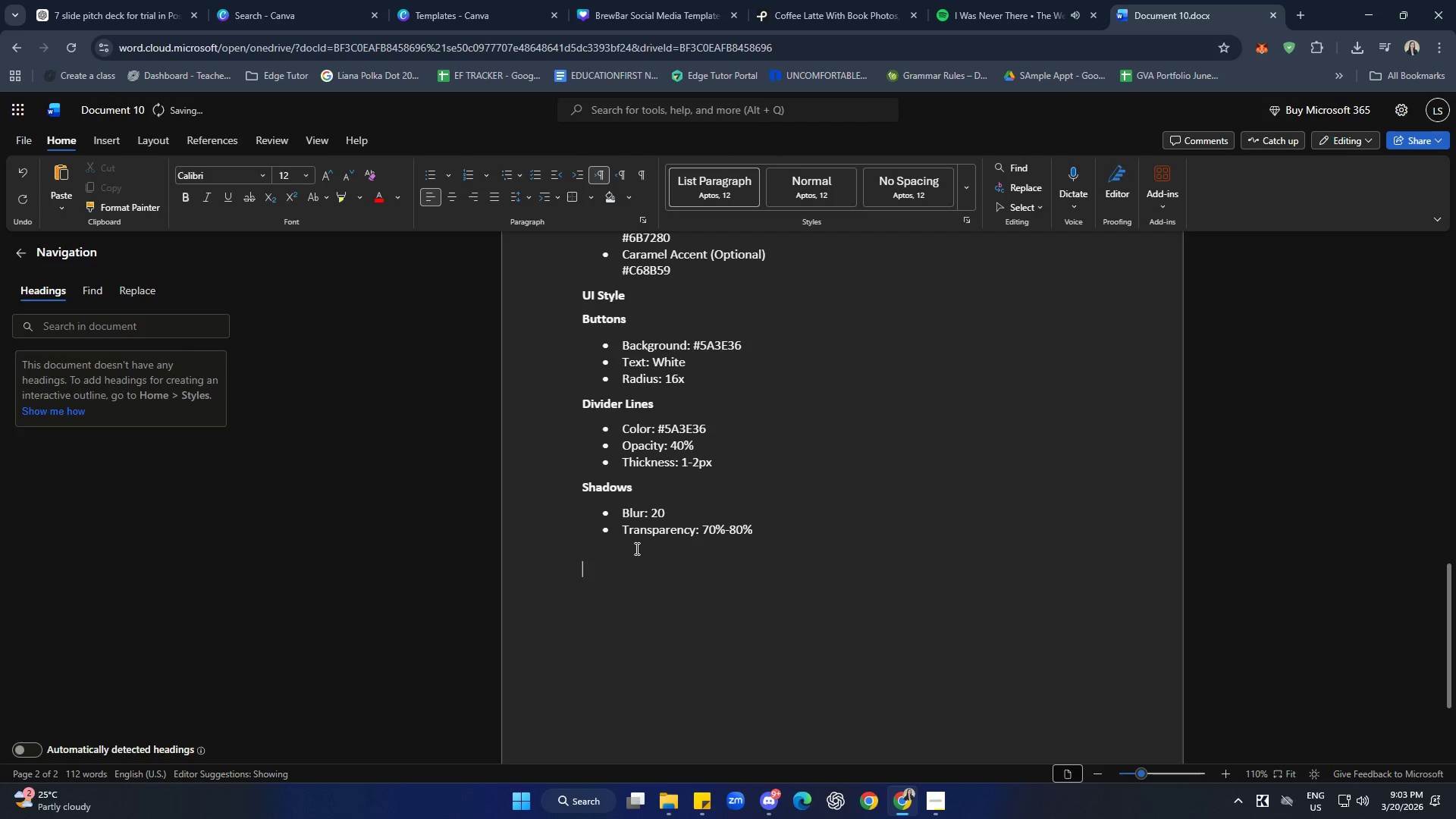 
key(Backspace)
 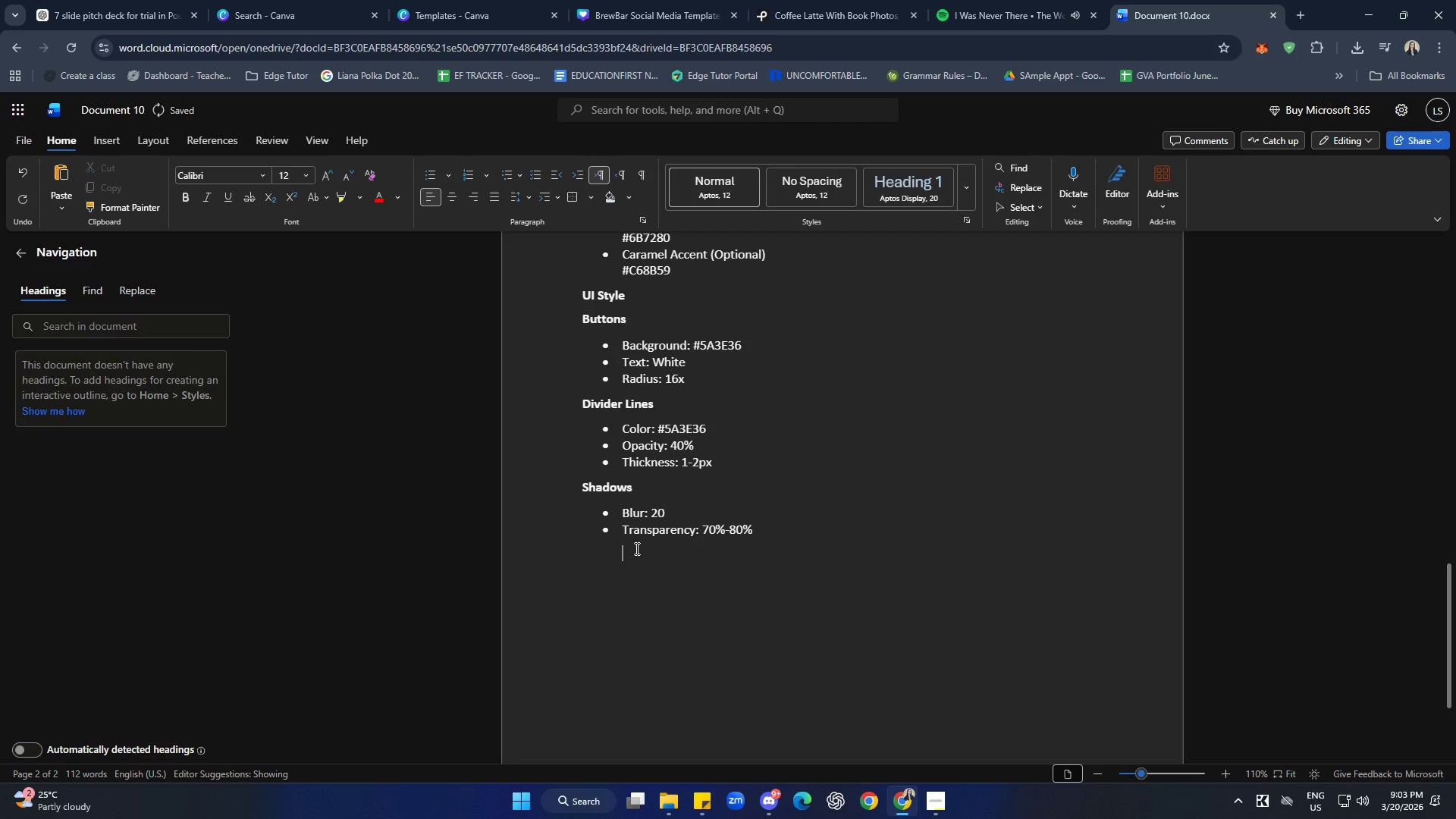 
key(Backspace)
 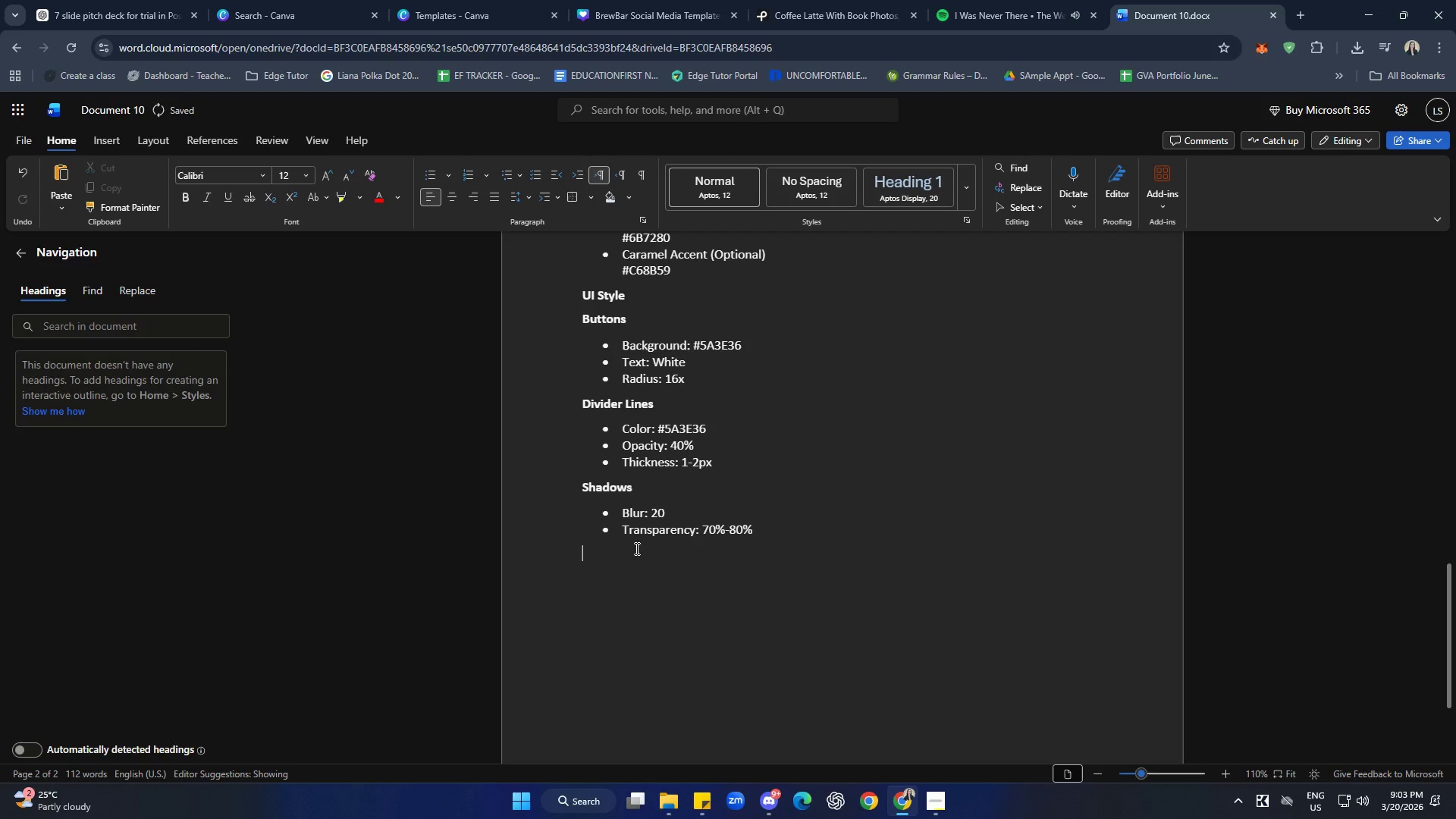 
key(Enter)
 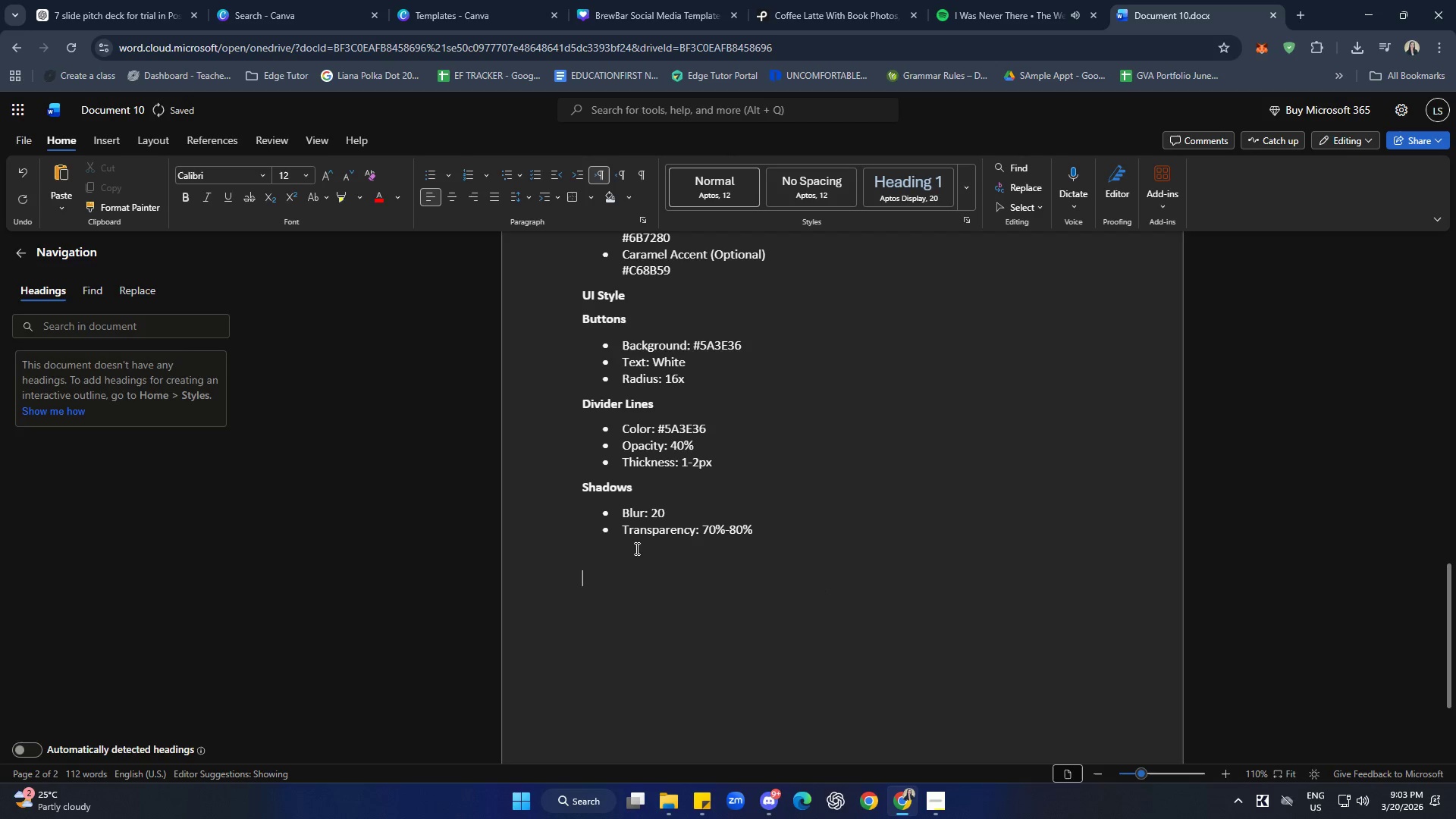 
key(Backspace)
type(IMAGE )
key(Backspace)
key(Backspace)
type(E STYLE)
 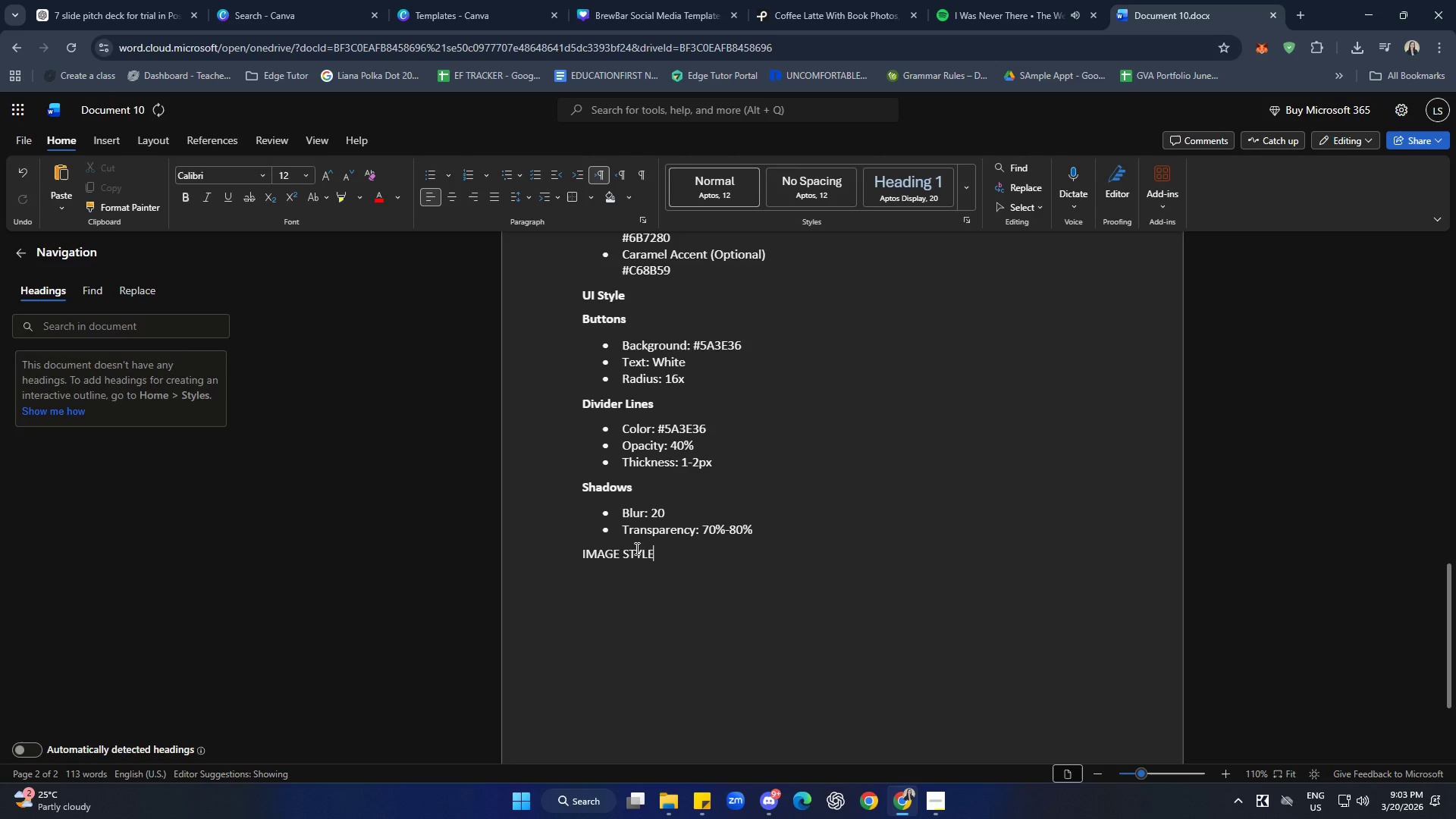 
key(Space)
 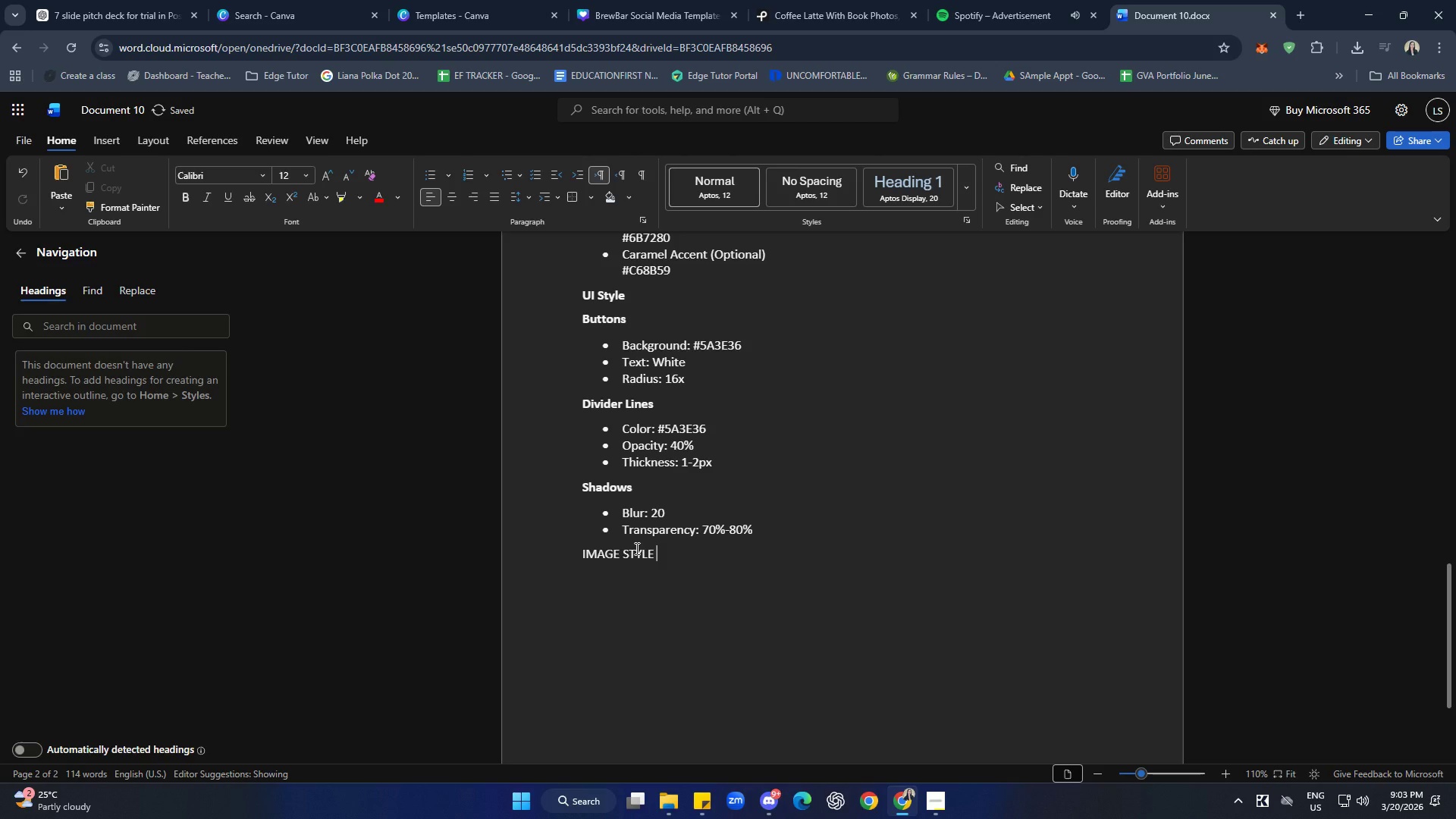 
key(Enter)
 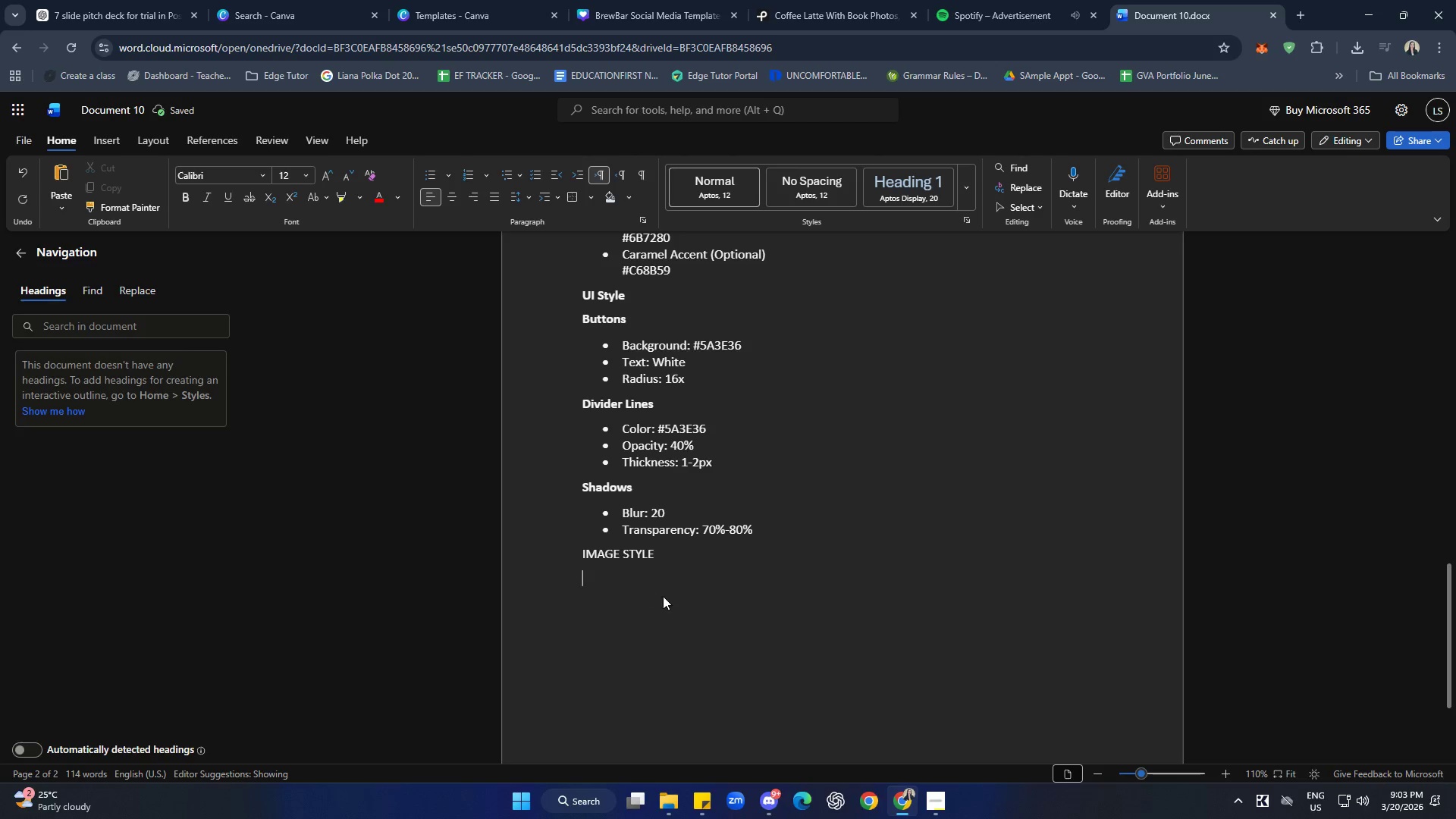 
left_click_drag(start_coordinate=[664, 556], to_coordinate=[582, 551])
 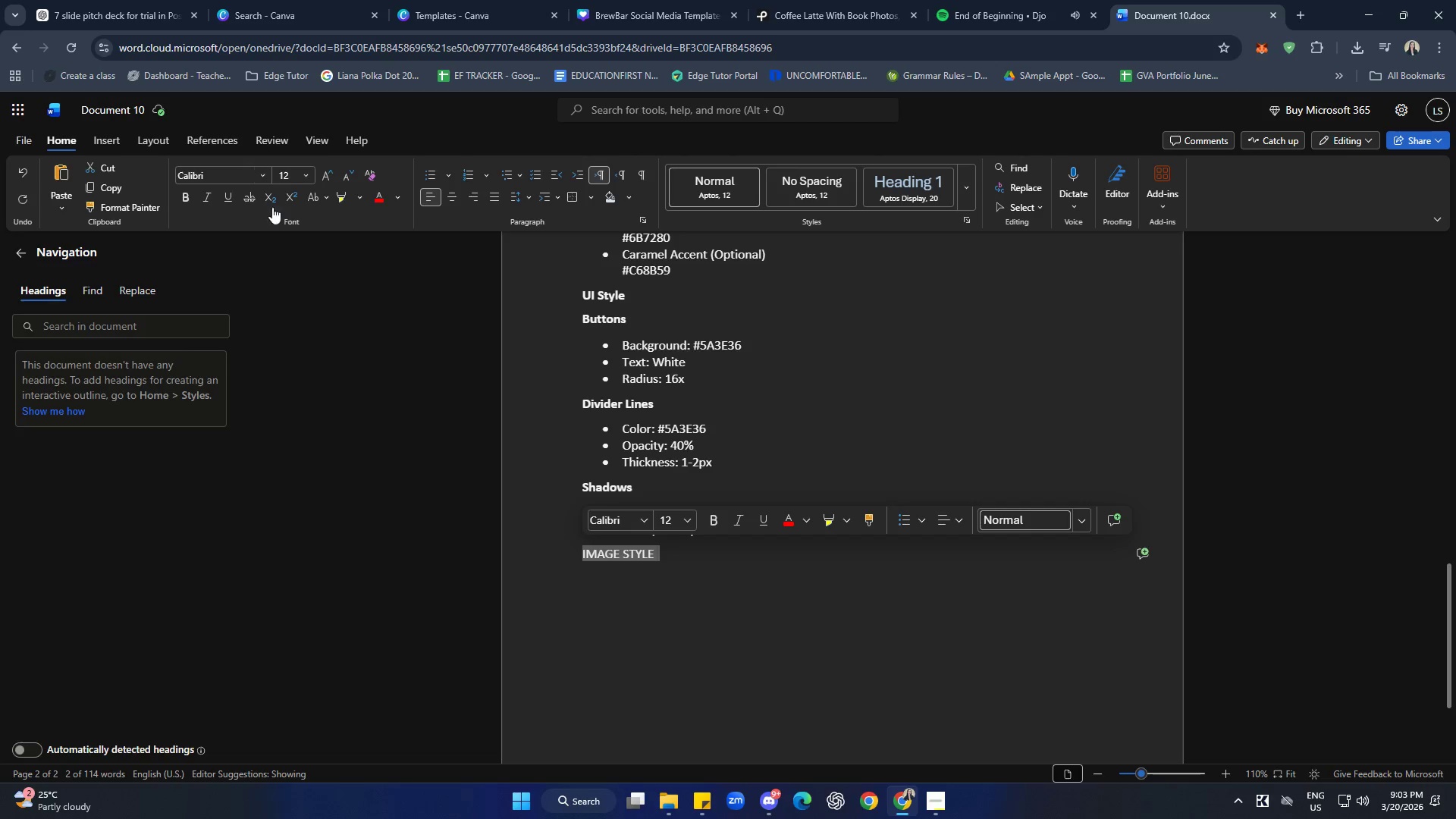 
left_click([668, 573])
 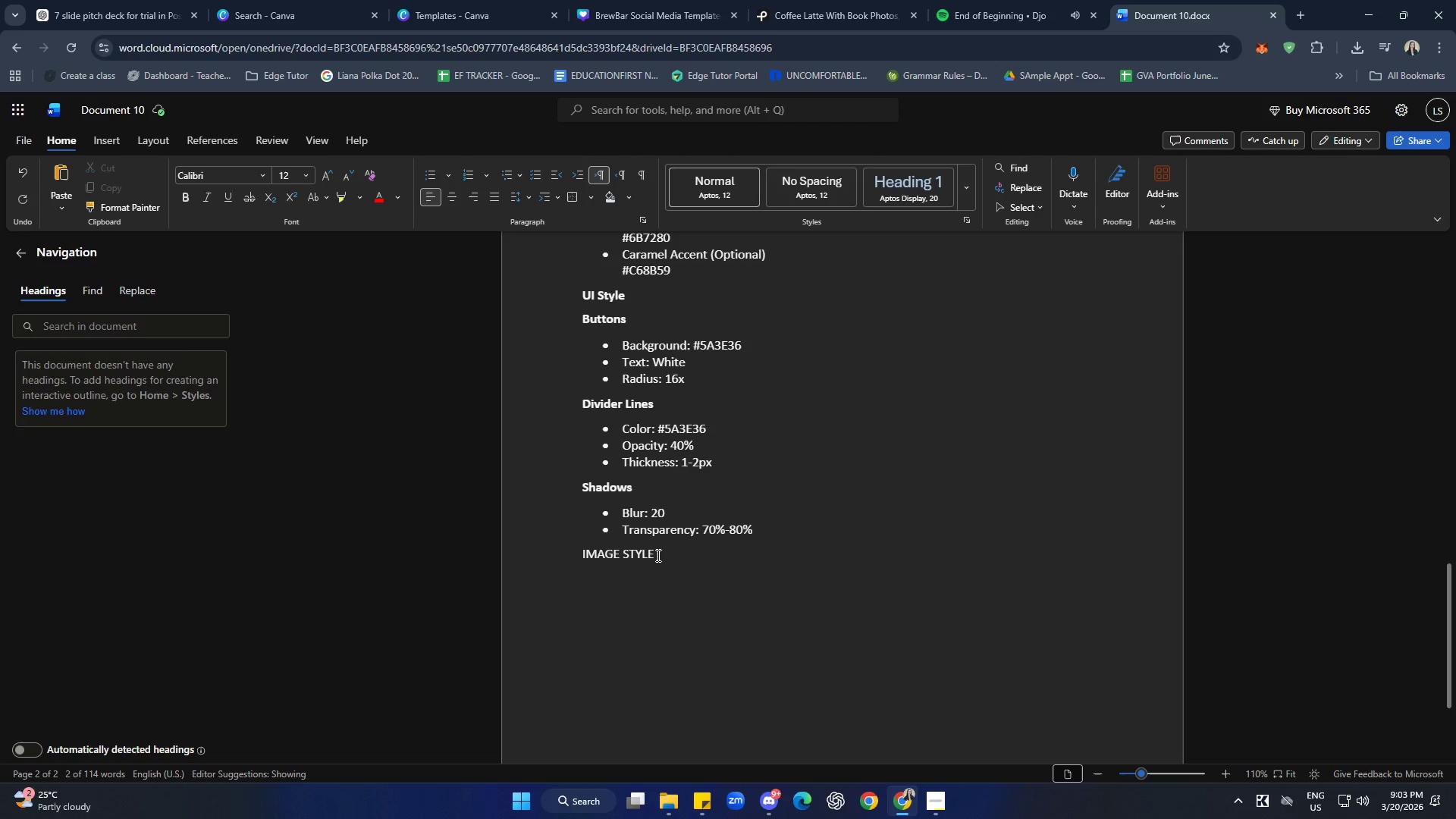 
left_click_drag(start_coordinate=[657, 555], to_coordinate=[574, 551])
 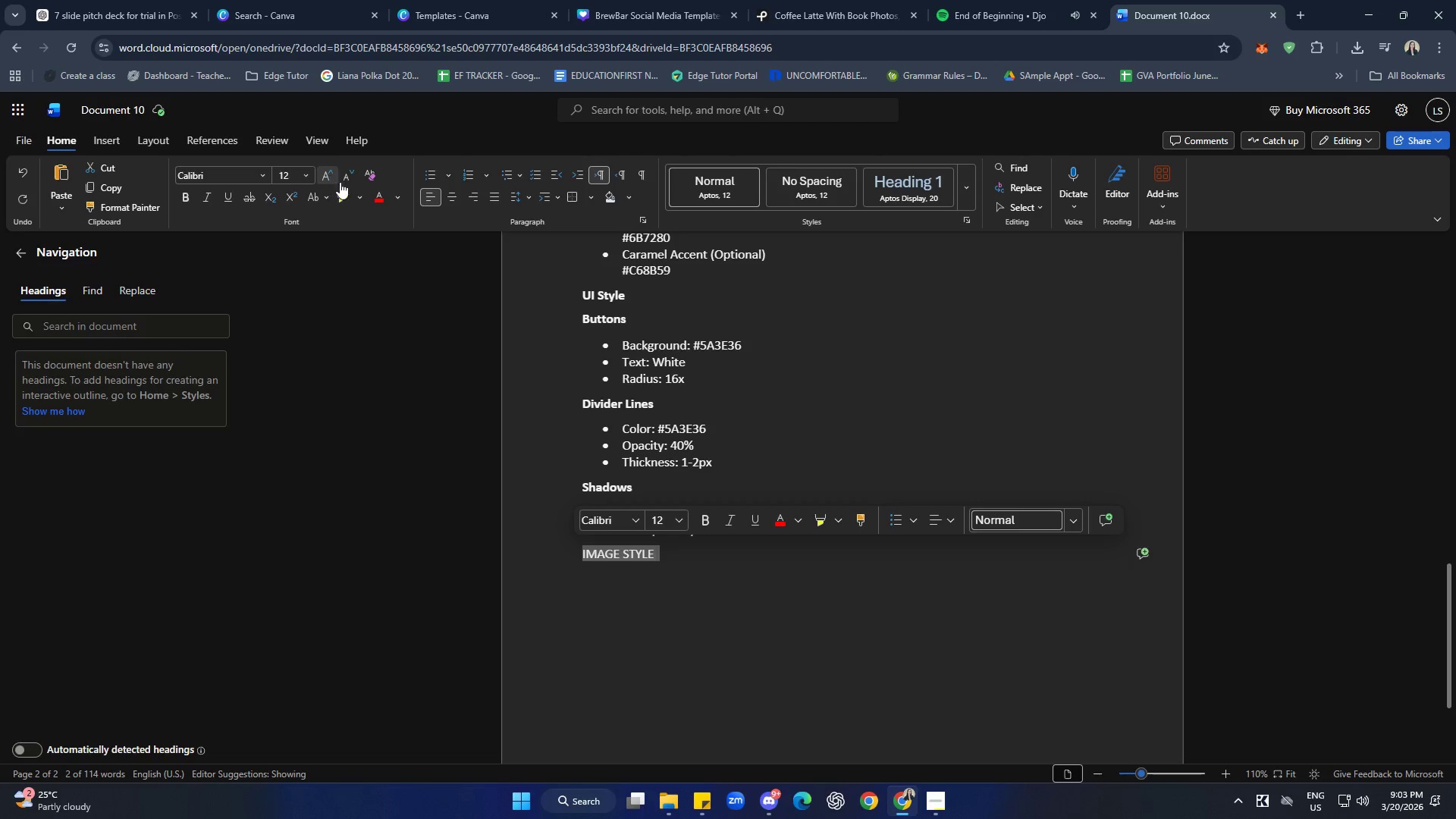 
left_click([346, 180])
 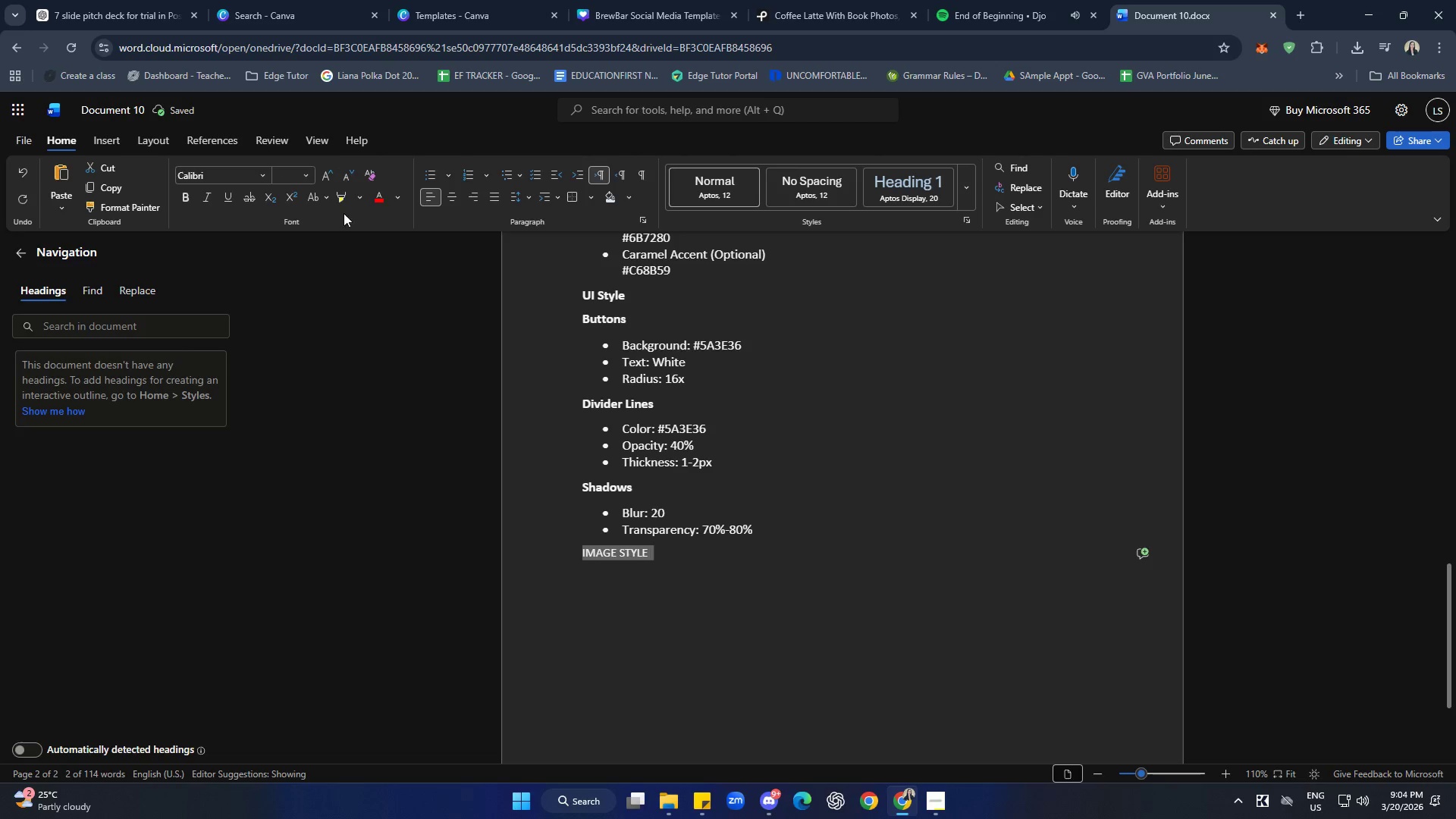 
left_click([327, 177])
 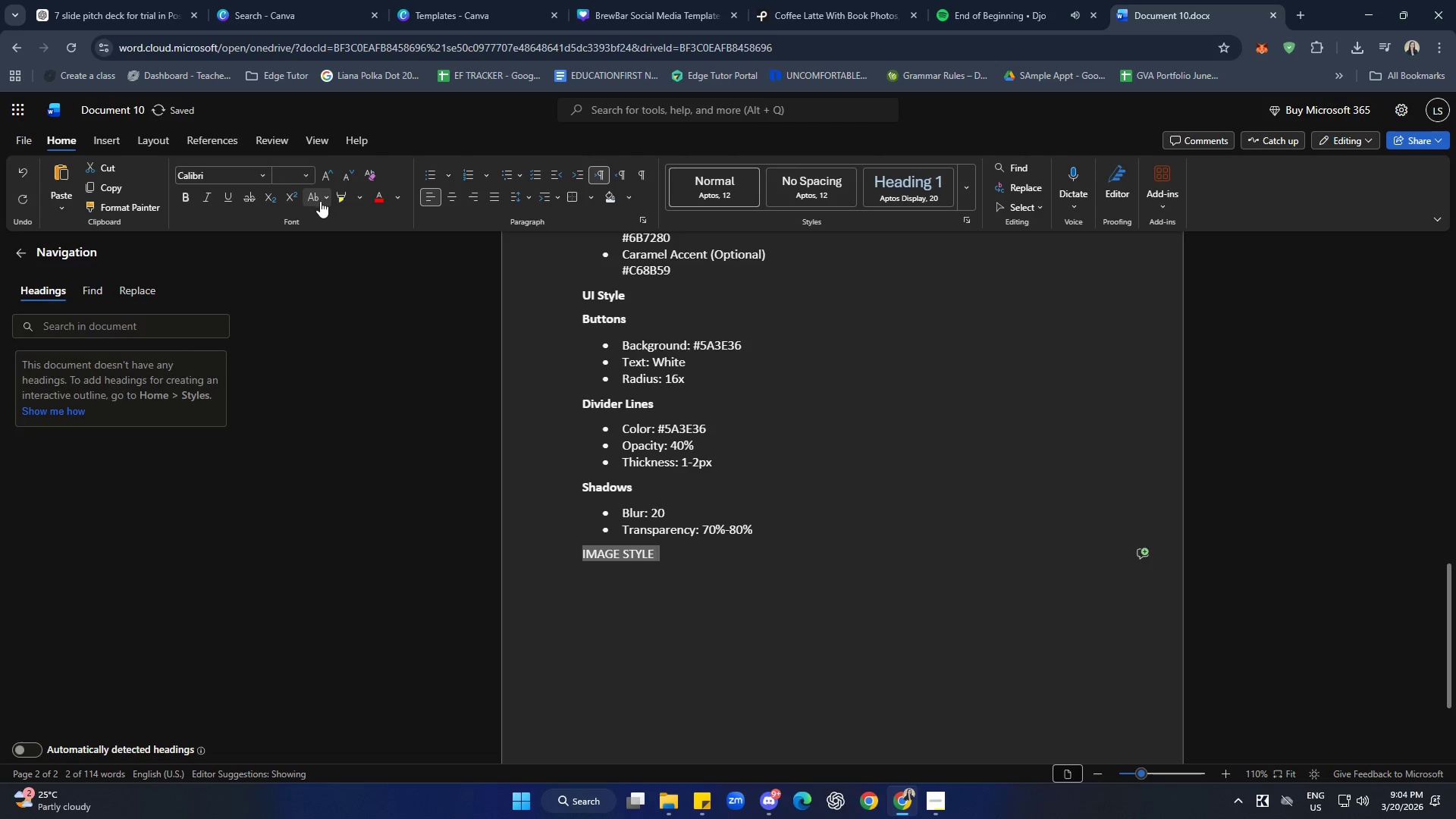 
left_click([321, 201])
 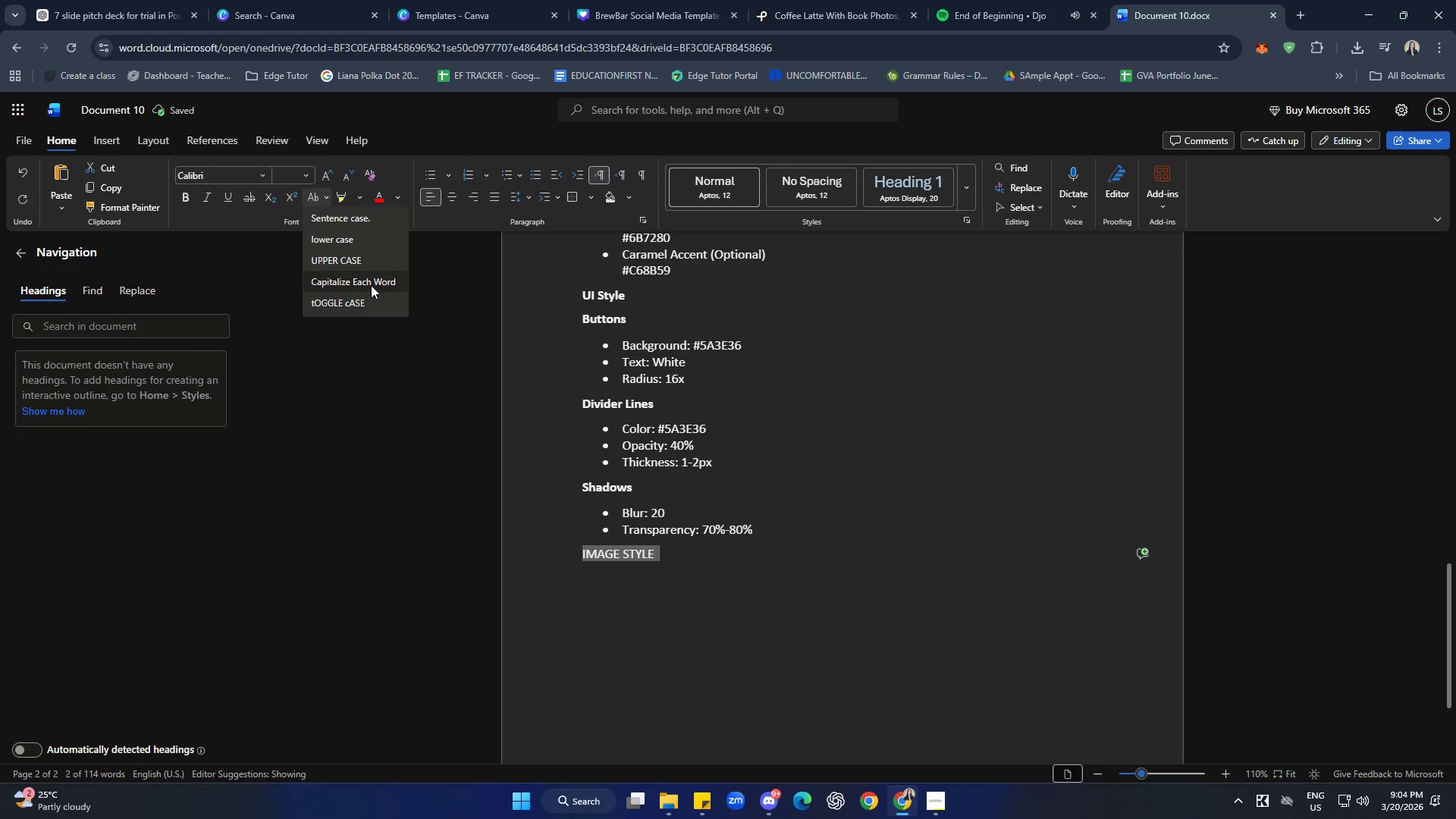 
left_click([371, 285])
 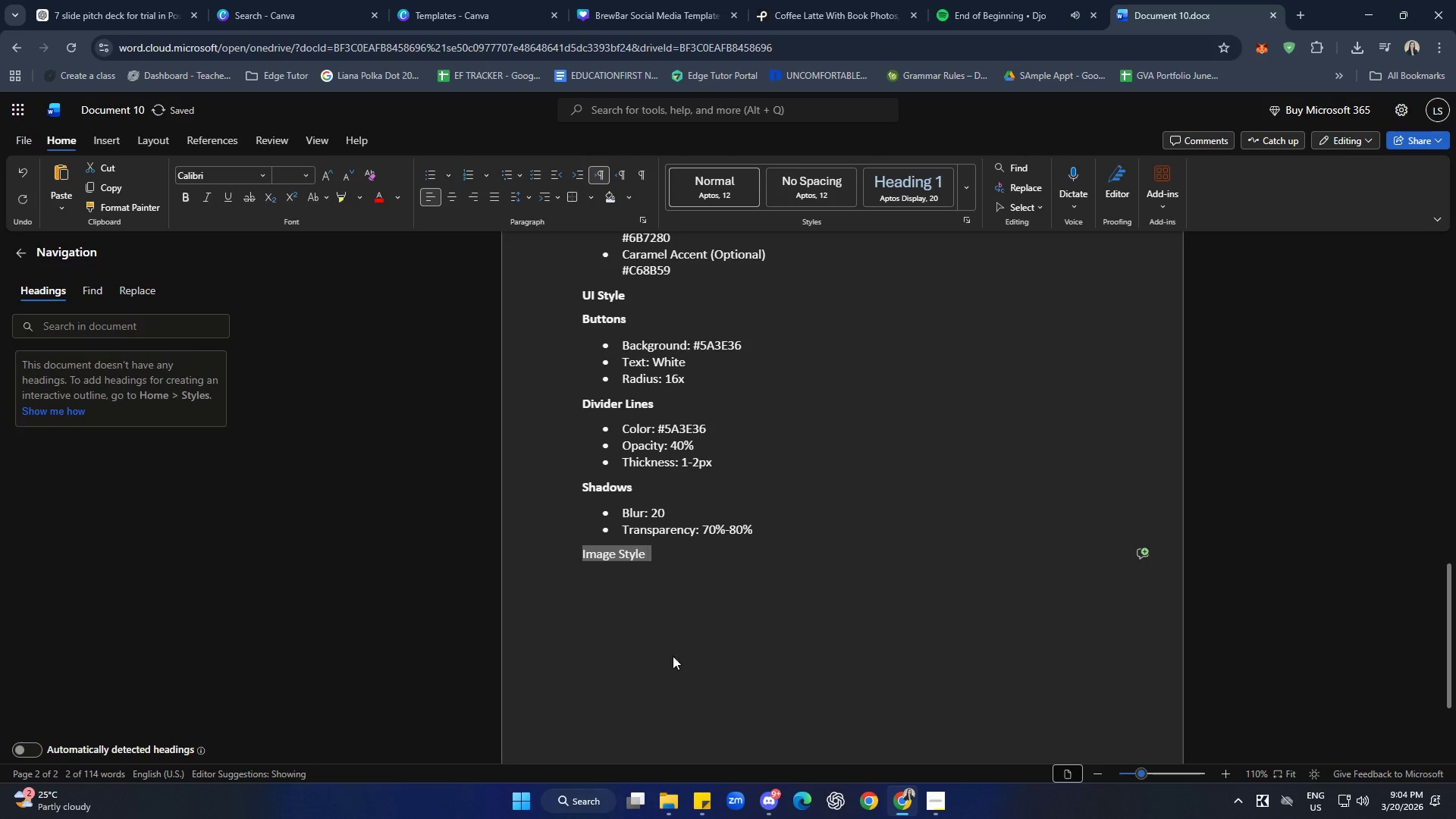 
left_click([719, 632])
 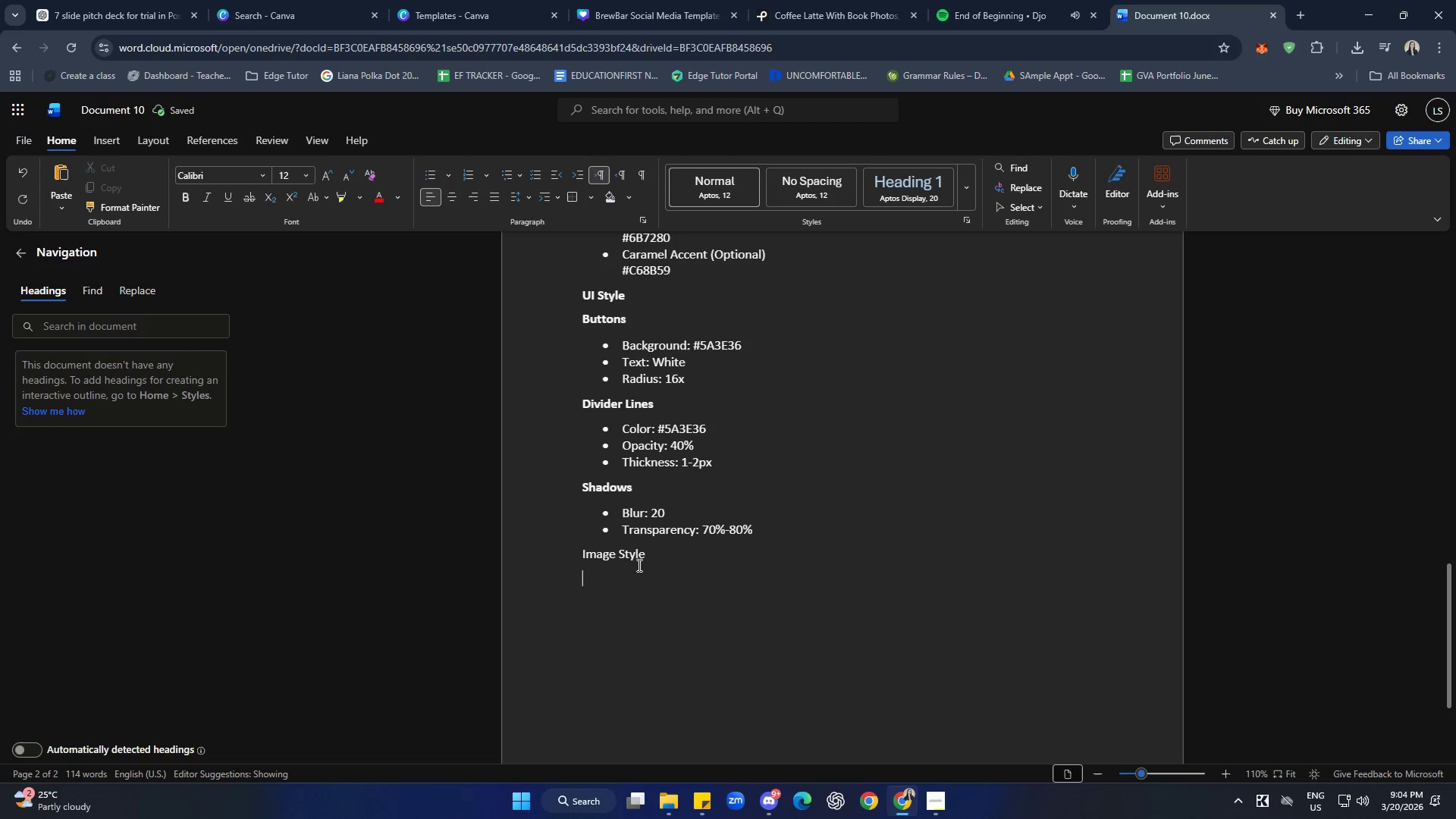 
left_click_drag(start_coordinate=[649, 558], to_coordinate=[573, 550])
 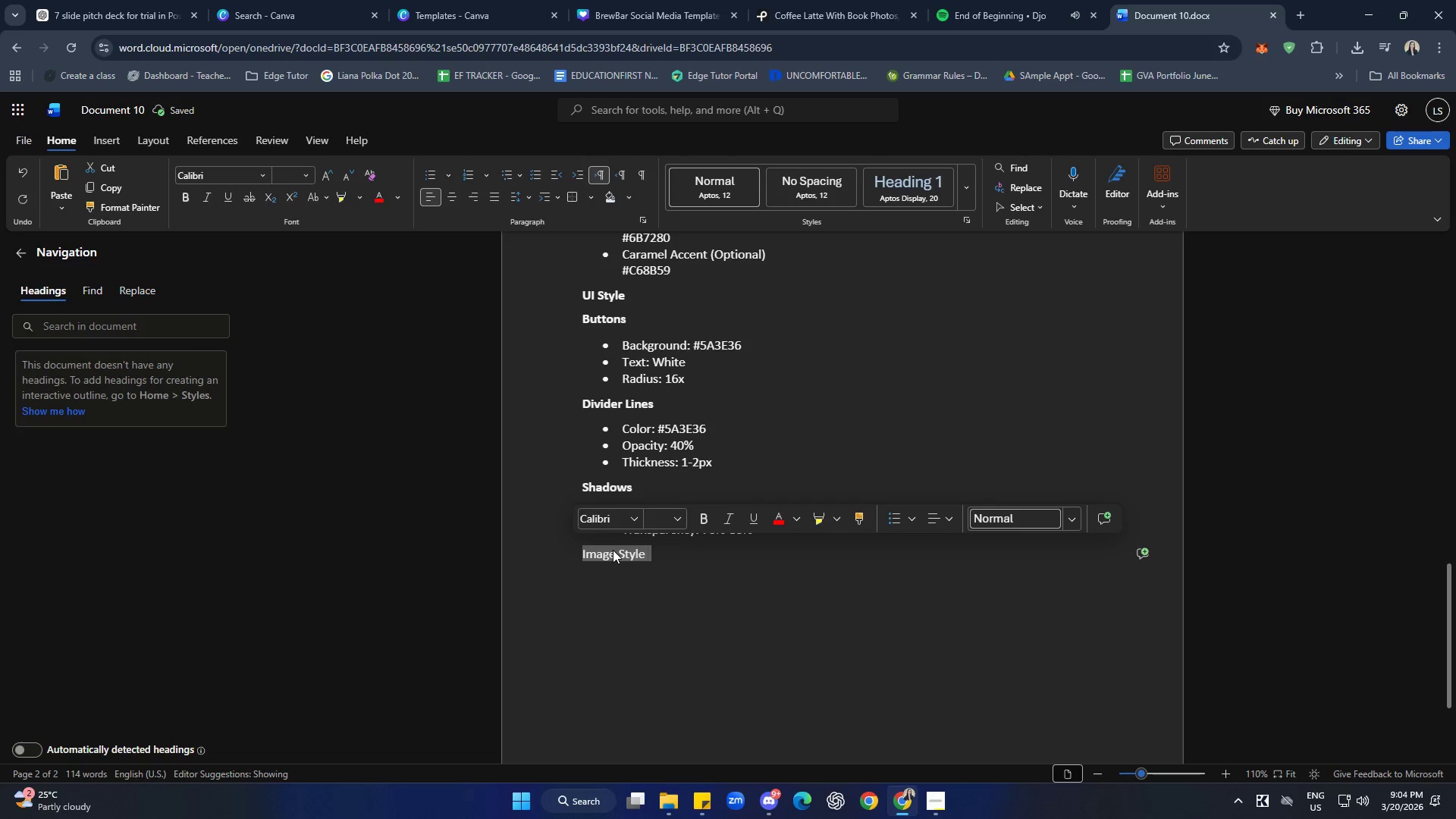 
key(Control+B)
 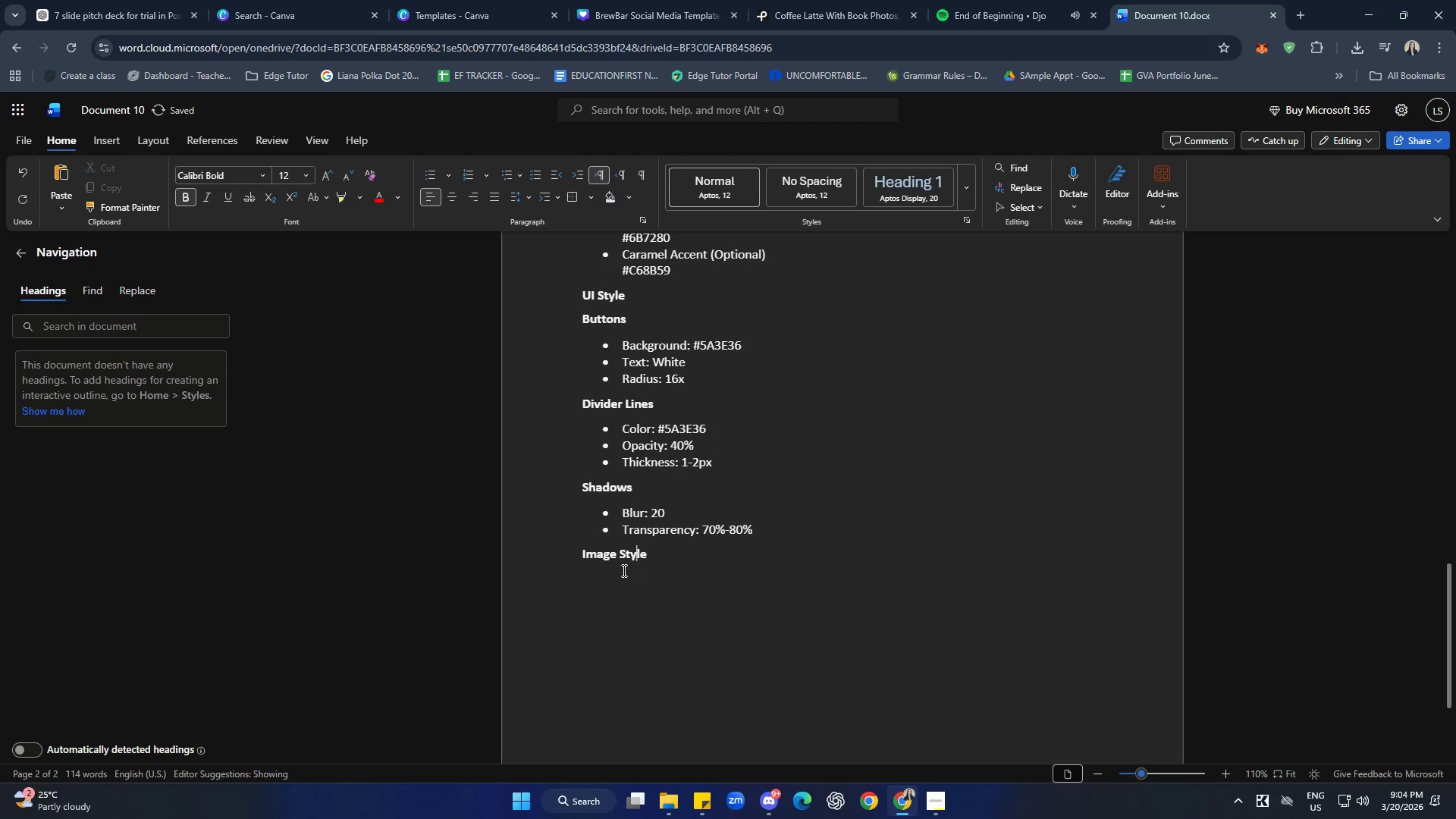 
double_click([620, 572])
 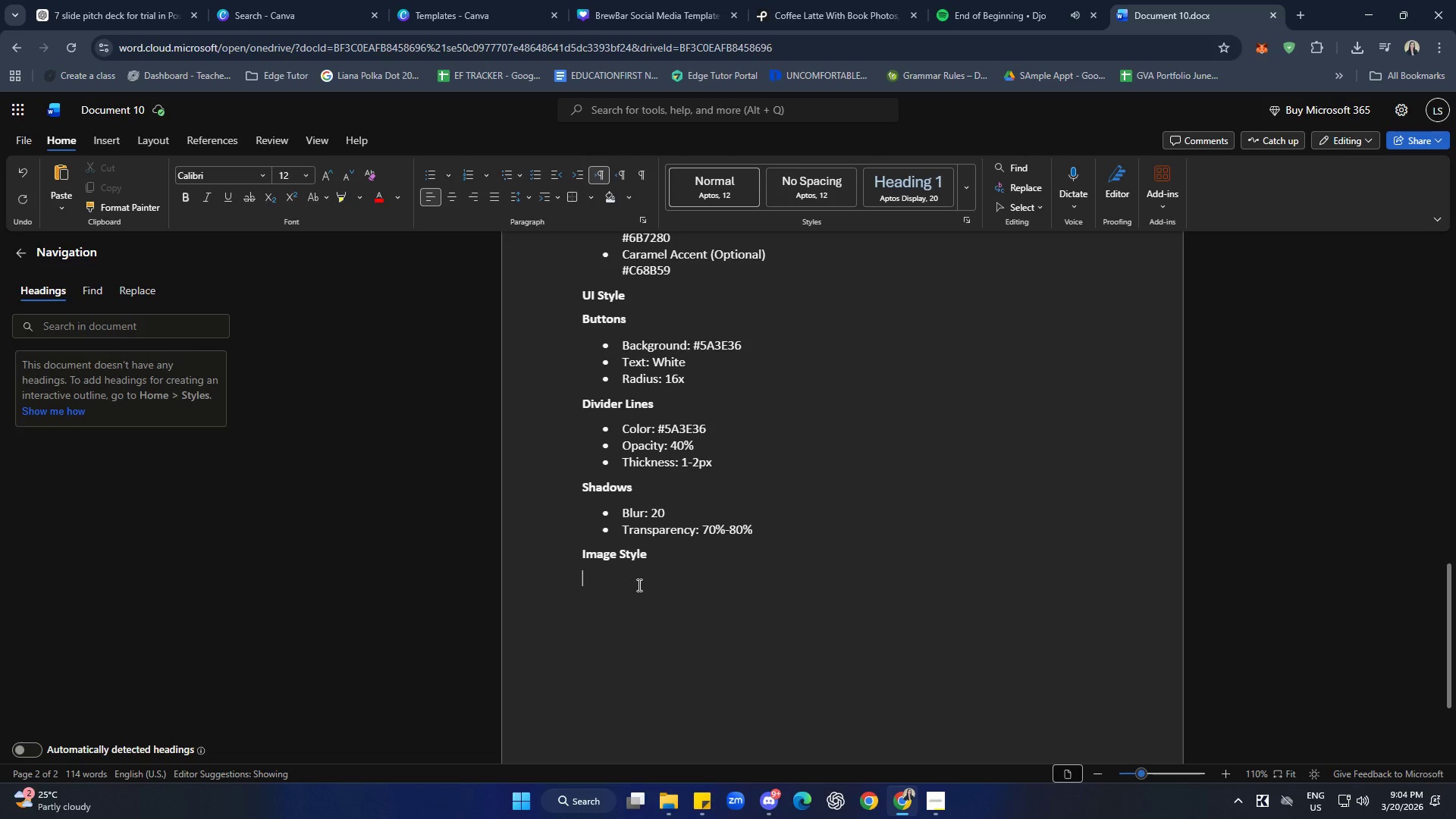 
wait(5.78)
 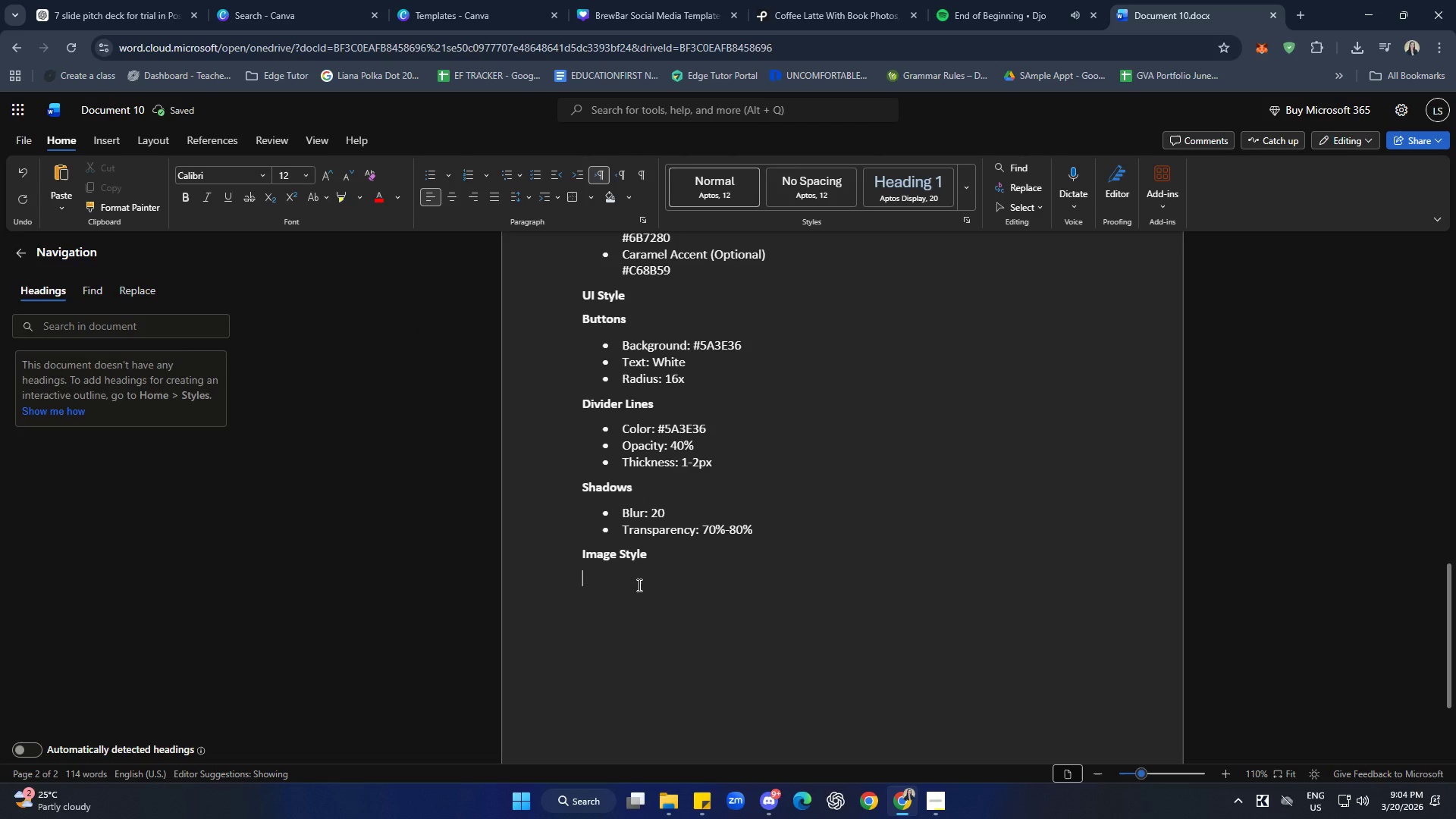 
left_click([428, 174])
 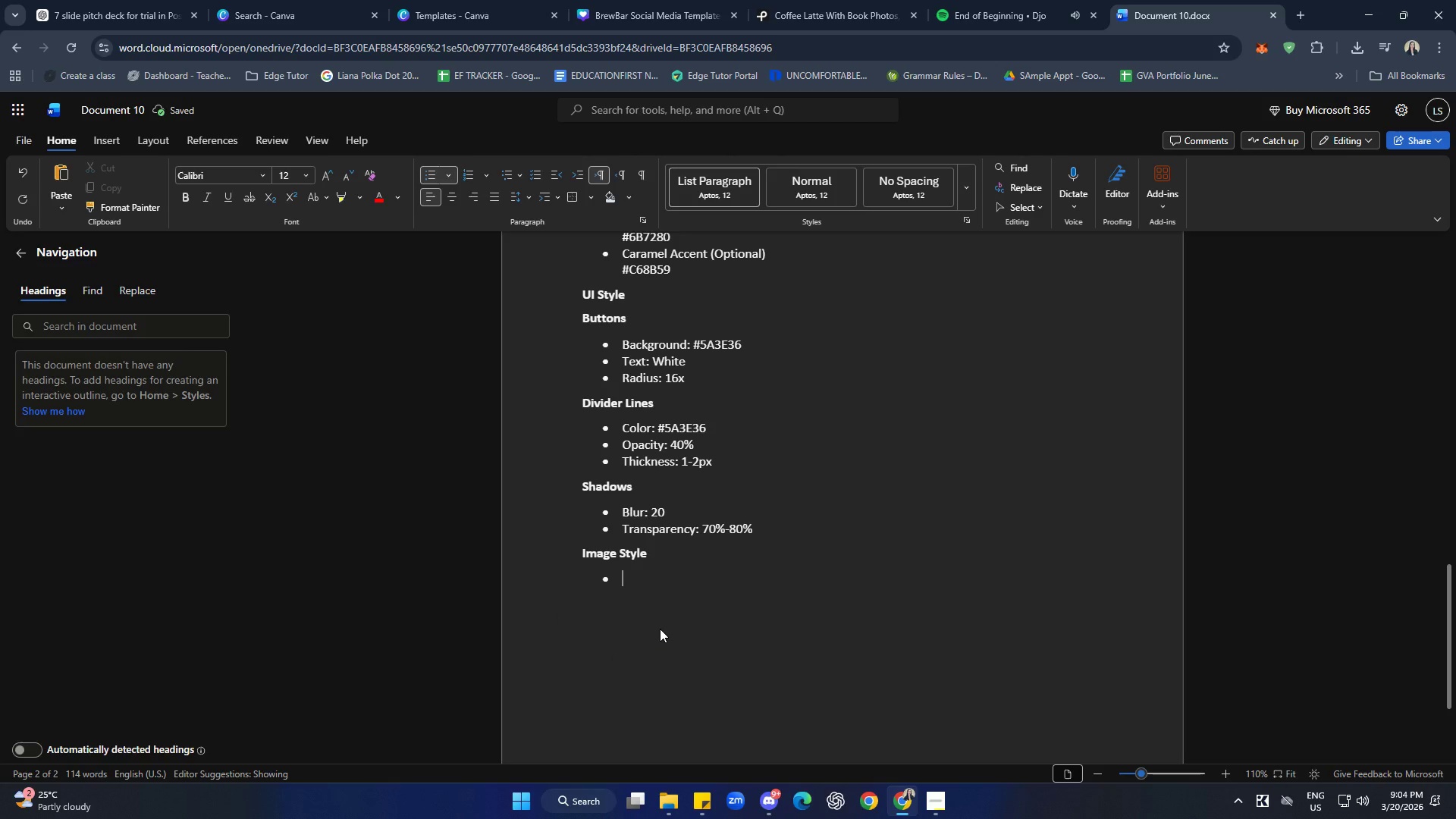 
type(CLose-up coffee photography)
 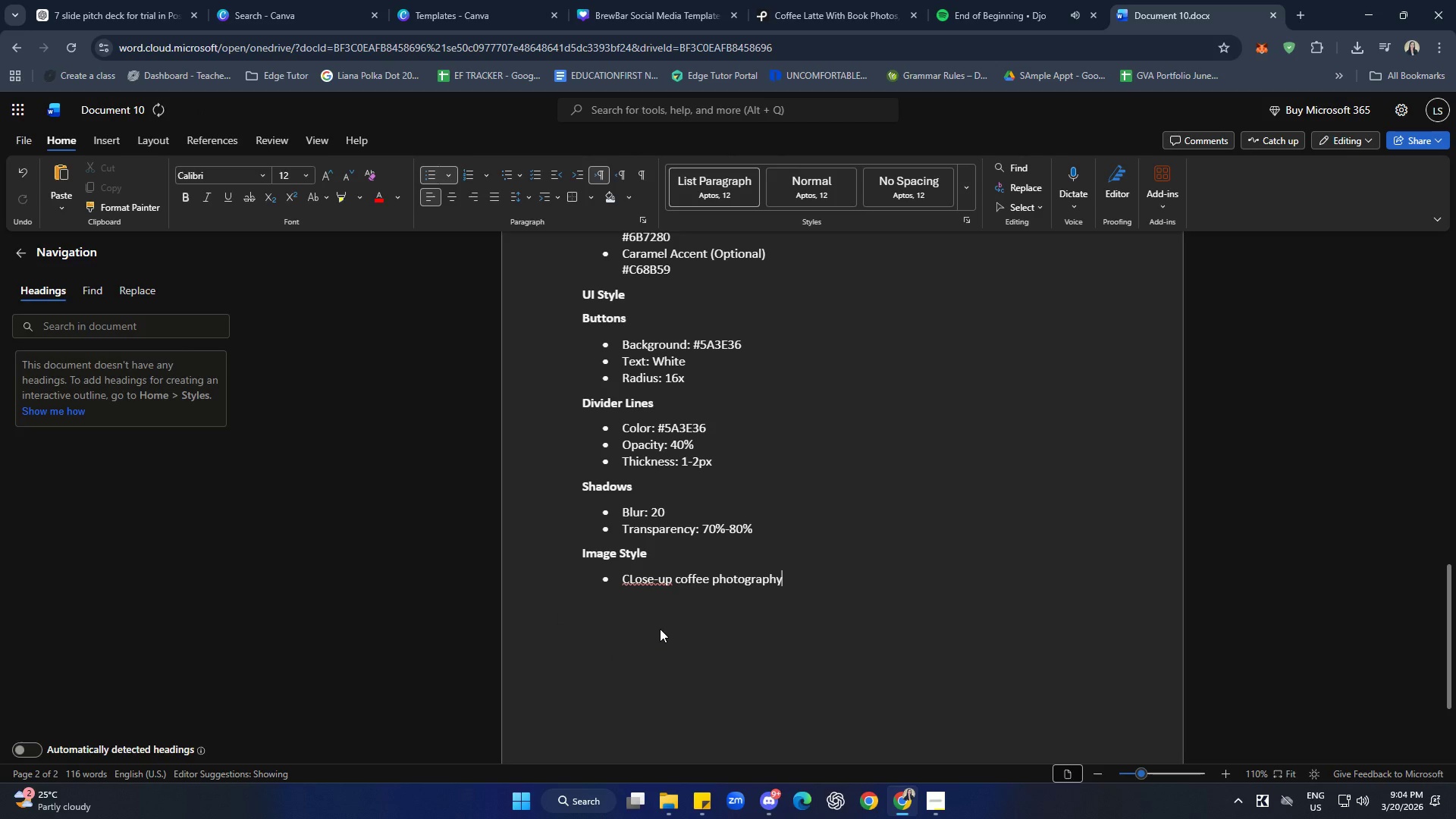 
key(Enter)
 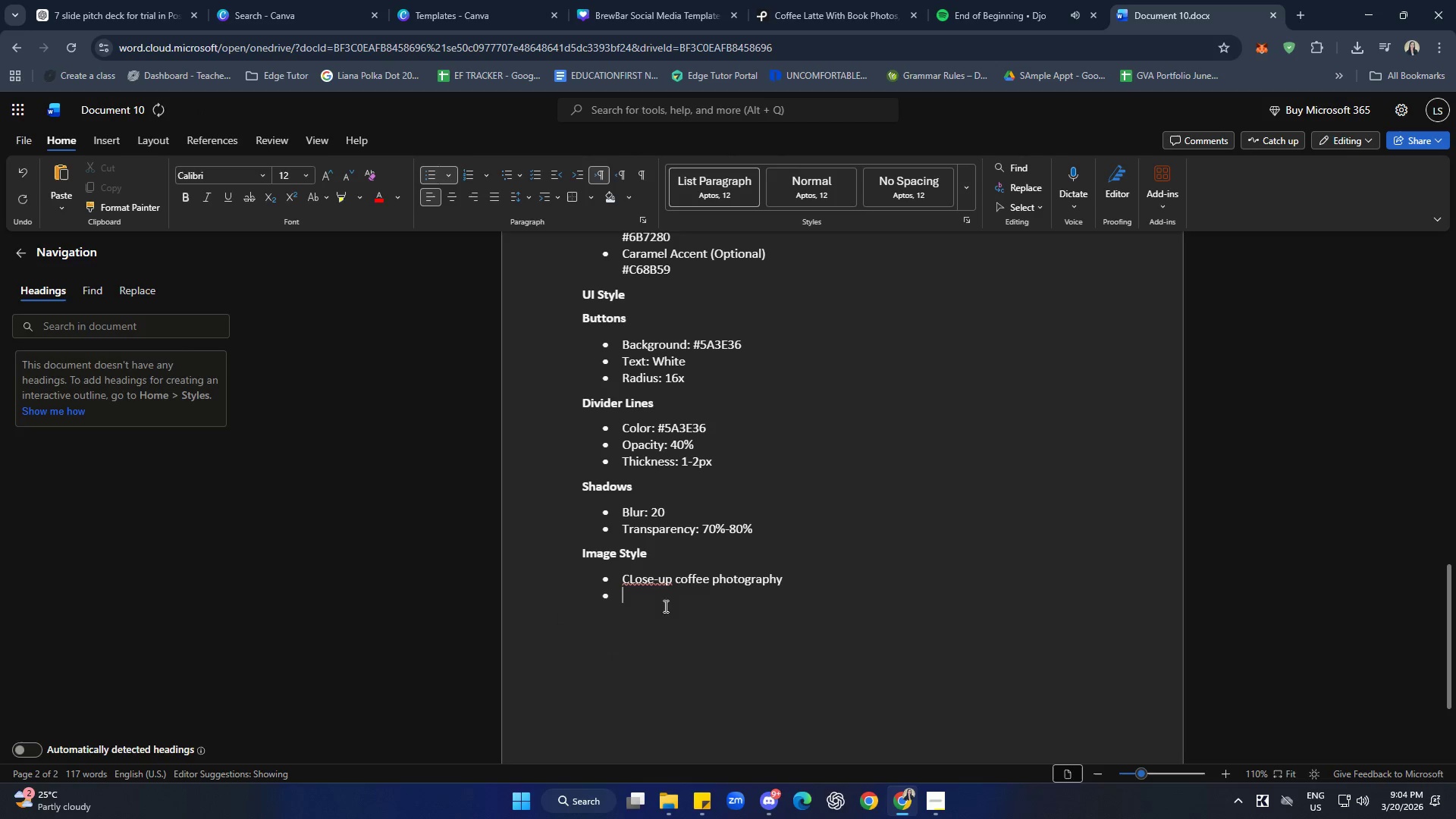 
left_click([655, 580])
 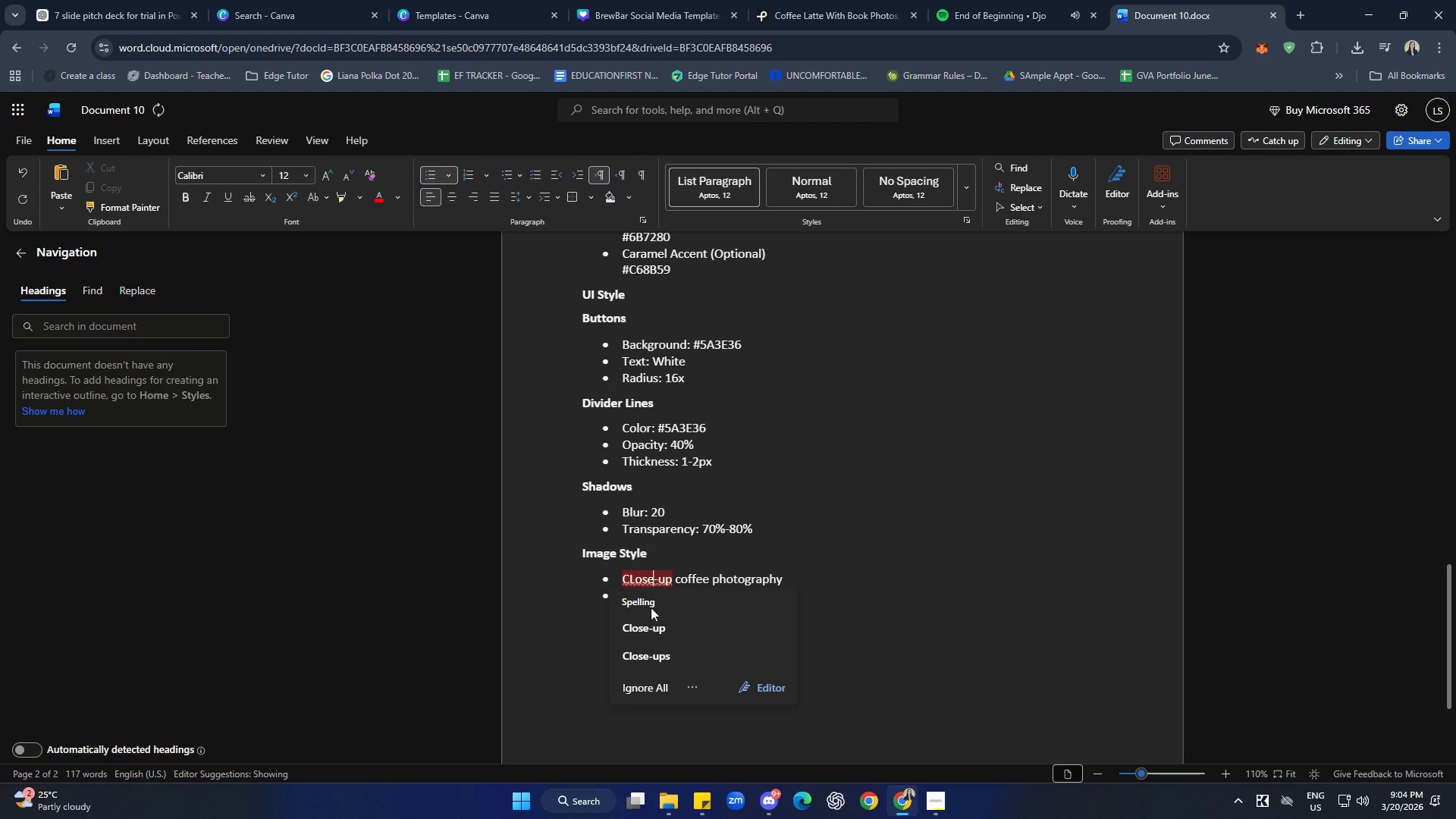 
left_click([650, 629])
 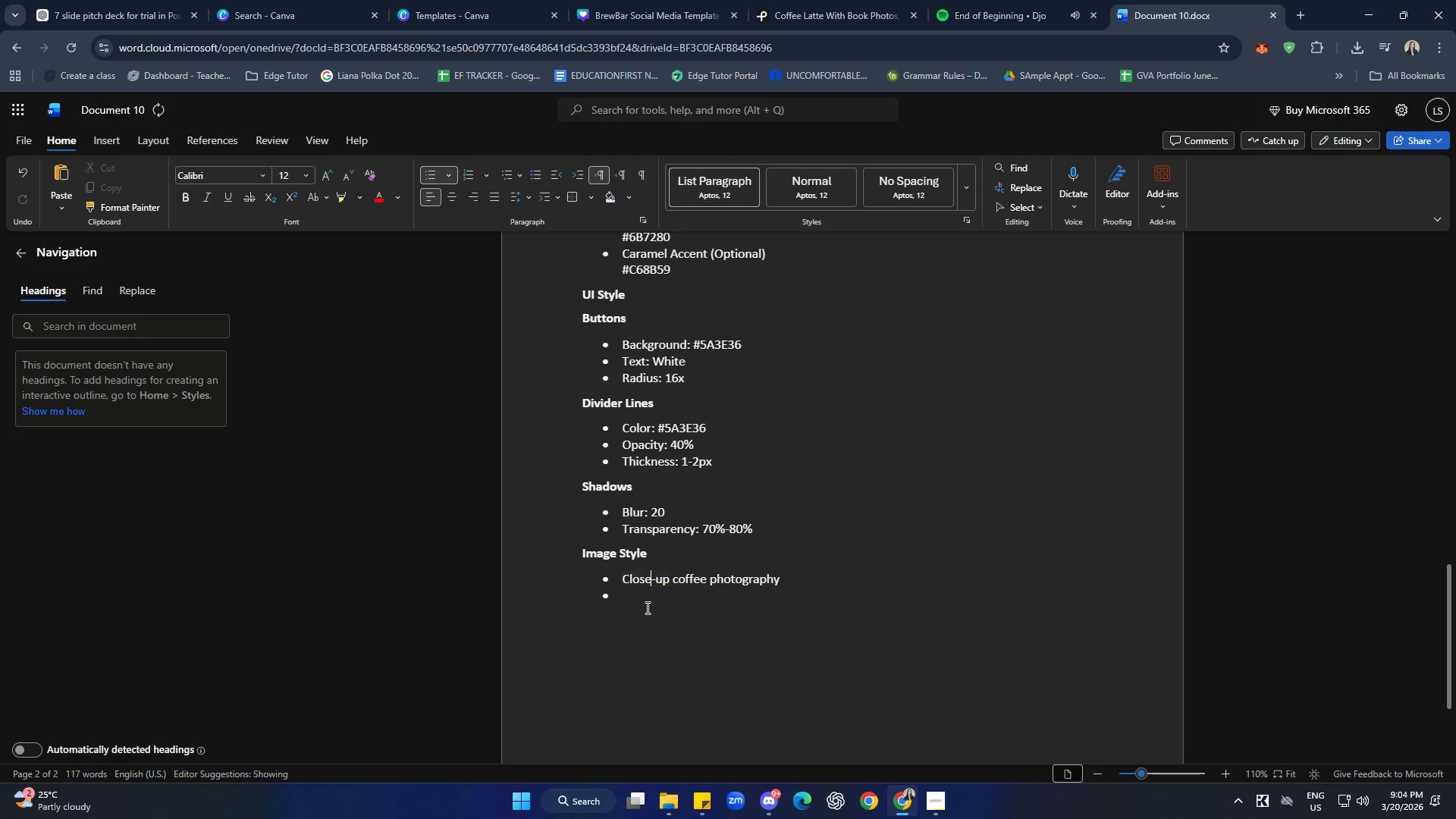 
left_click([645, 598])
 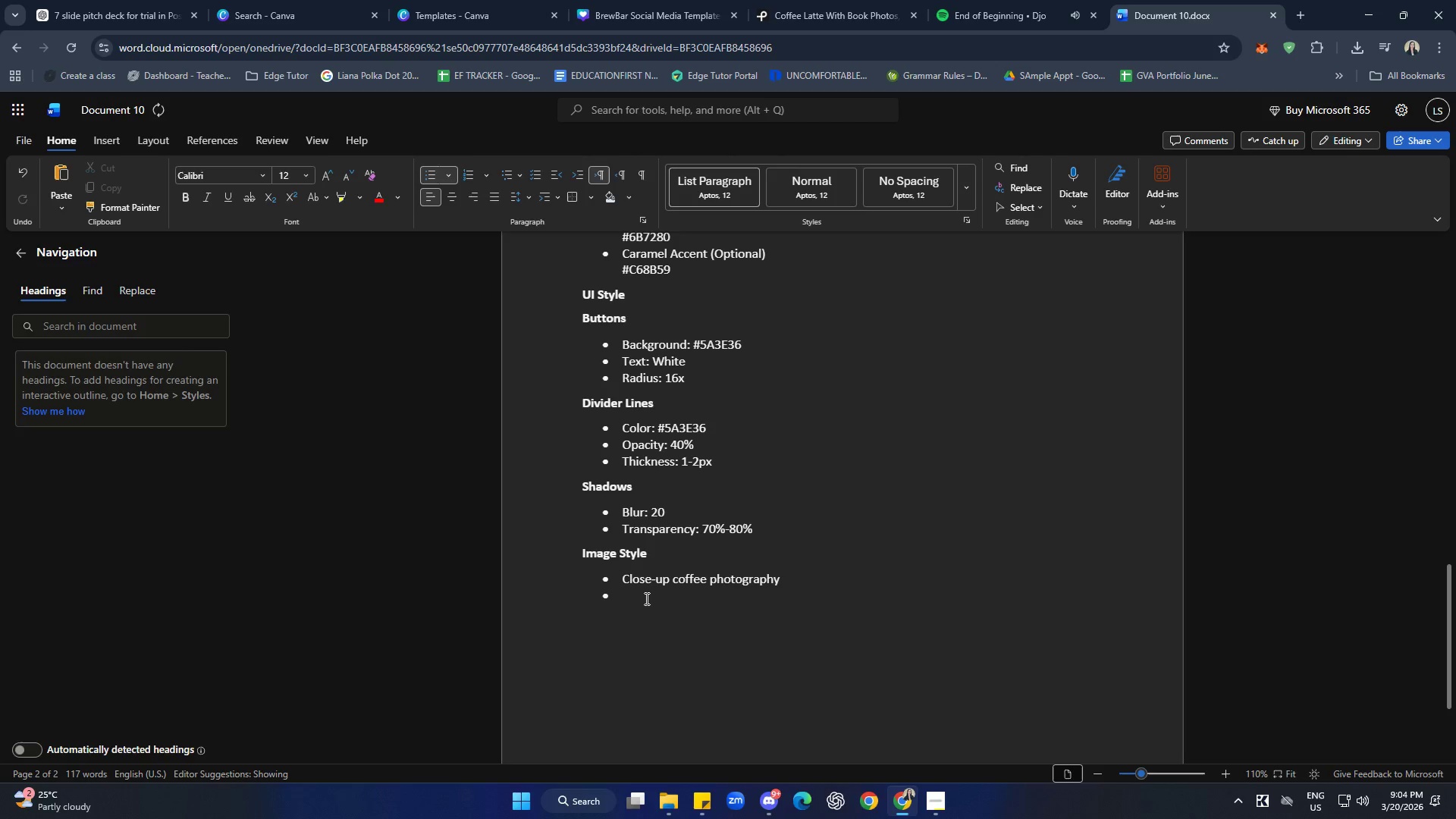 
type(Wam)
key(Backspace)
type(rm tones)
 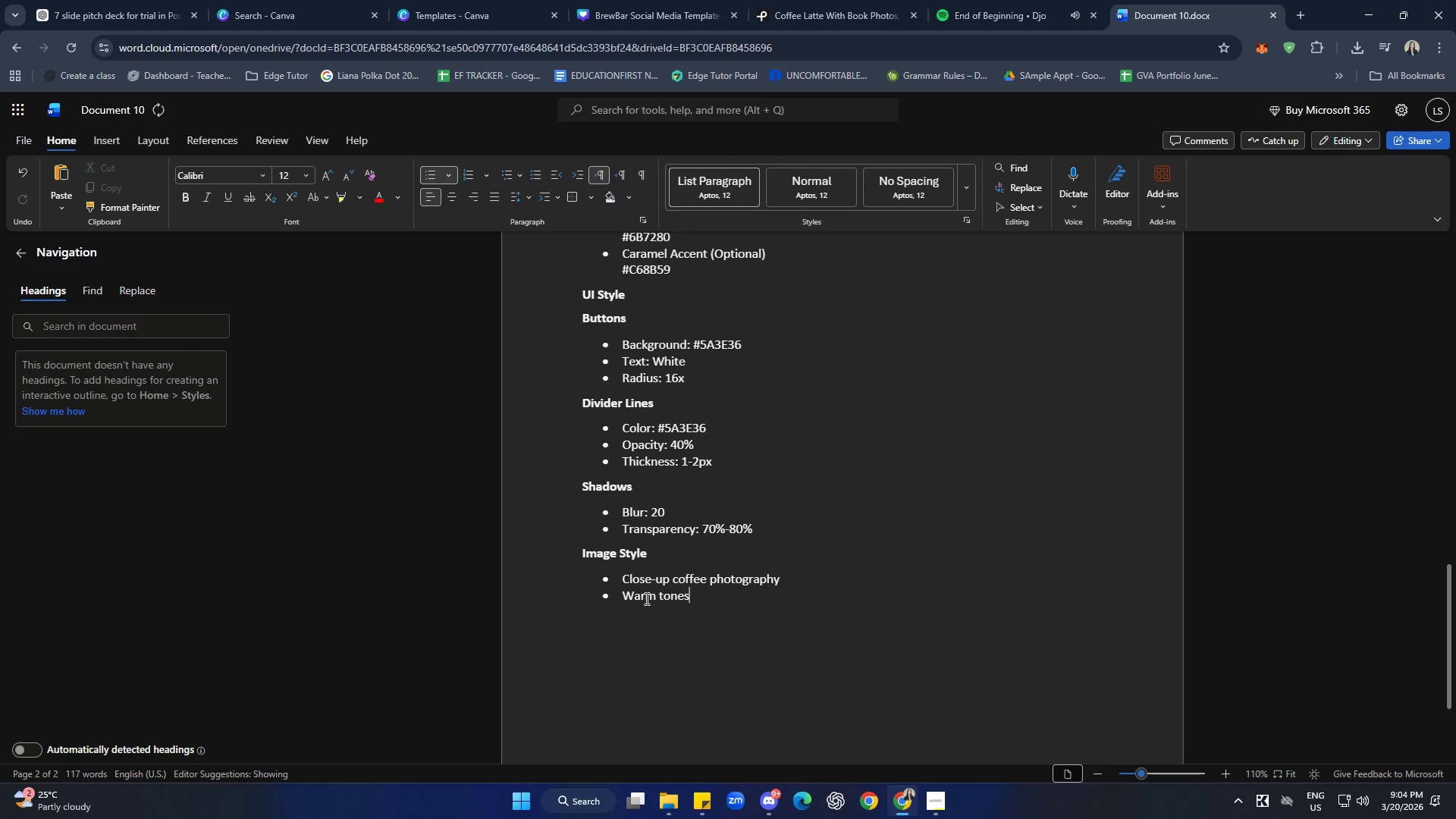 
key(Enter)
 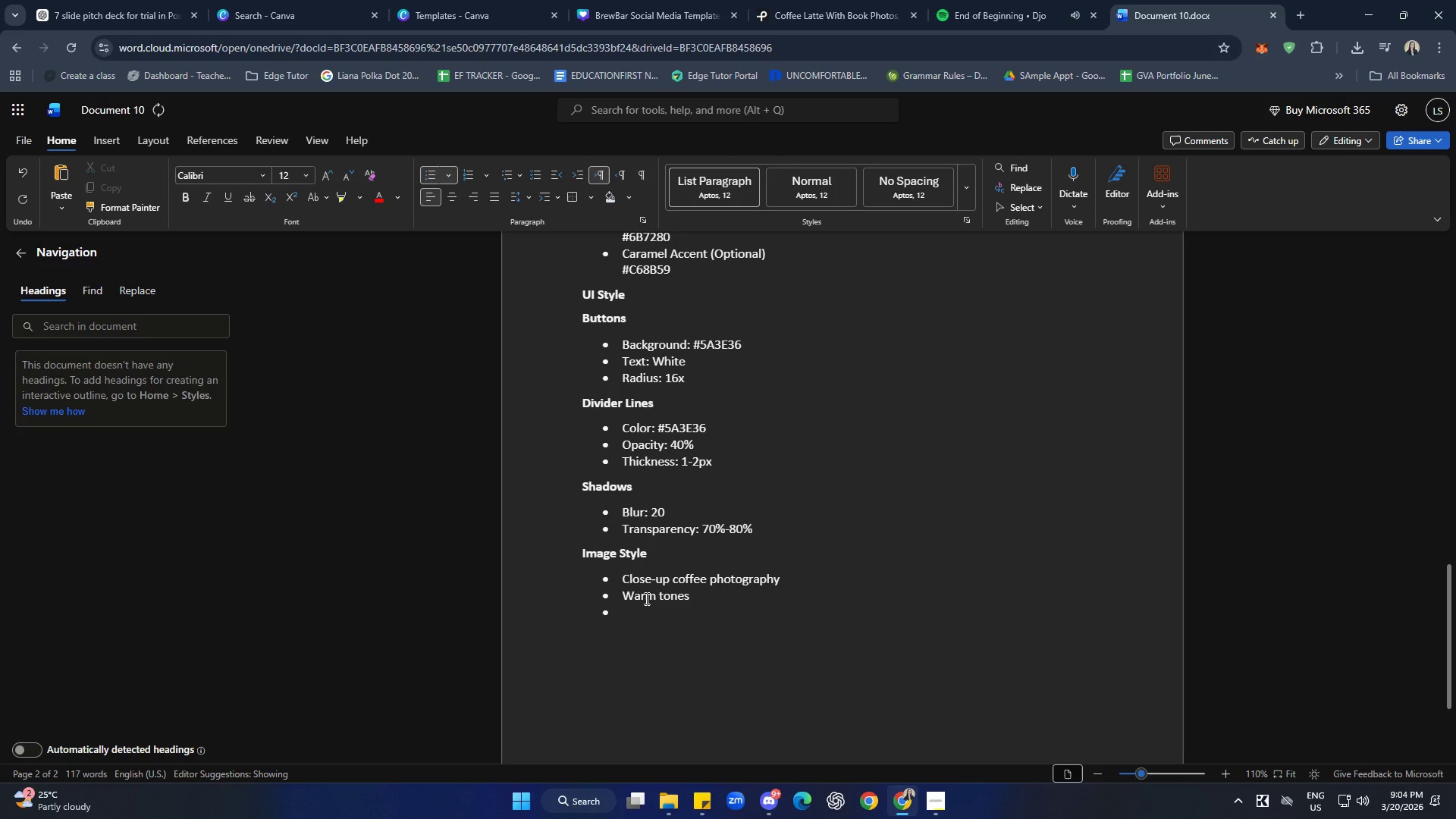 
type(Natural lighting)
 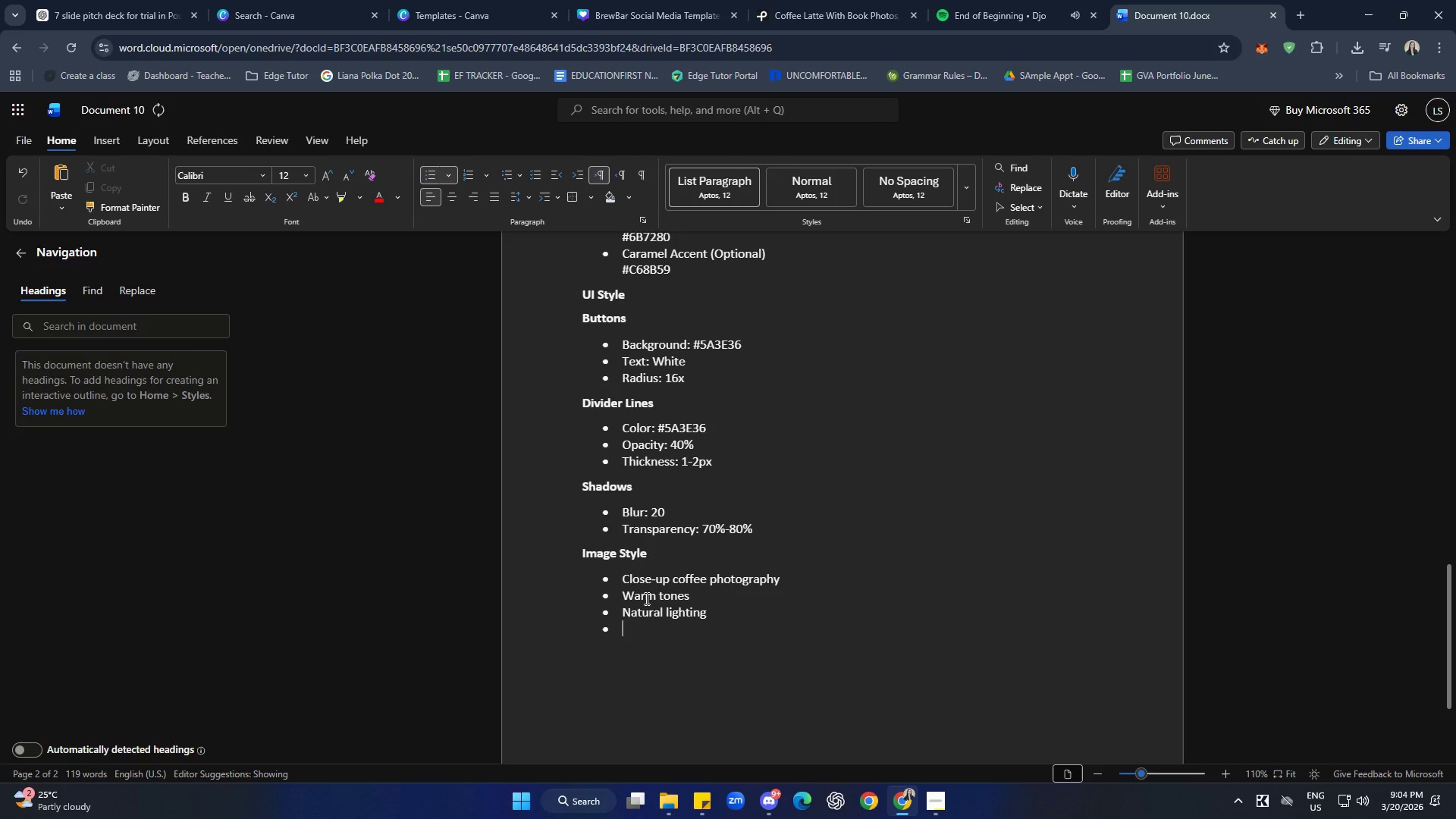 
key(Enter)
 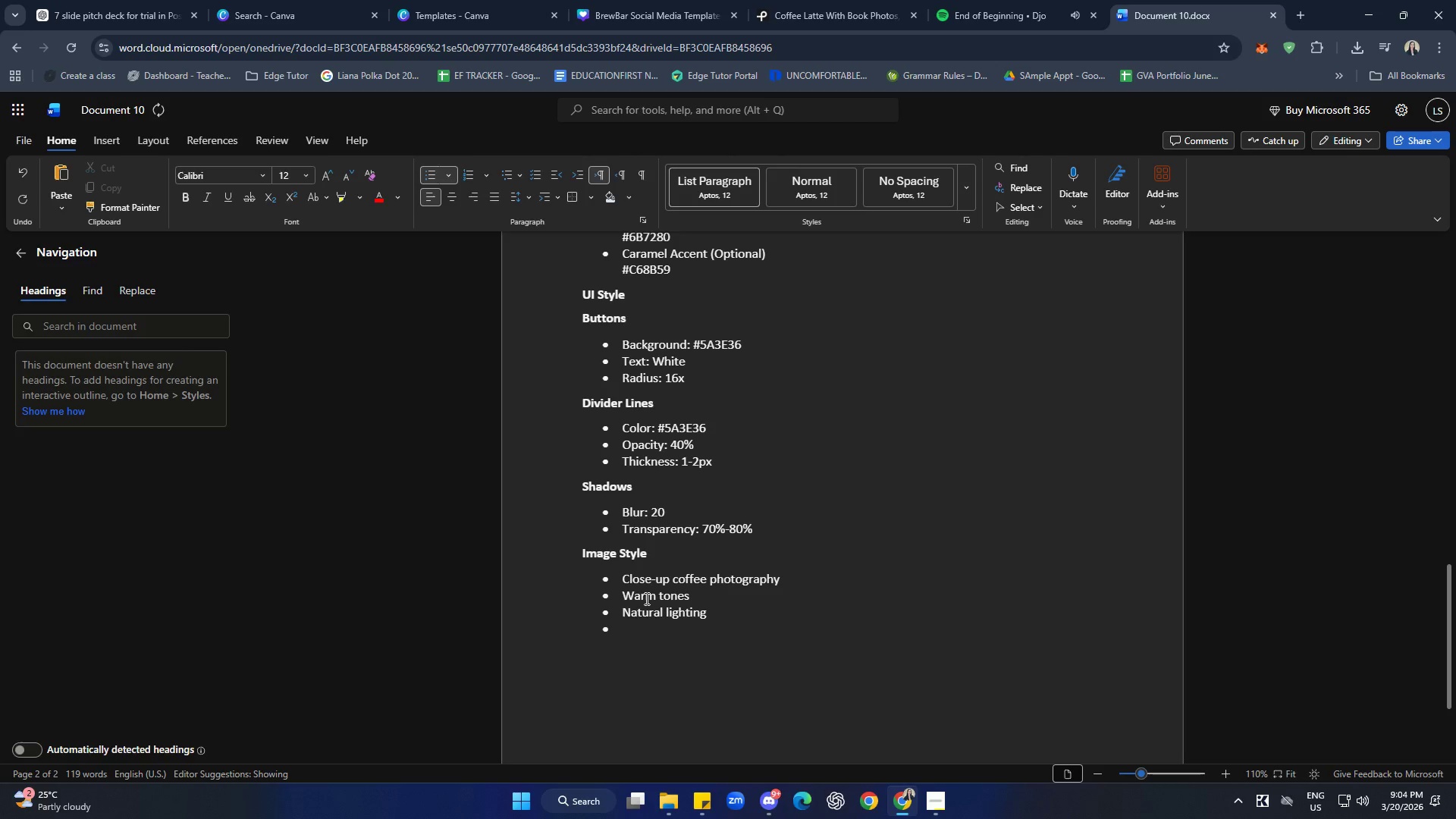 
type(Clean and Mi)
key(Backspace)
key(Backspace)
type(minimal background)
 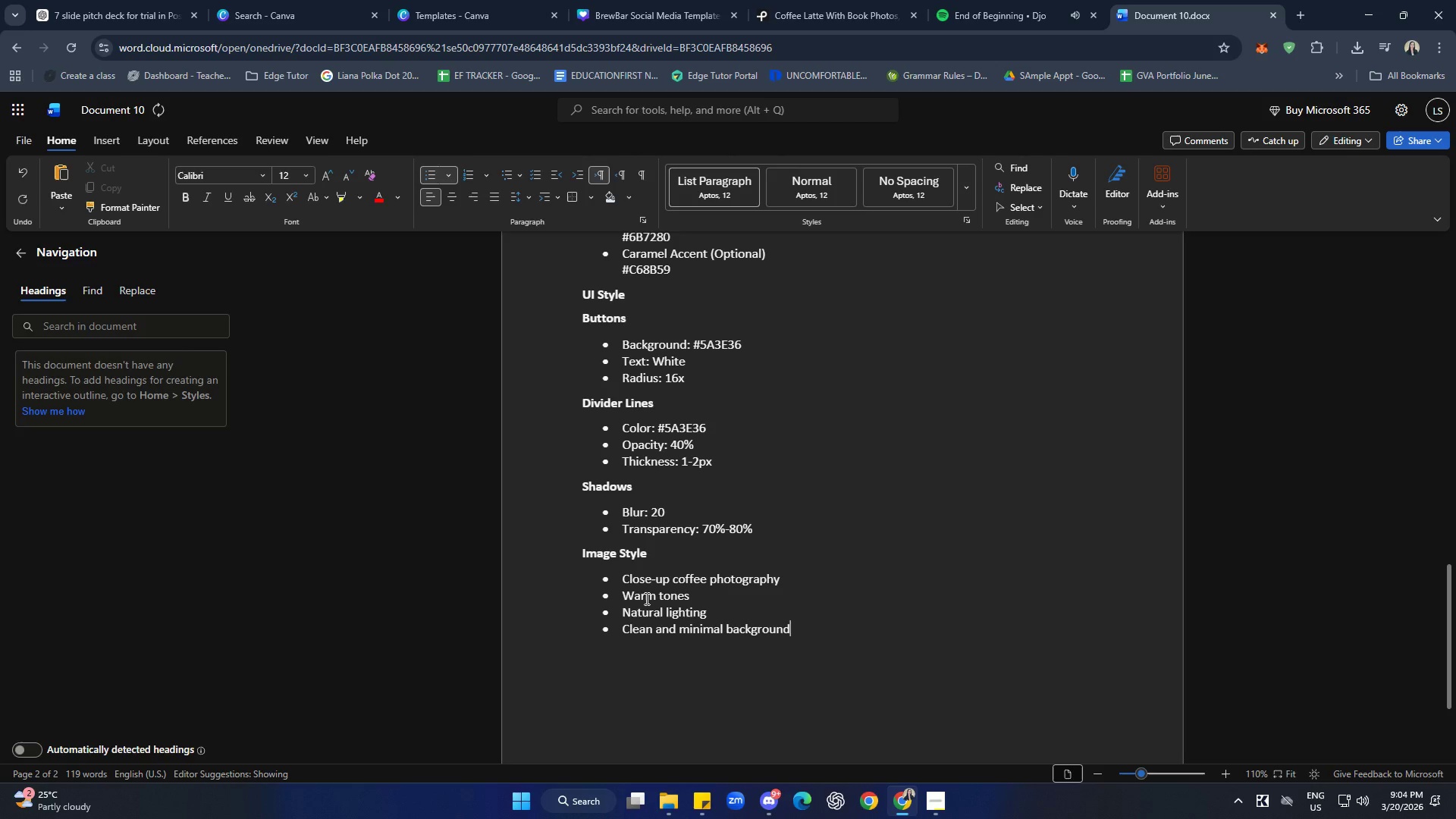 
key(Enter)
 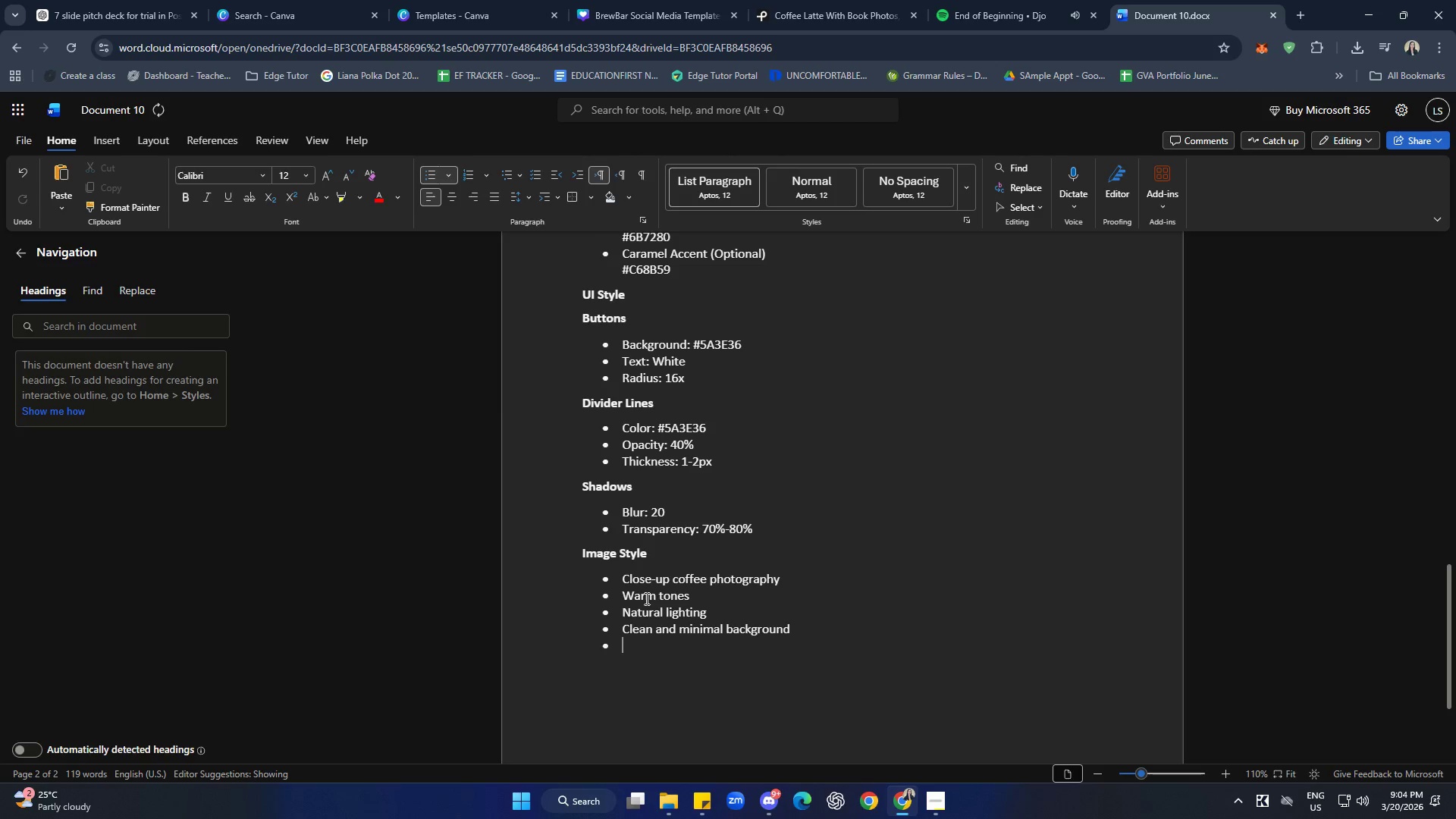 
key(Enter)
 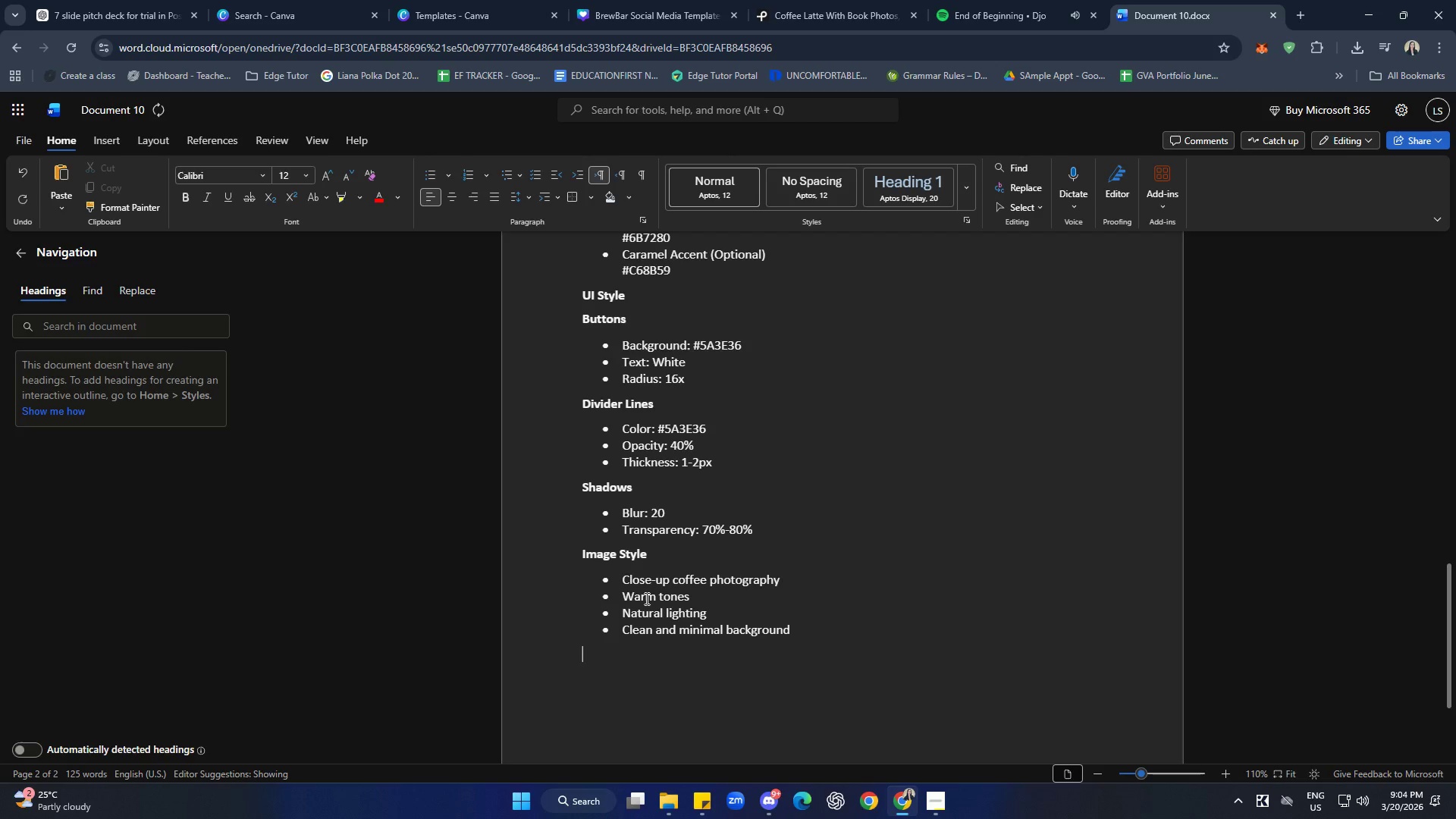 
type(Brand Identity)
 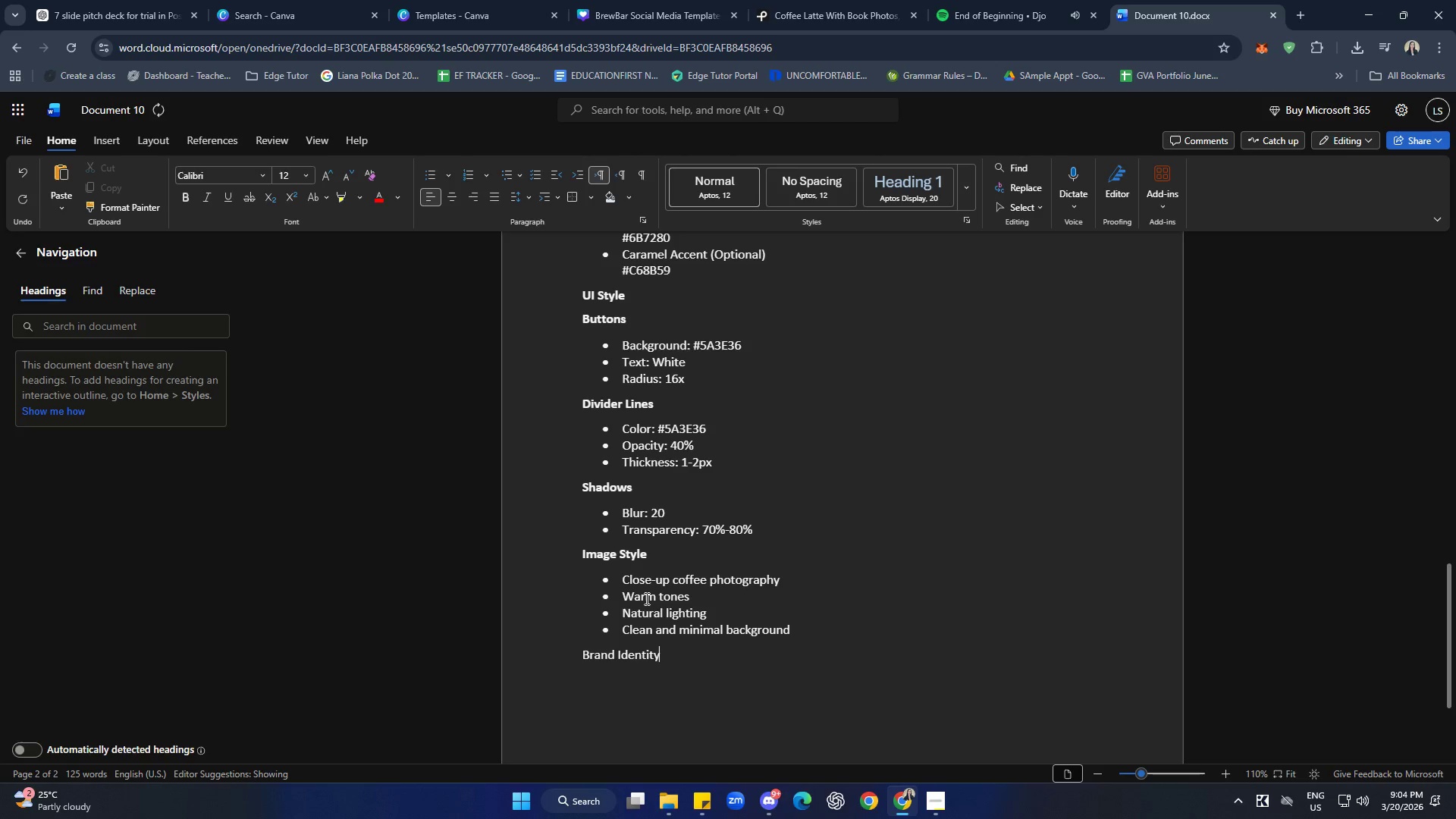 
key(Enter)
 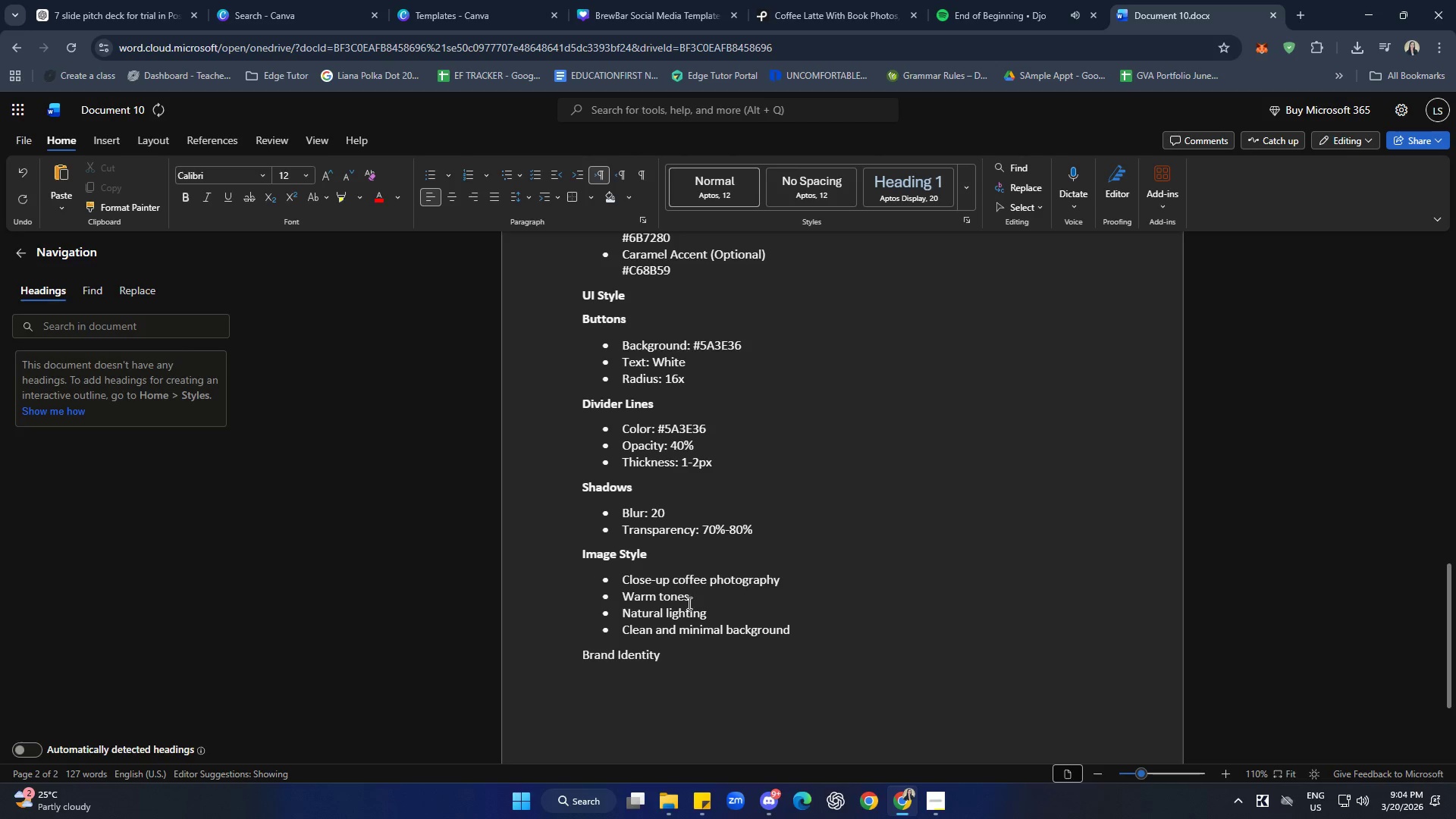 
left_click_drag(start_coordinate=[681, 659], to_coordinate=[571, 651])
 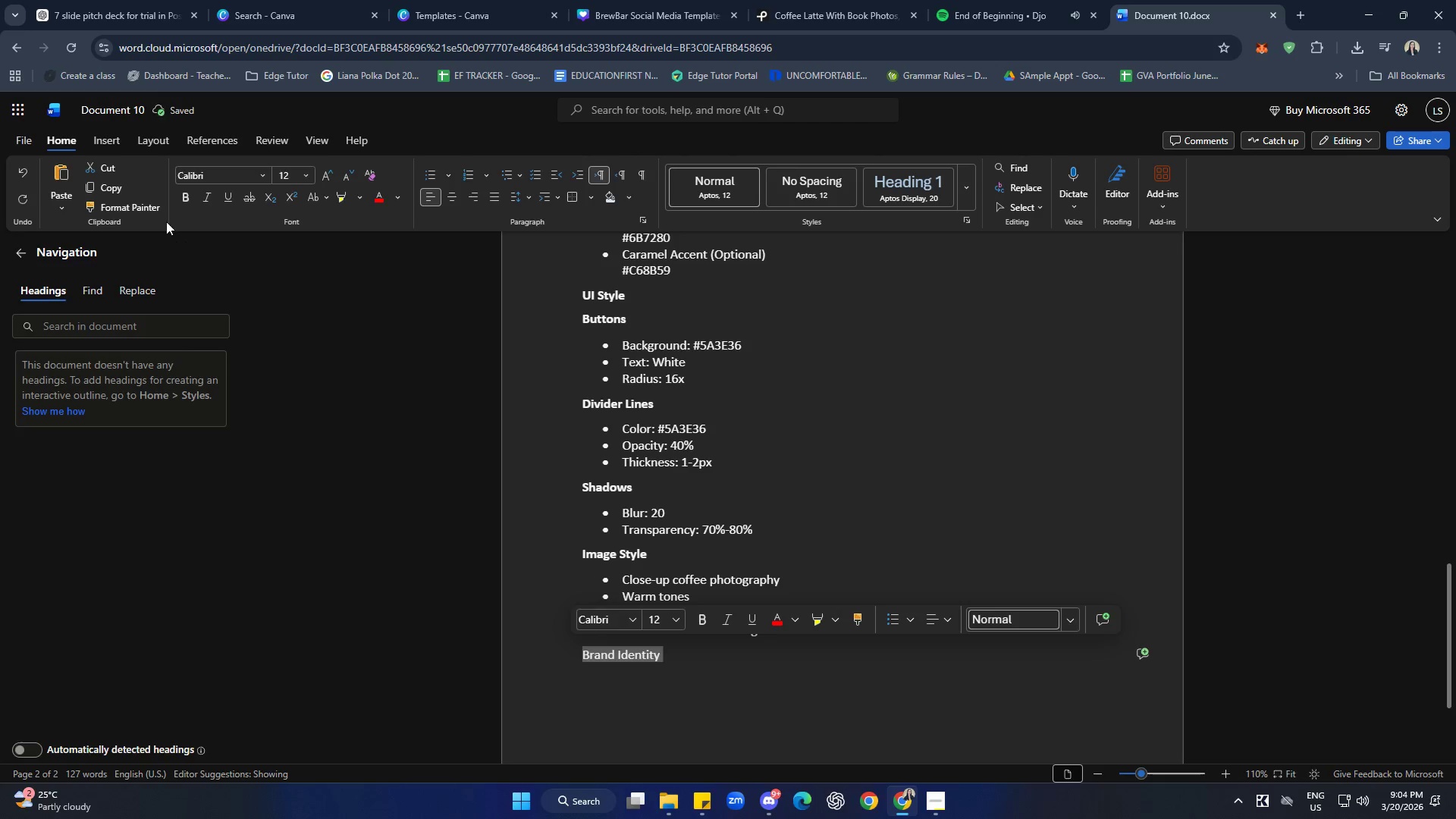 
left_click([180, 201])
 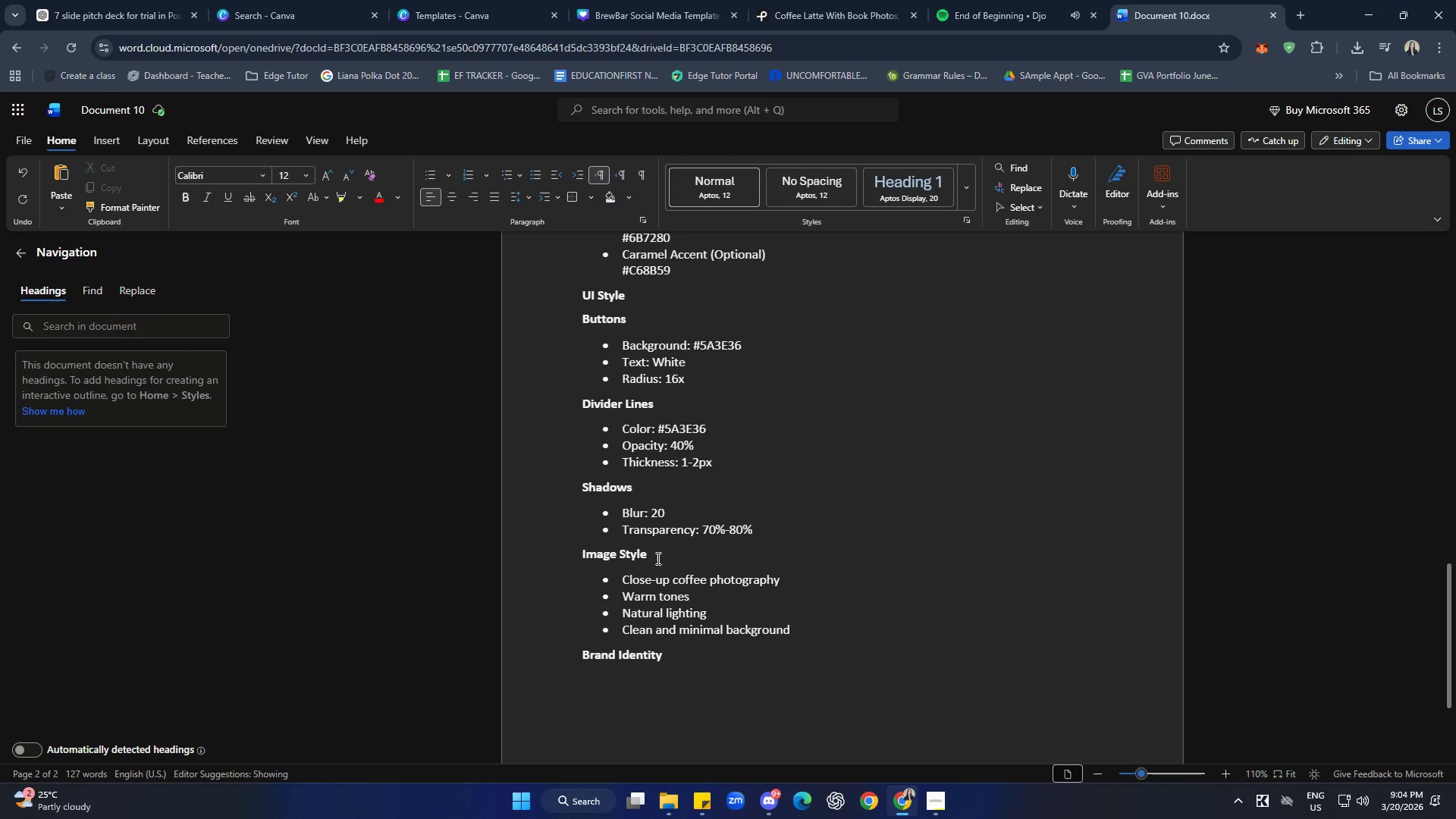 
left_click([431, 175])
 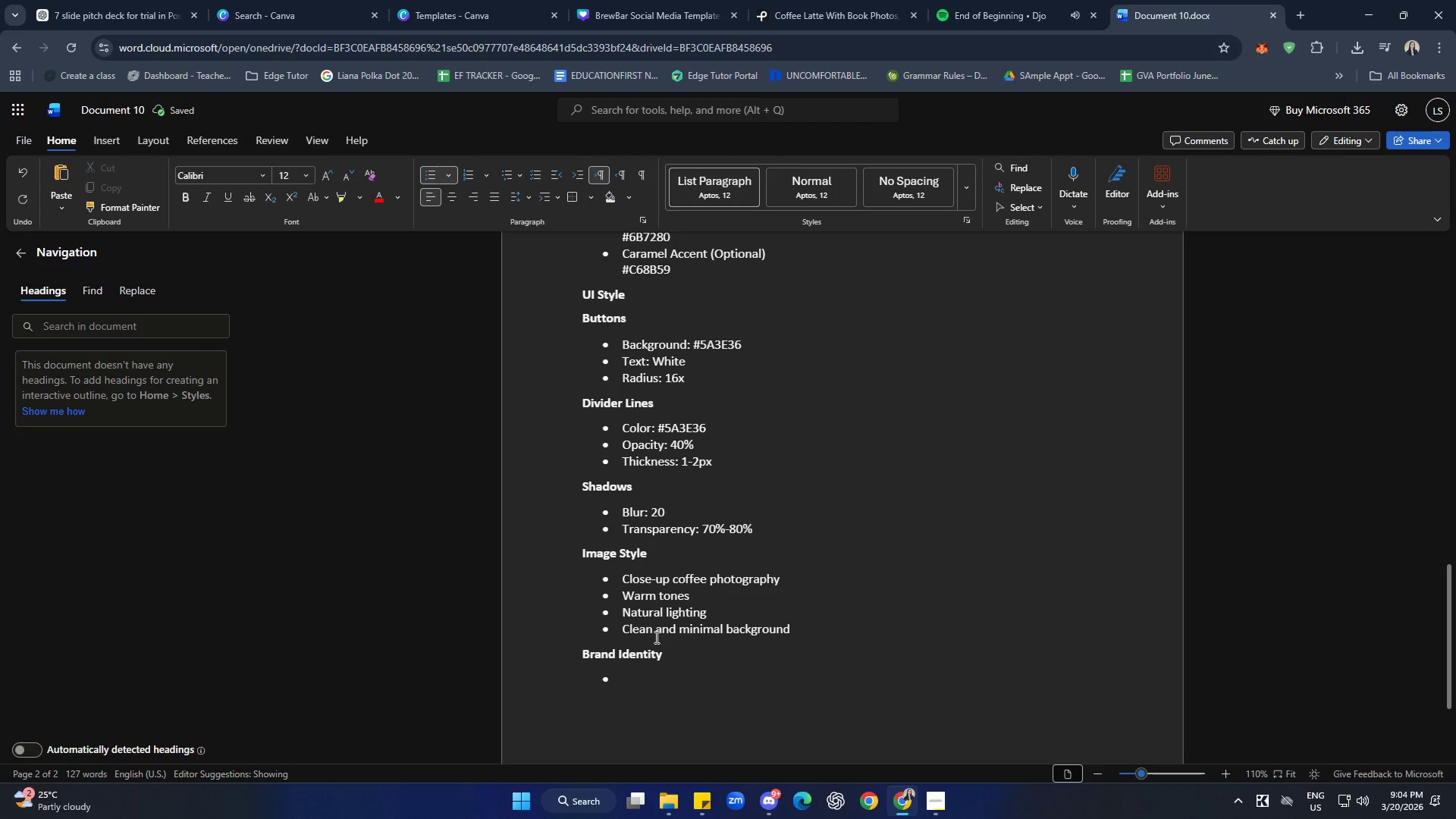 
type(Cozy)
 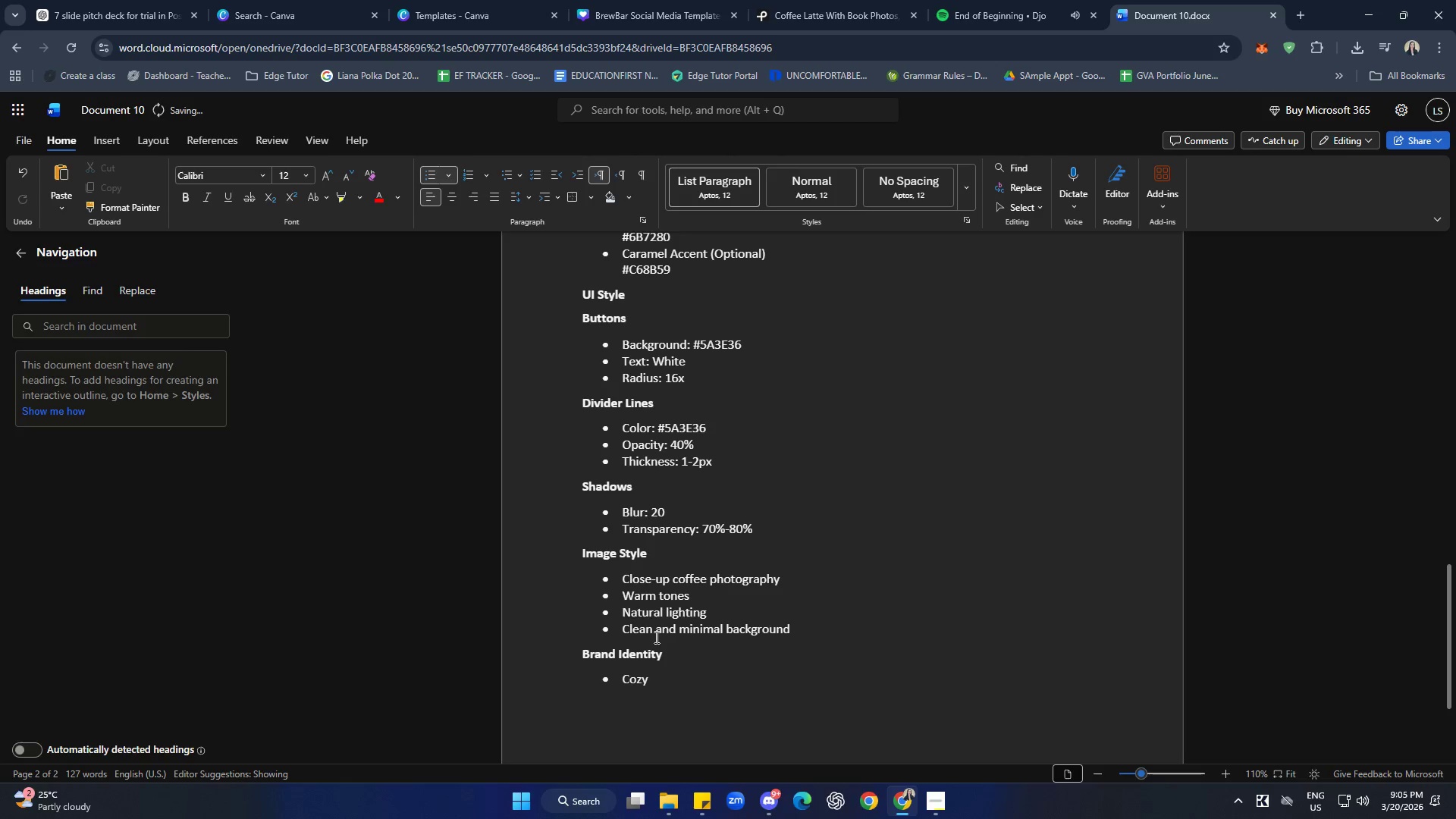 
key(Enter)
 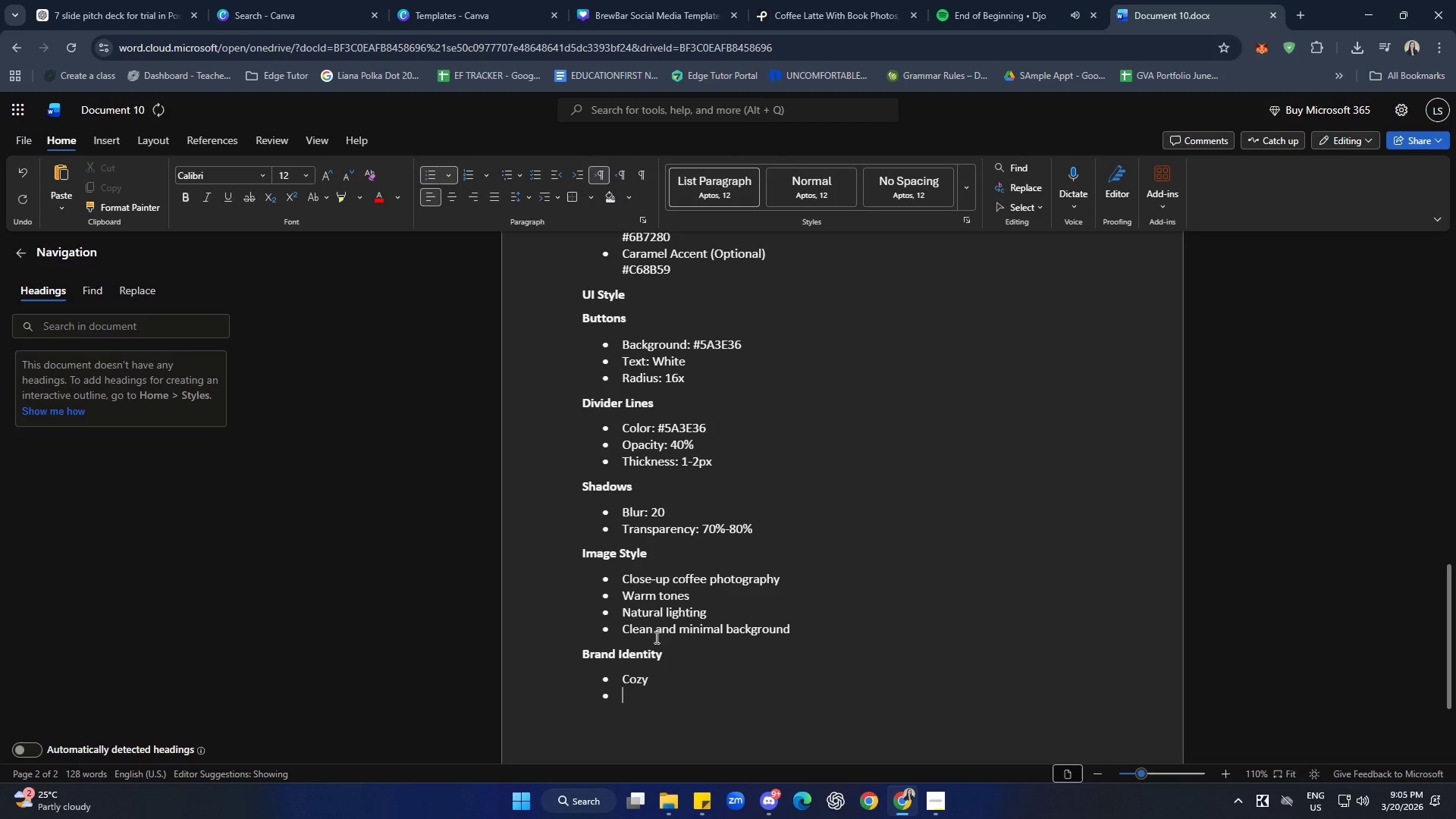 
type(Modern)
 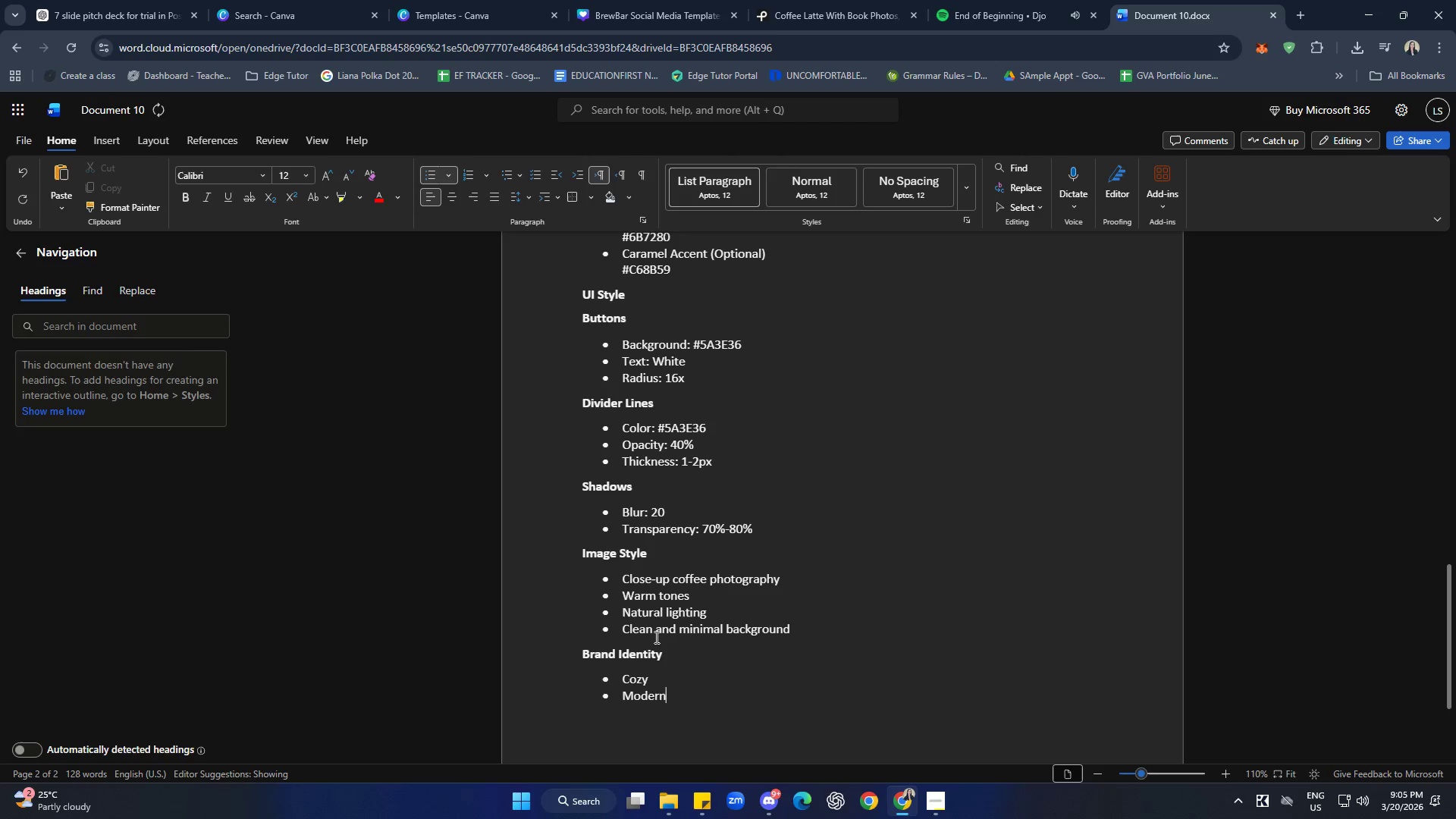 
key(Enter)
 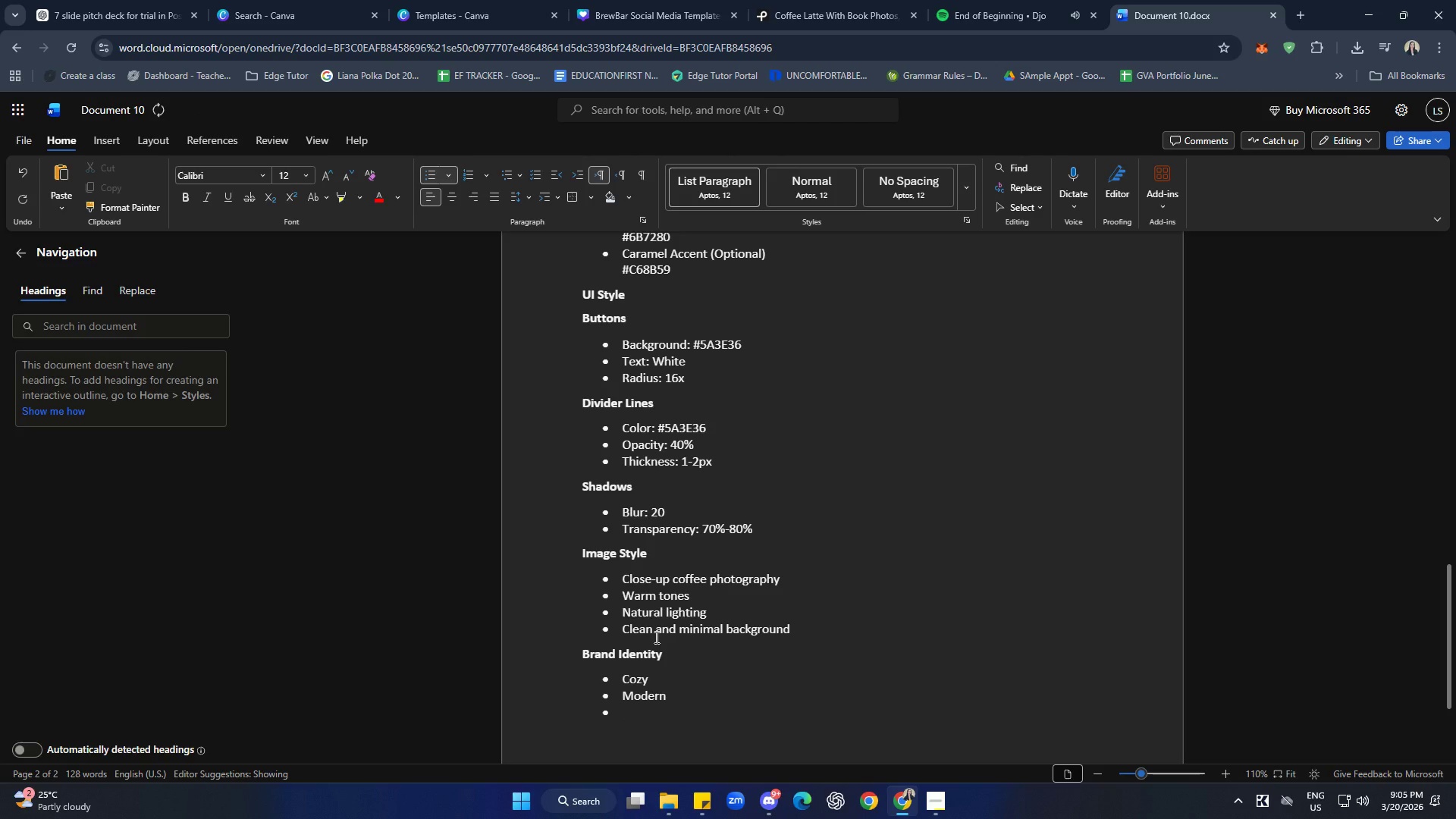 
type(Focud)
key(Backspace)
key(Backspace)
type(s)
key(Backspace)
type(used)
 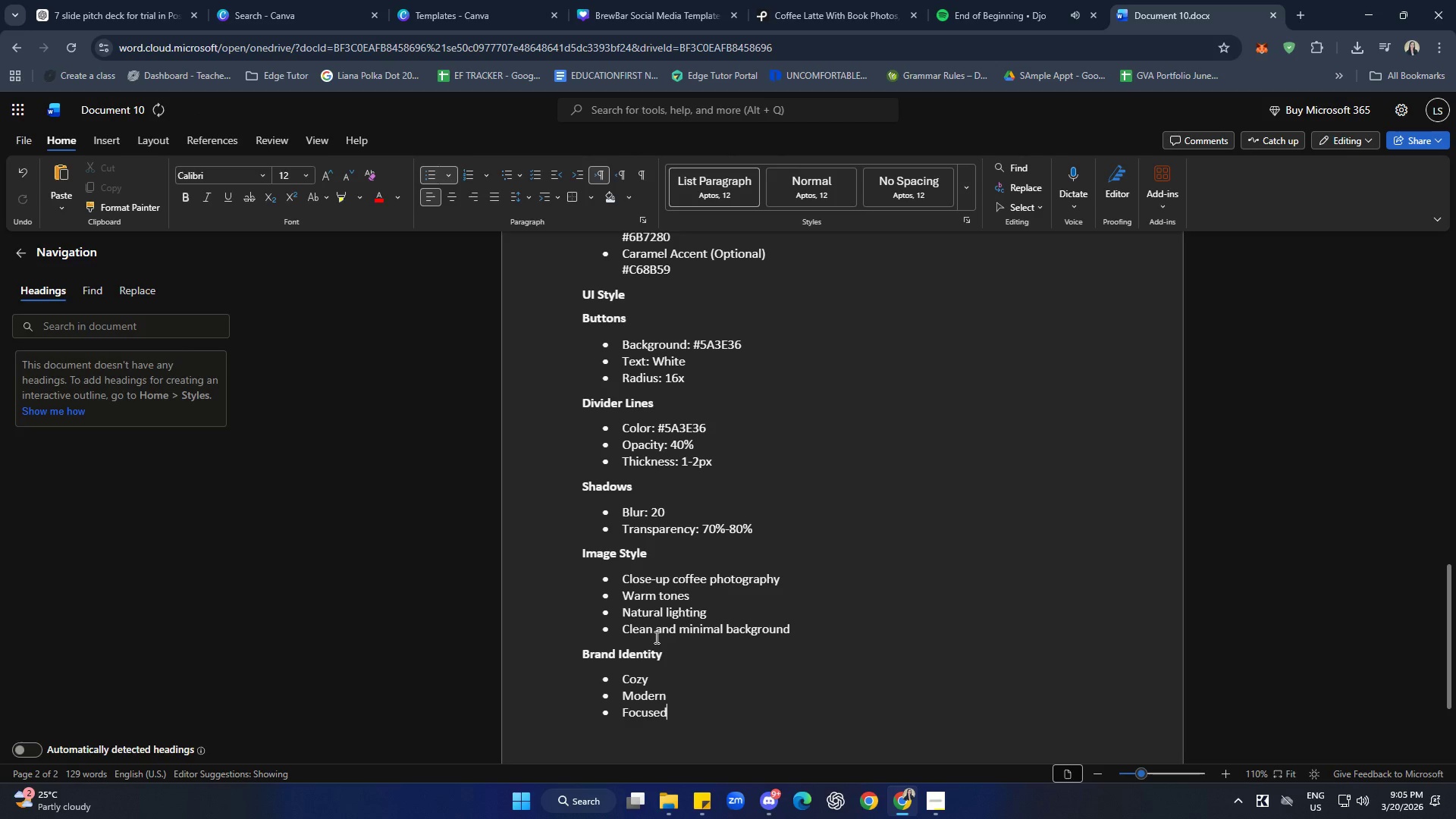 
key(Enter)
 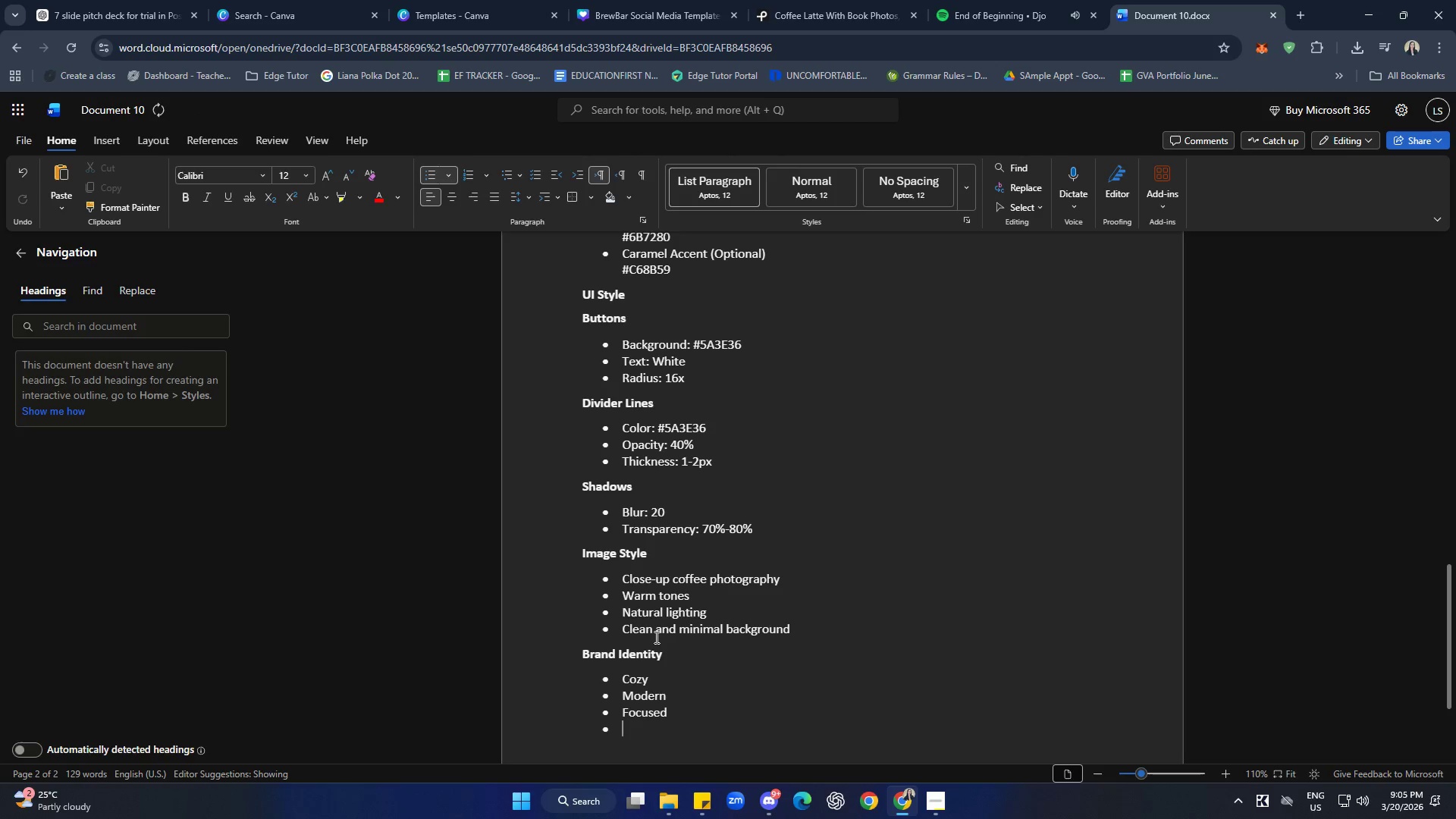 
key(Enter)
 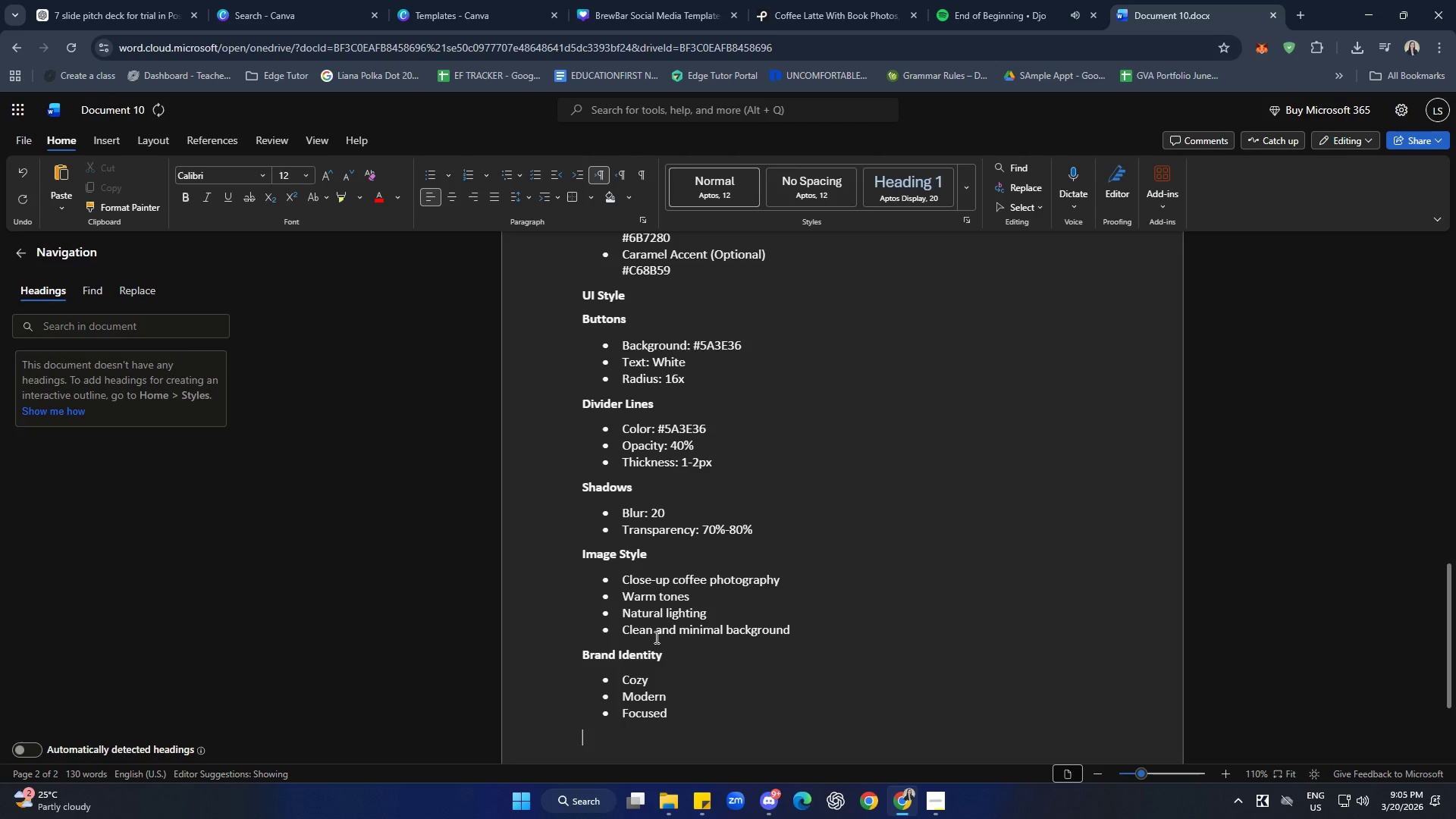 
type(Design Principle)
 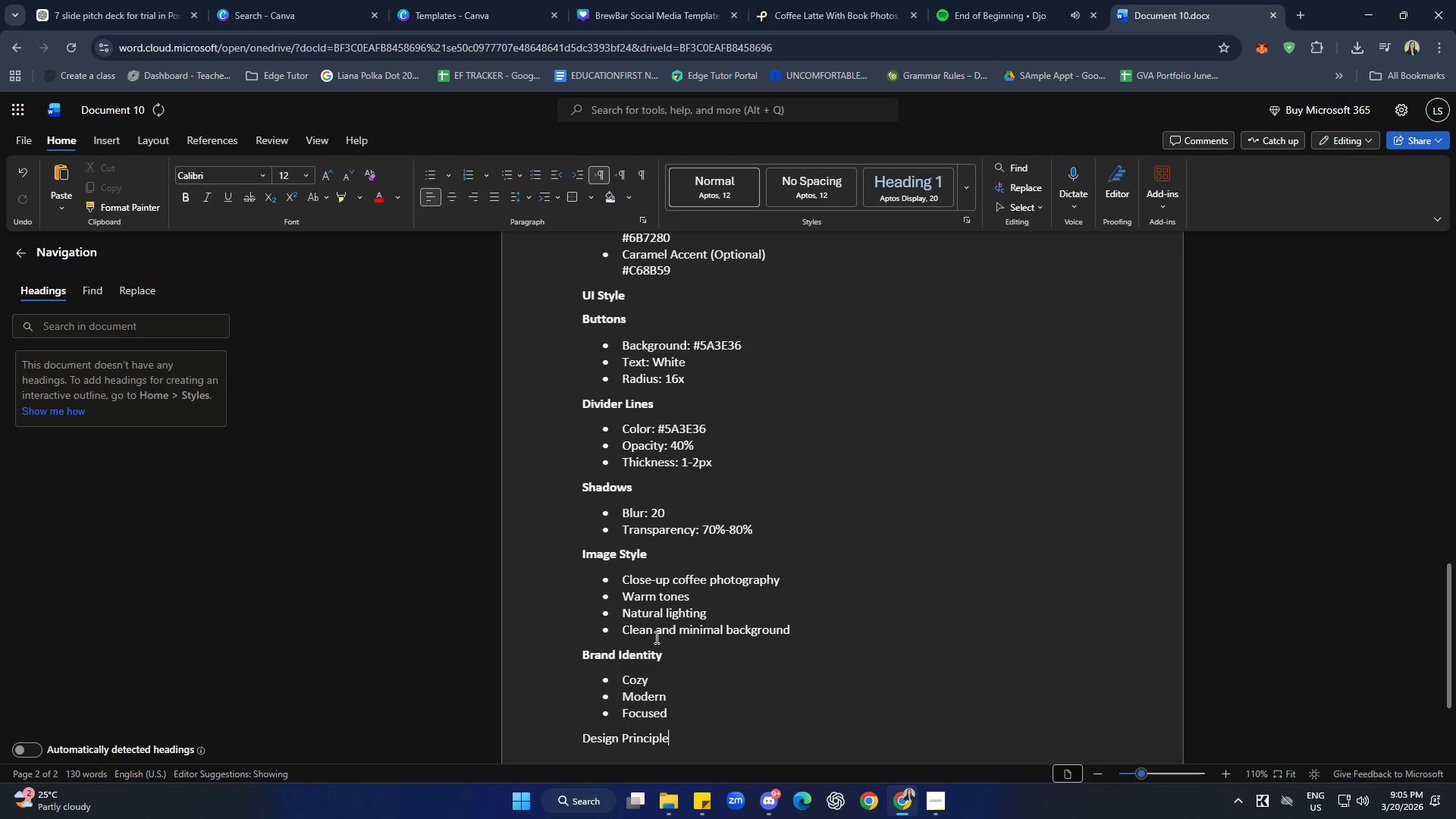 
key(Enter)
 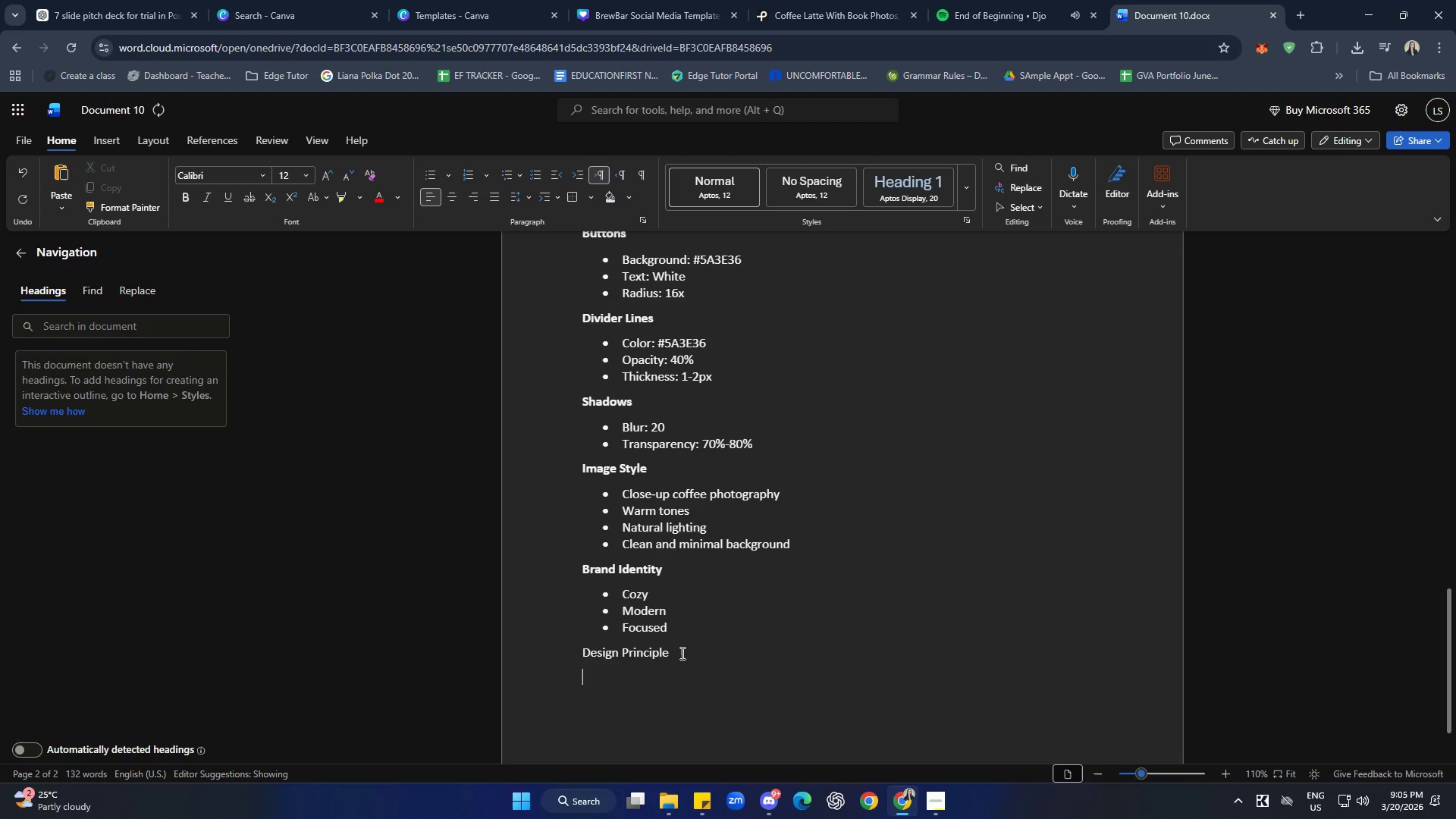 
left_click_drag(start_coordinate=[676, 657], to_coordinate=[564, 654])
 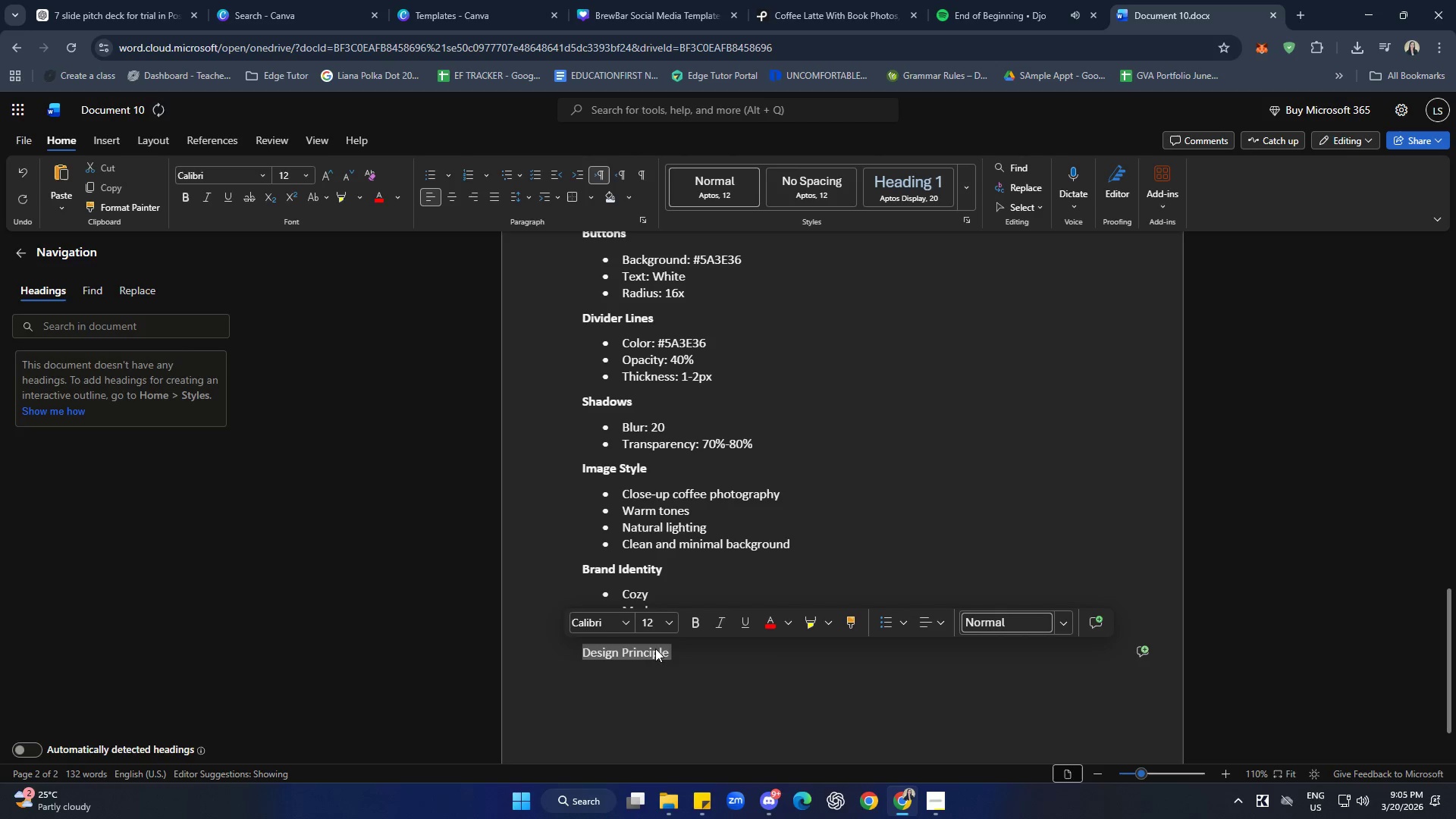 
key(Control+B)
 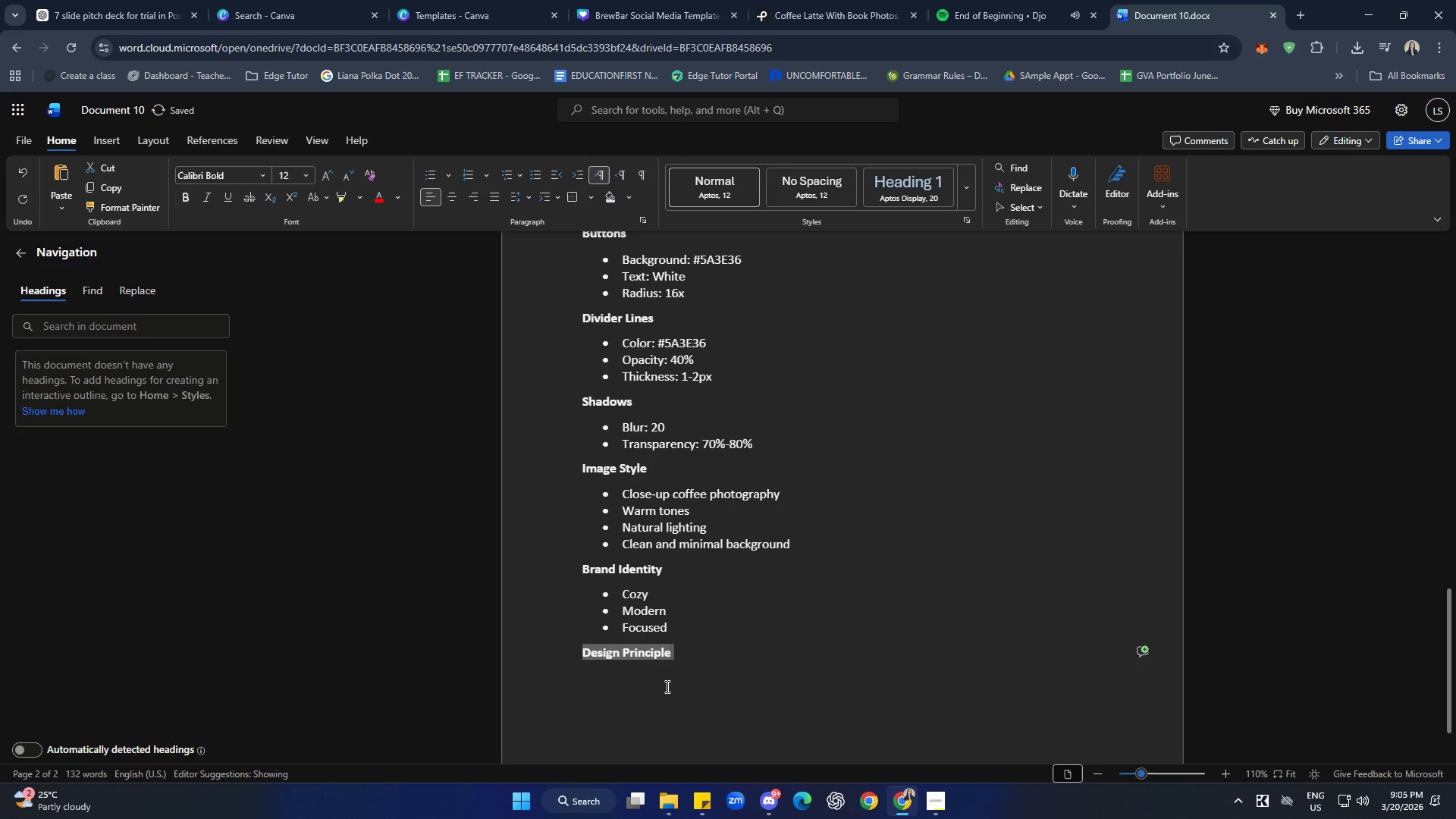 
left_click([666, 686])
 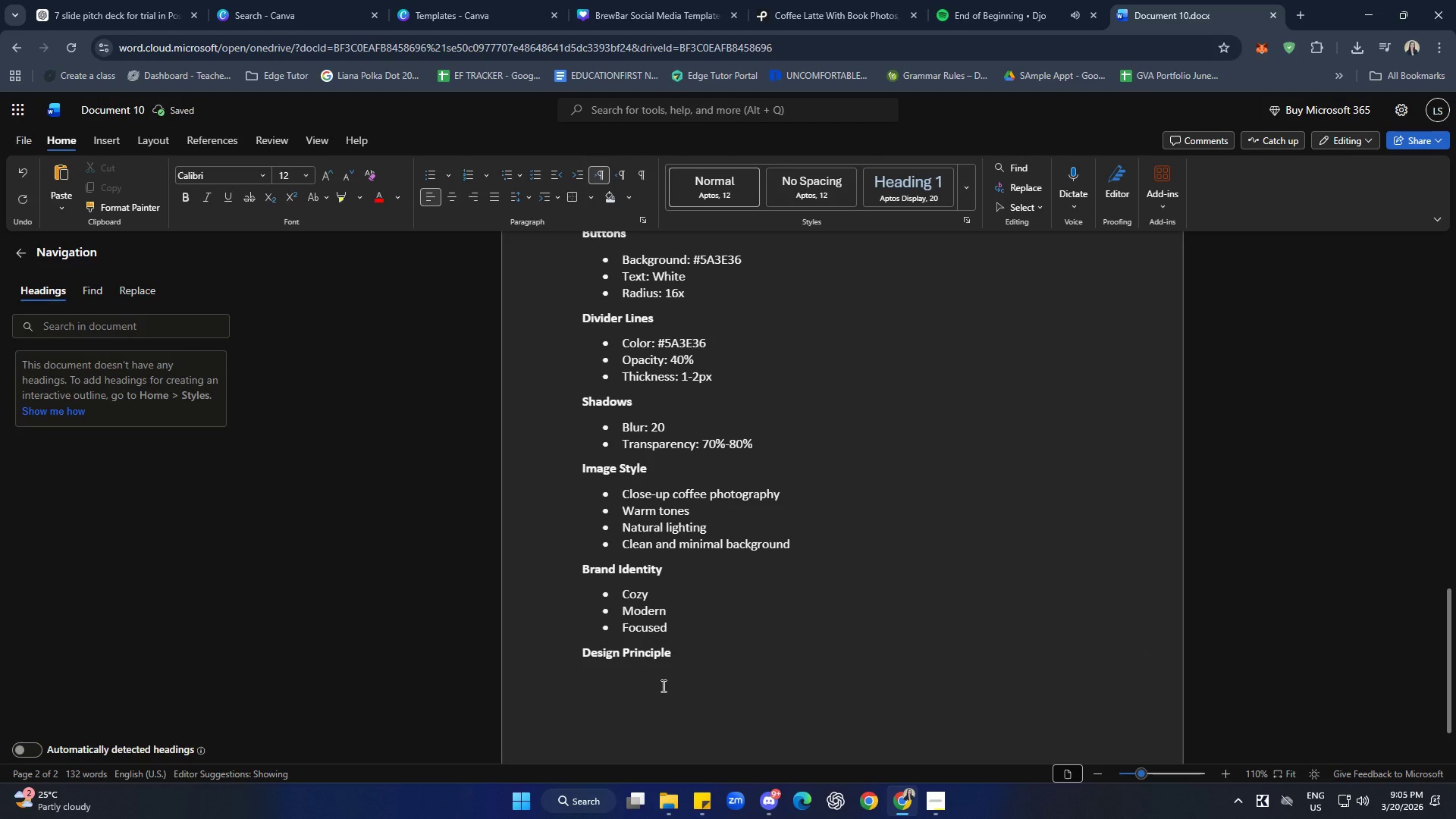 
type(MINi)
key(Backspace)
key(Backspace)
key(Backspace)
type(inimal)
 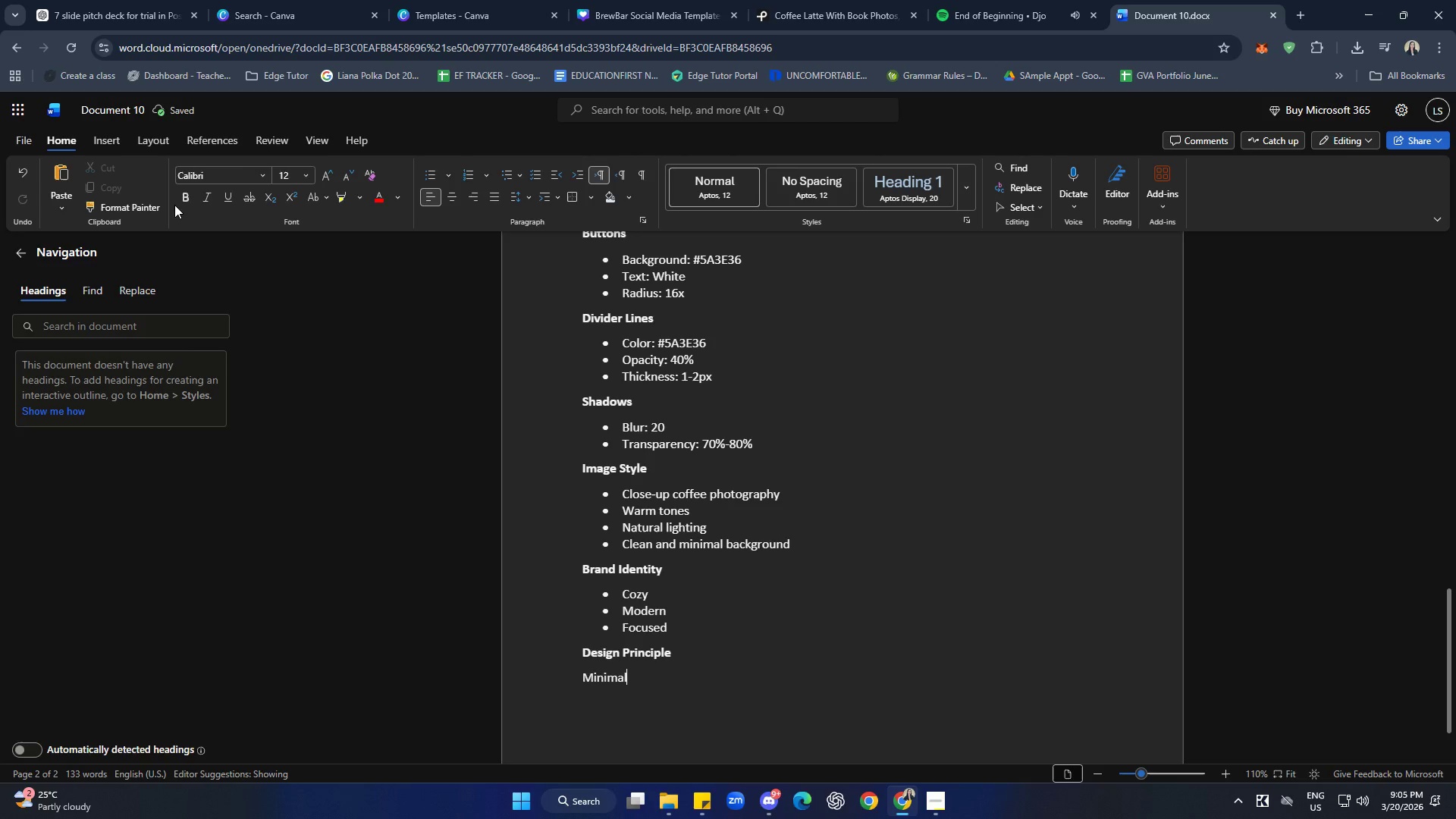 
wait(7.52)
 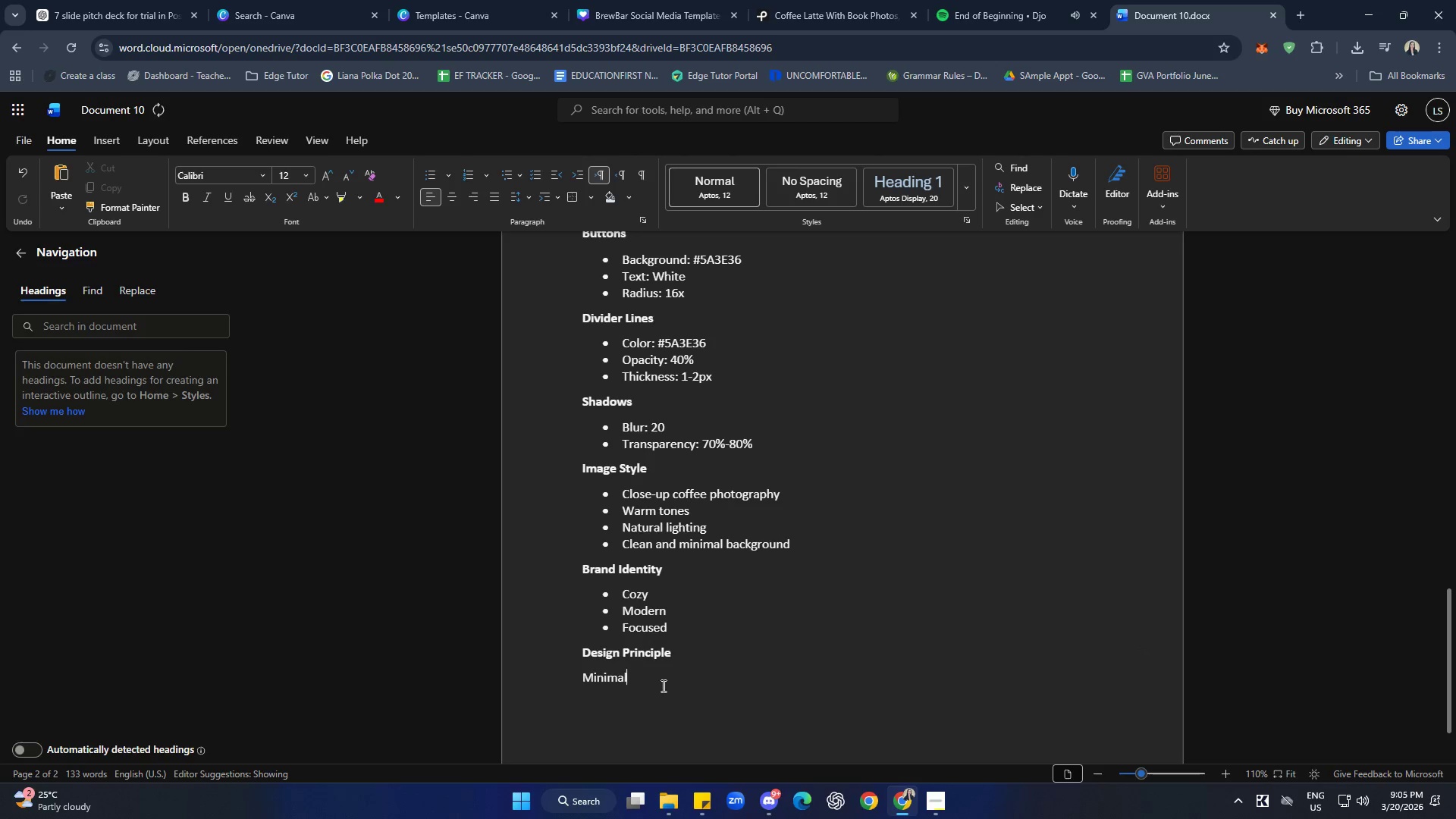 
left_click([110, 138])
 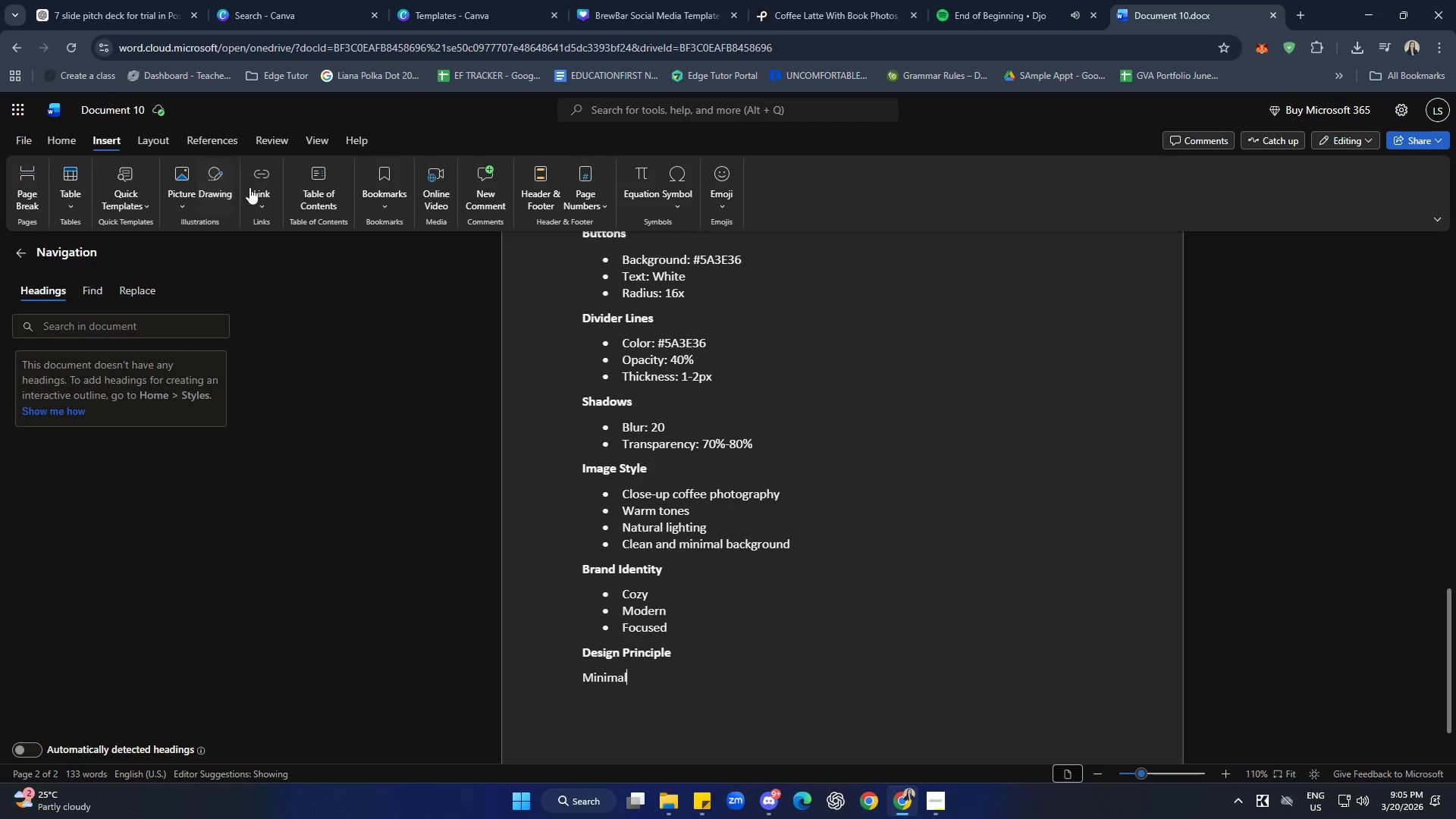 
wait(7.42)
 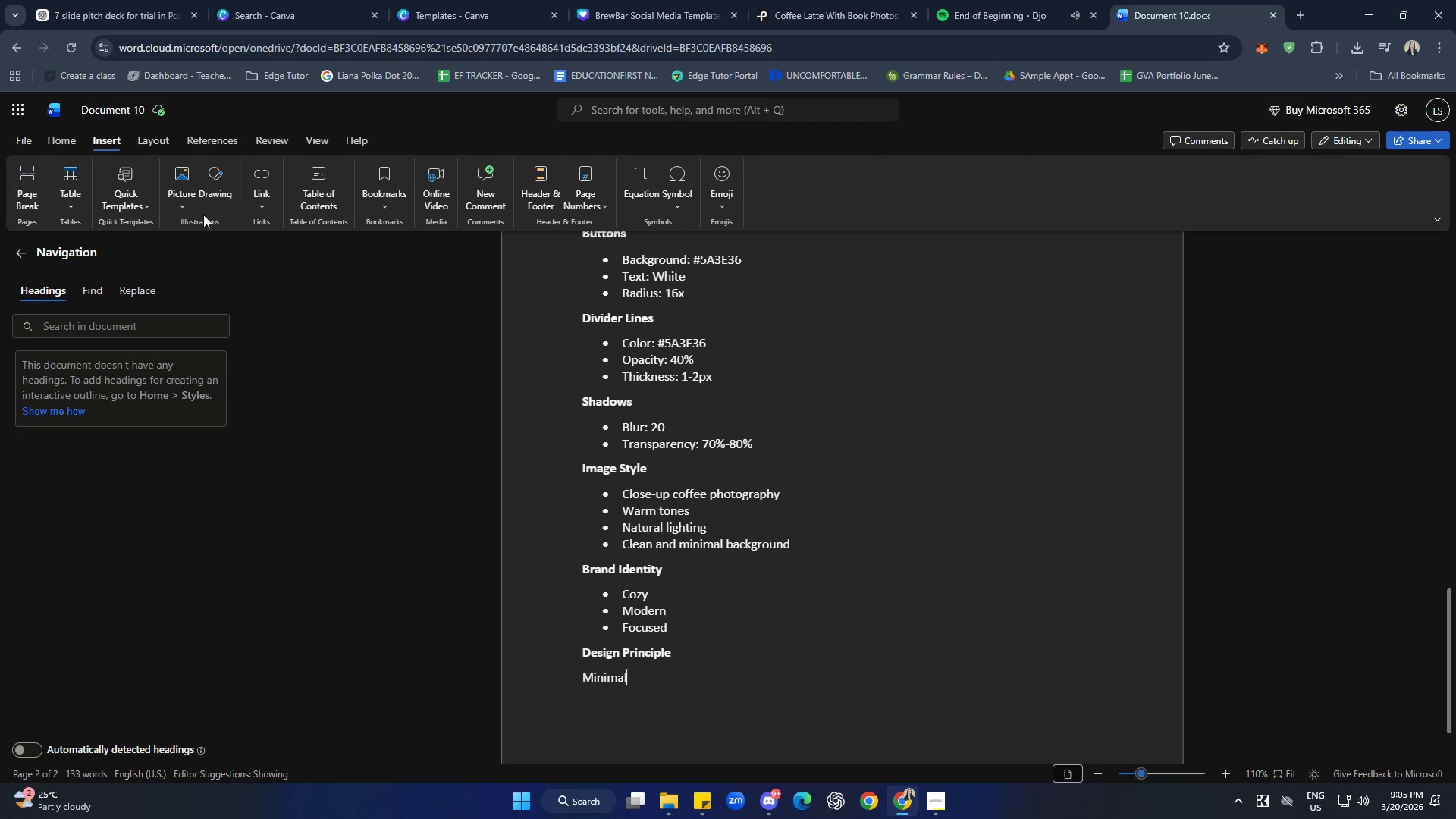 
type( -m)
key(Backspace)
type( Clean - Preim)
key(Backspace)
key(Backspace)
type(mium)
 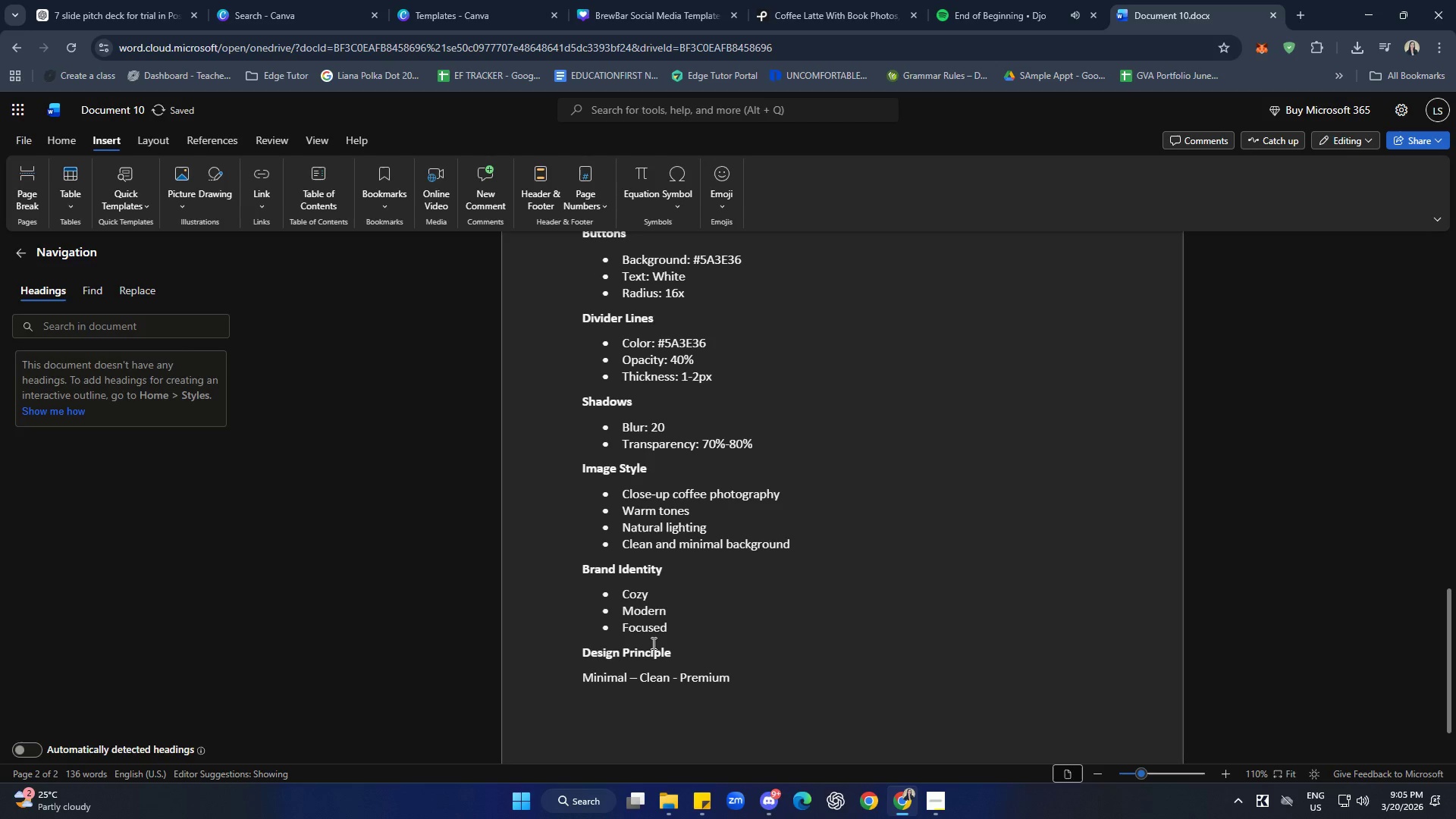 
key(Enter)
 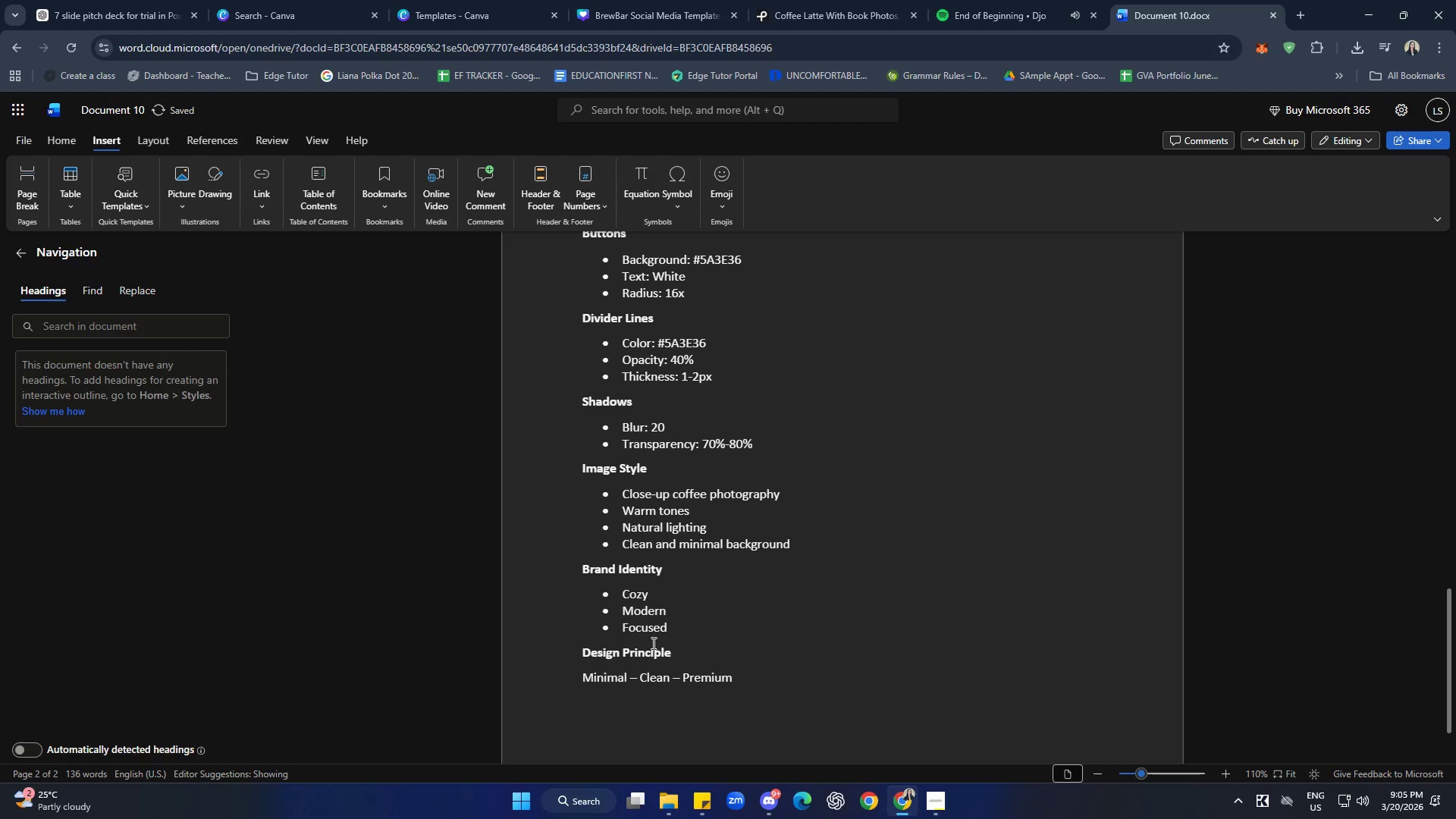 
type(COn)
key(Backspace)
key(Backspace)
type(onsisteny)
key(Backspace)
type(cy +)
key(Backspace)
type(= Pre)
key(Backspace)
type(p)
key(Backspace)
type(ofesio)
key(Backspace)
key(Backspace)
type(sionalism)
key(Backspace)
key(Backspace)
key(Backspace)
 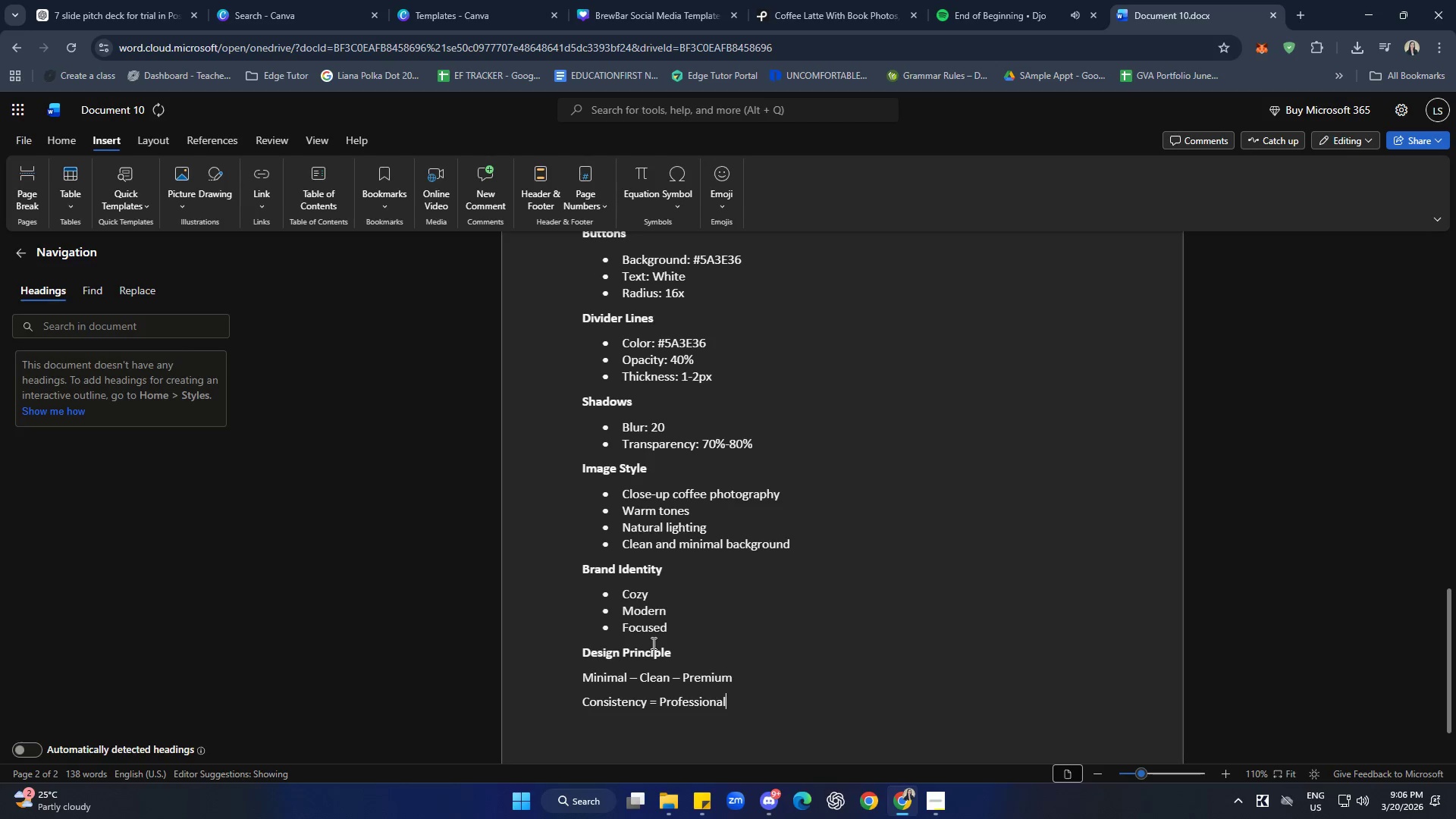 
key(Enter)
 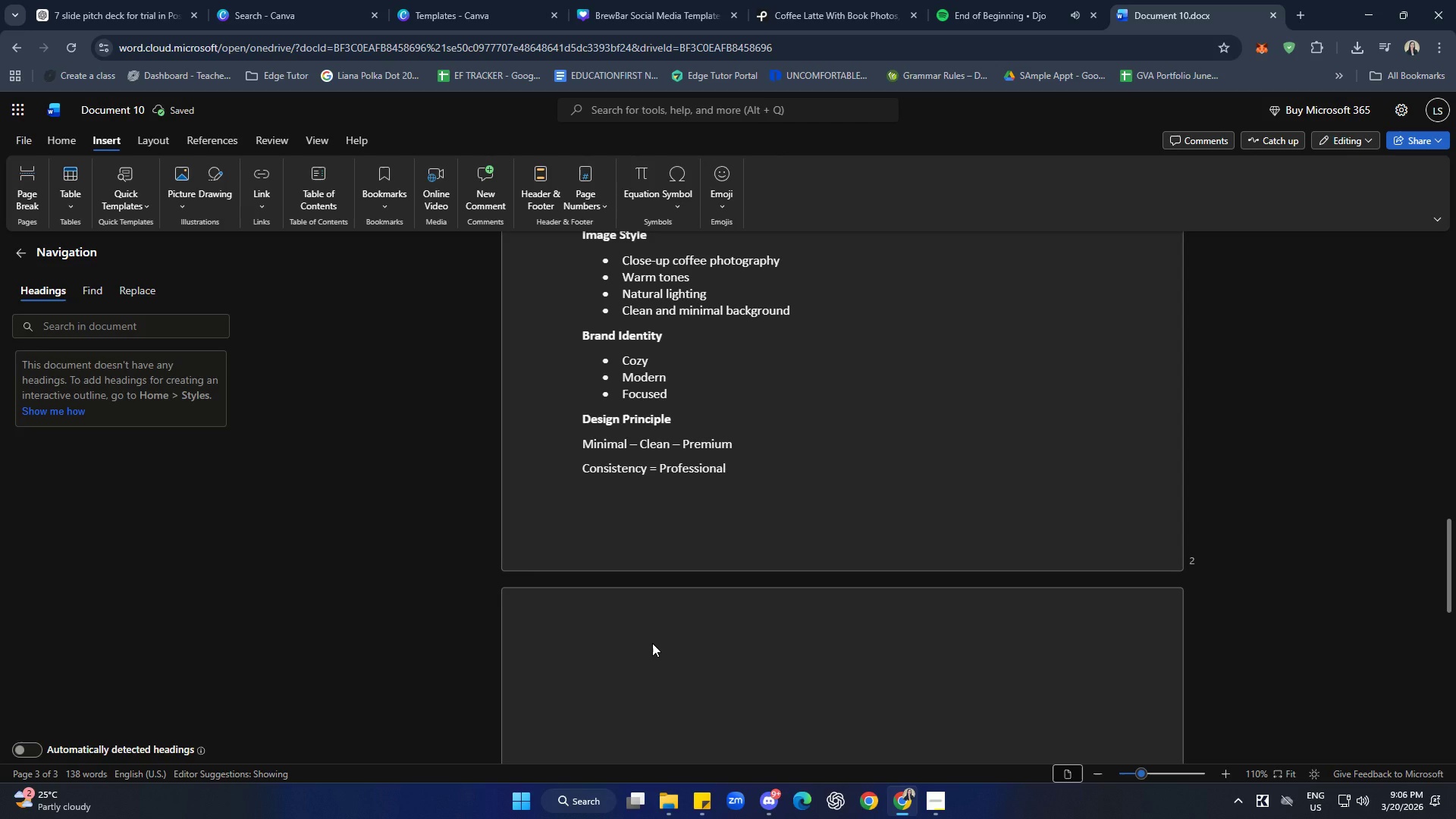 
wait(5.31)
 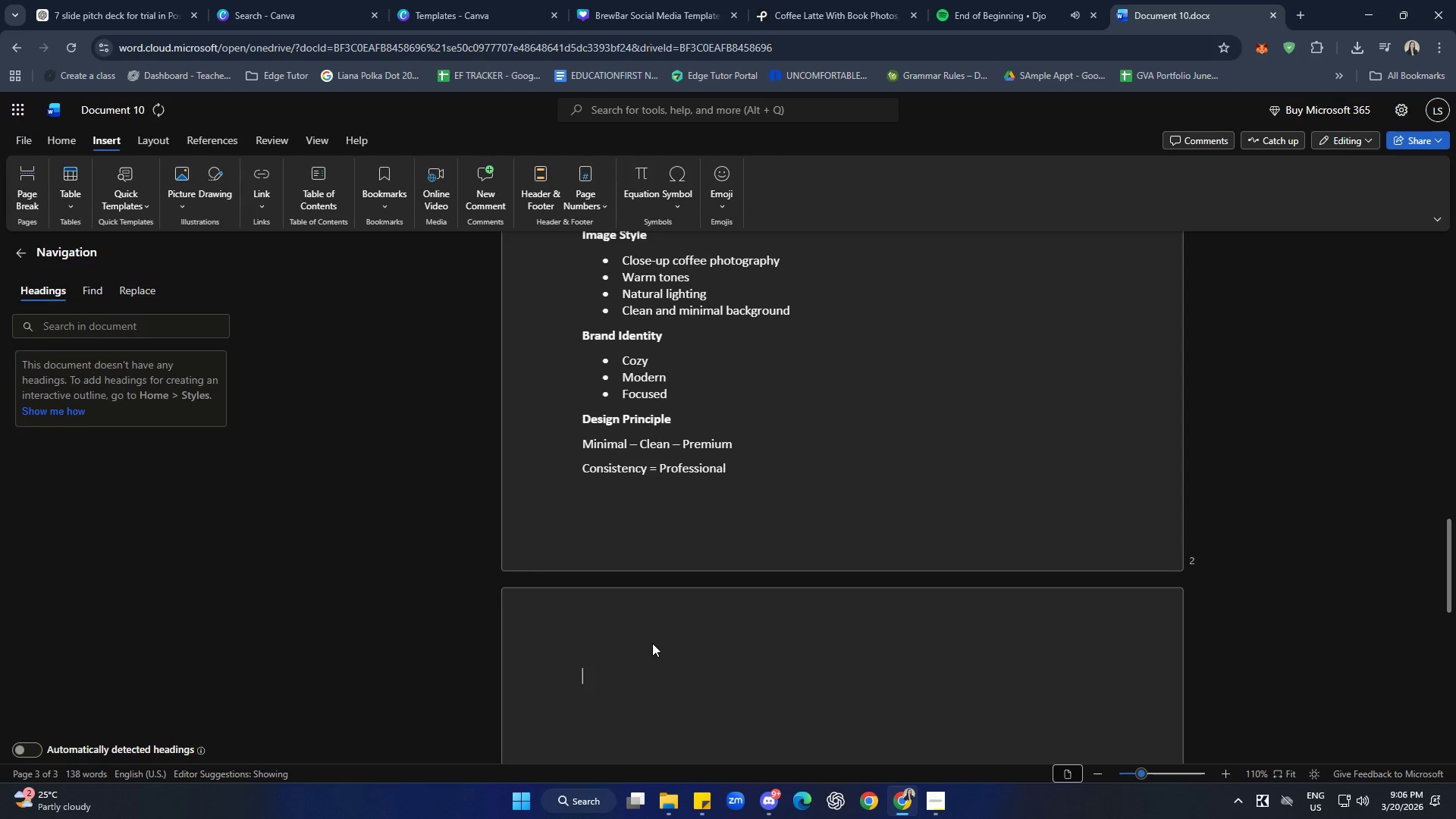 
key(Backspace)
 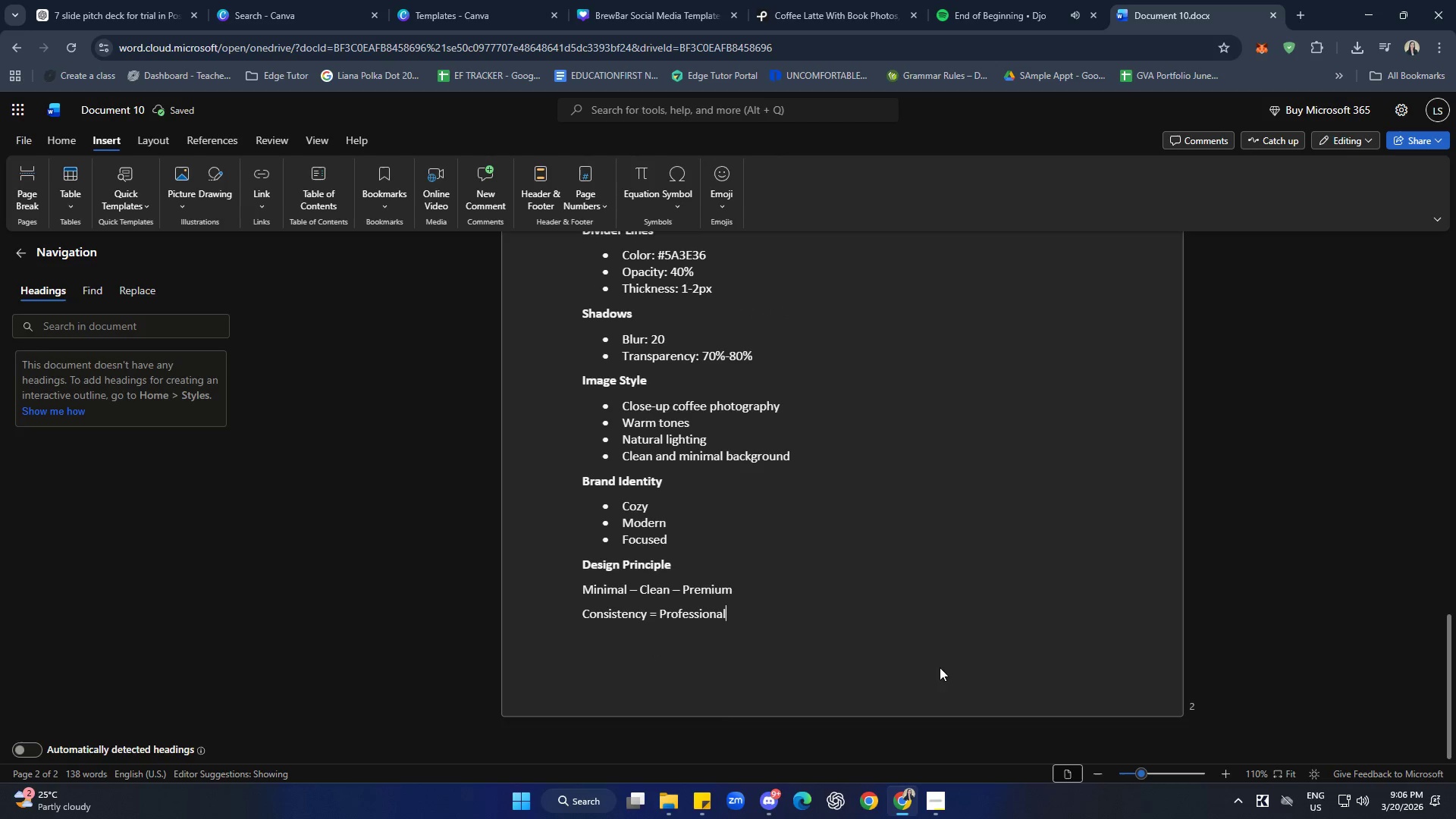 
scroll: coordinate [947, 649], scroll_direction: up, amount: 22.0
 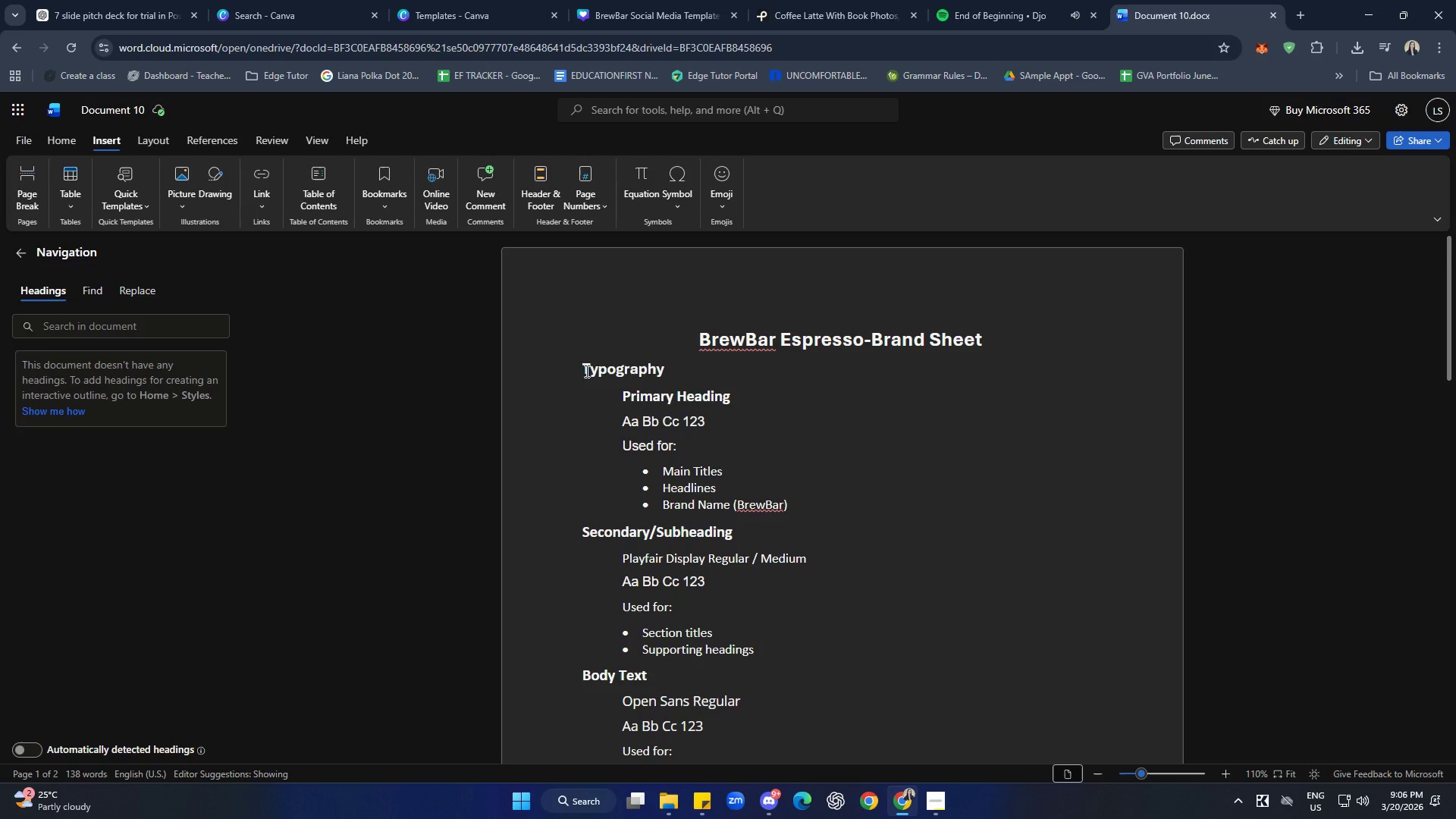 
scroll: coordinate [638, 458], scroll_direction: down, amount: 10.0
 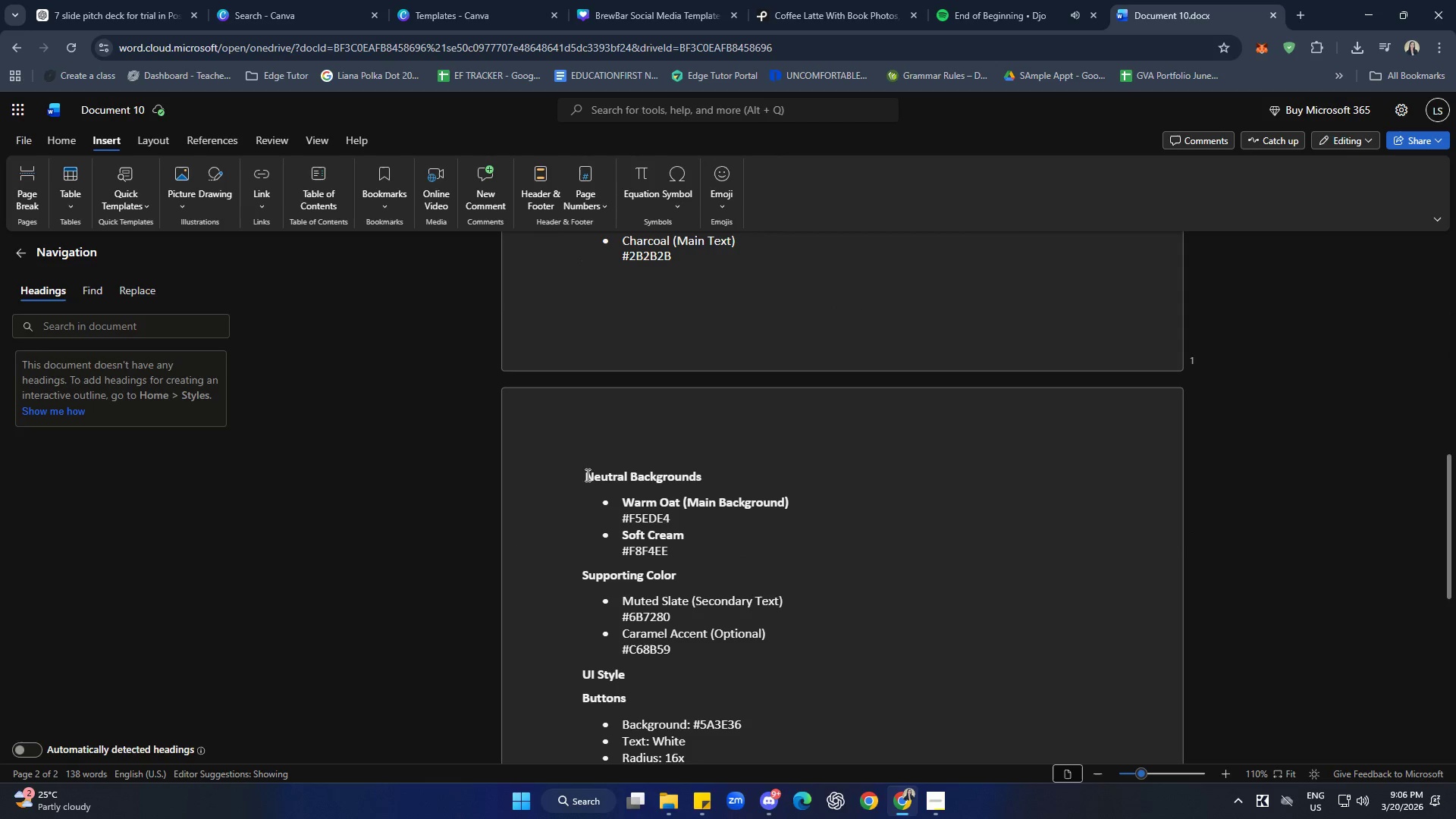 
left_click_drag(start_coordinate=[583, 469], to_coordinate=[807, 741])
 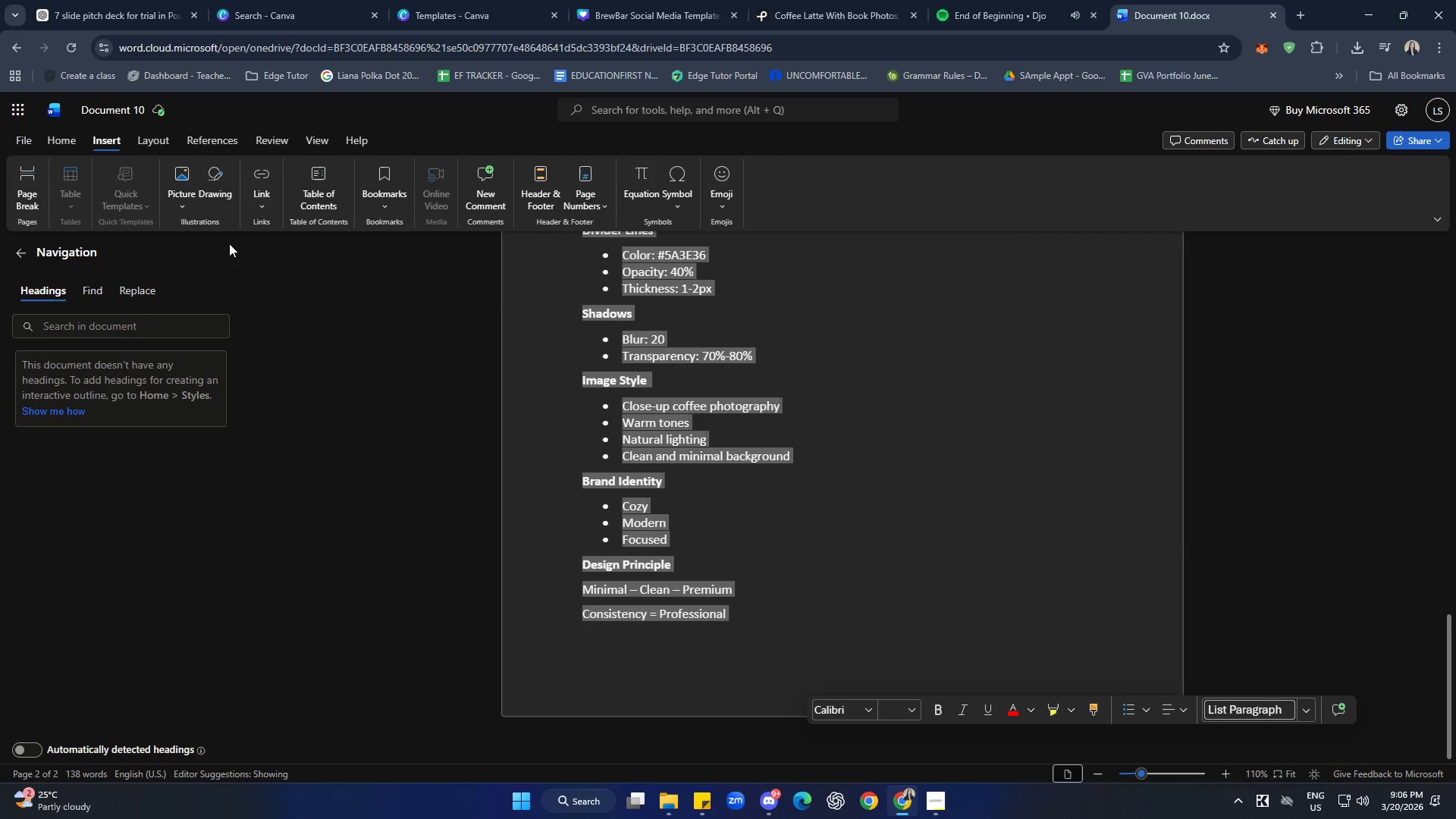 
scroll: coordinate [808, 743], scroll_direction: down, amount: 8.0
 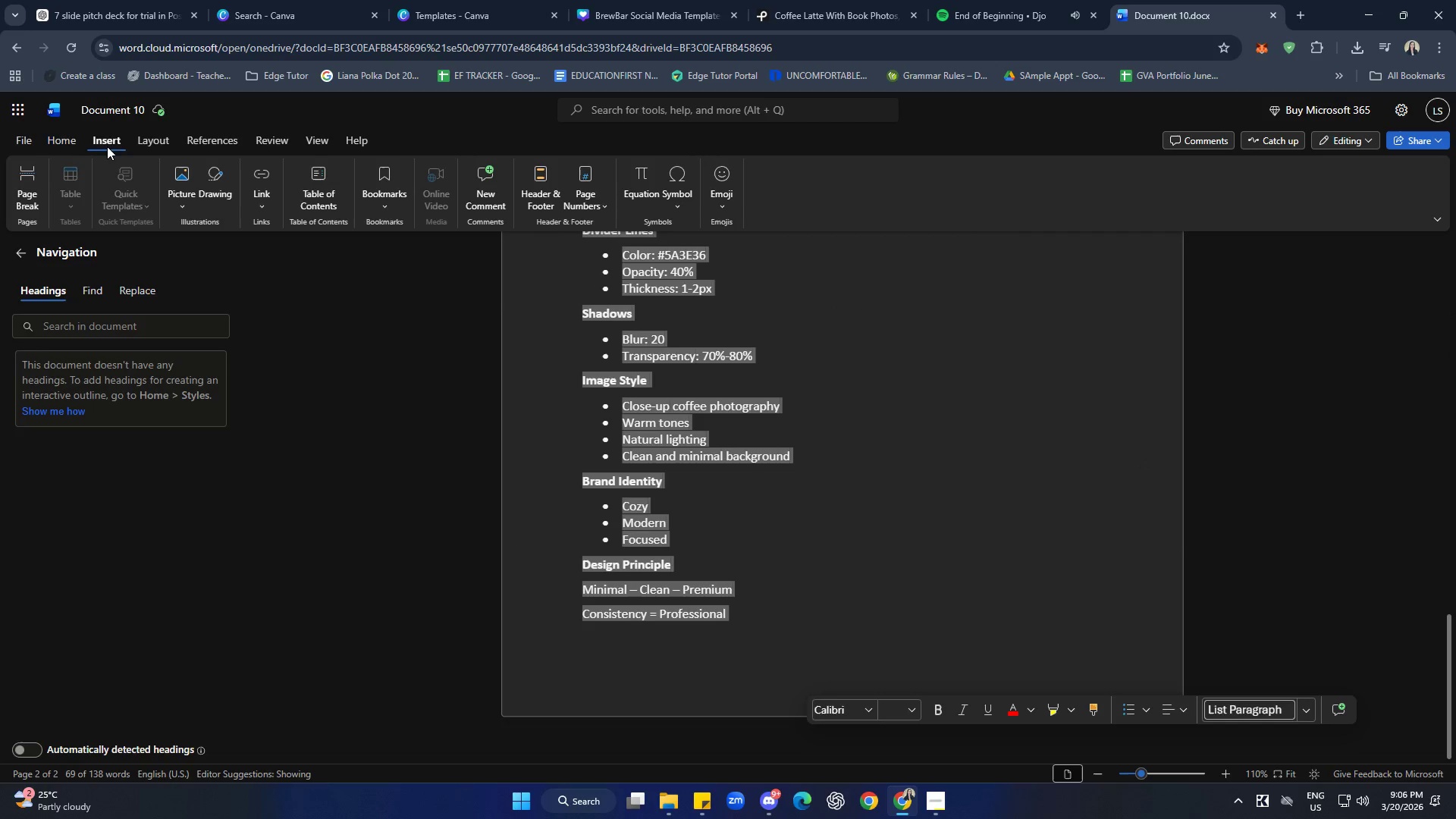 
left_click([149, 140])
 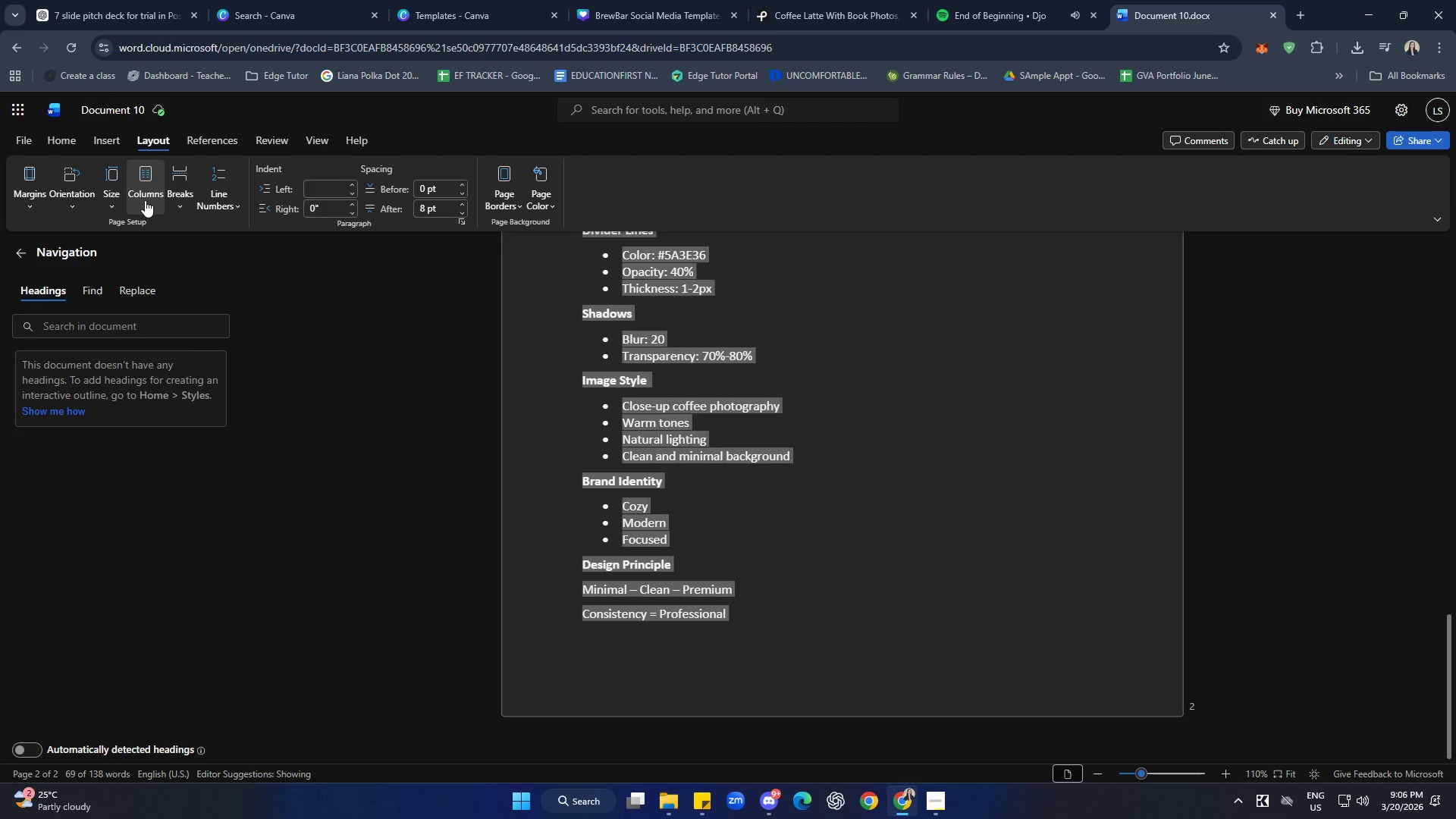 
left_click([145, 200])
 